 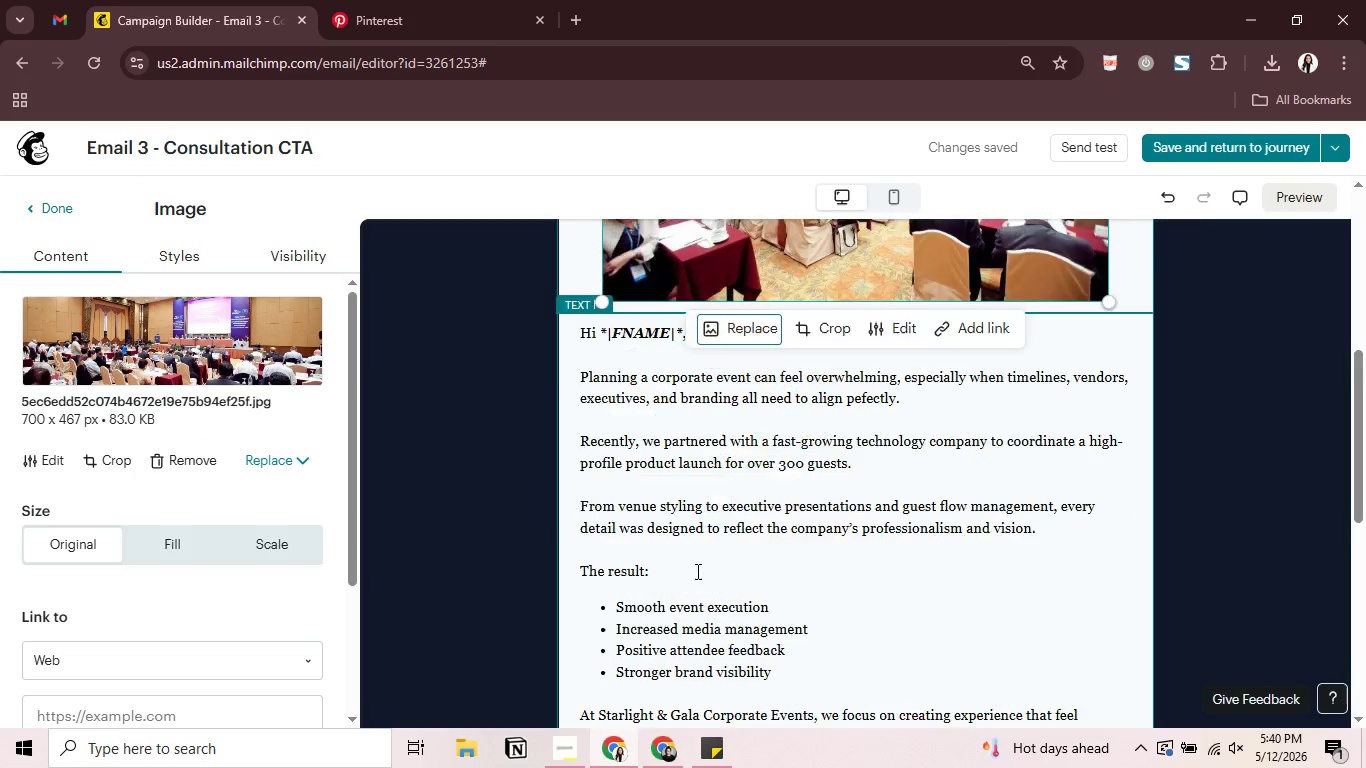 
left_click_drag(start_coordinate=[899, 396], to_coordinate=[587, 376])
 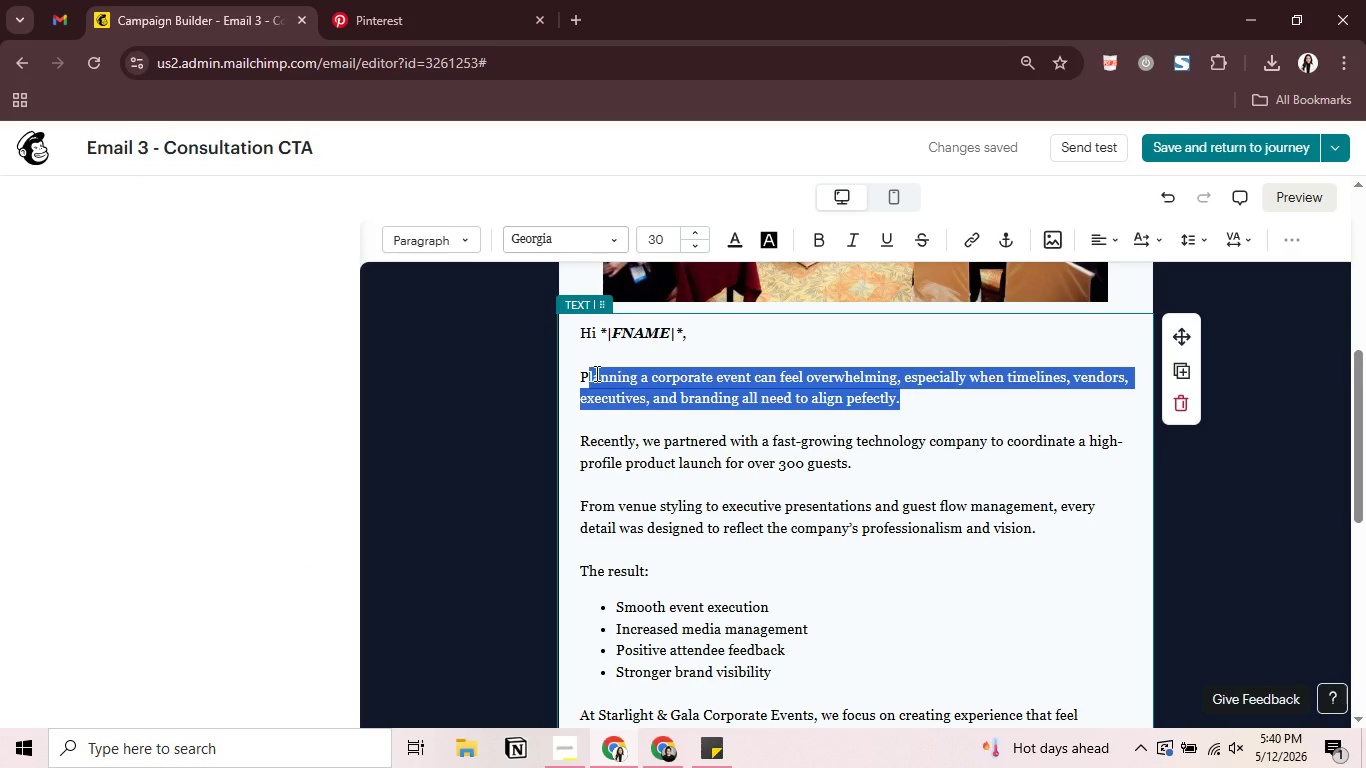 
key(Backspace)
key(Backspace)
type(By niw)
key(Backspace)
key(Backspace)
type(ow, you've ha)
 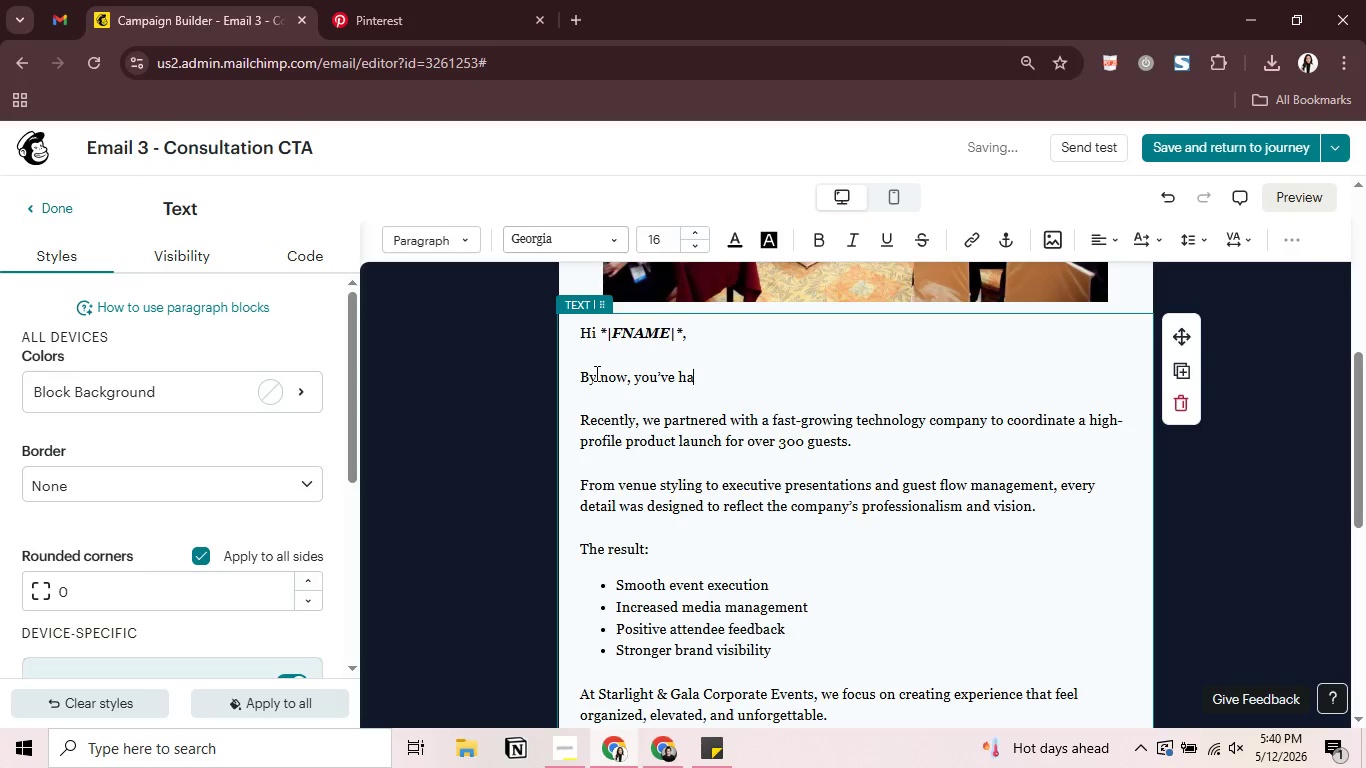 
type(d a chance to review our COrporate )
key(Backspace)
key(Backspace)
key(Backspace)
key(Backspace)
key(Backspace)
key(Backspace)
key(Backspace)
key(Backspace)
key(Backspace)
type(orporate )
 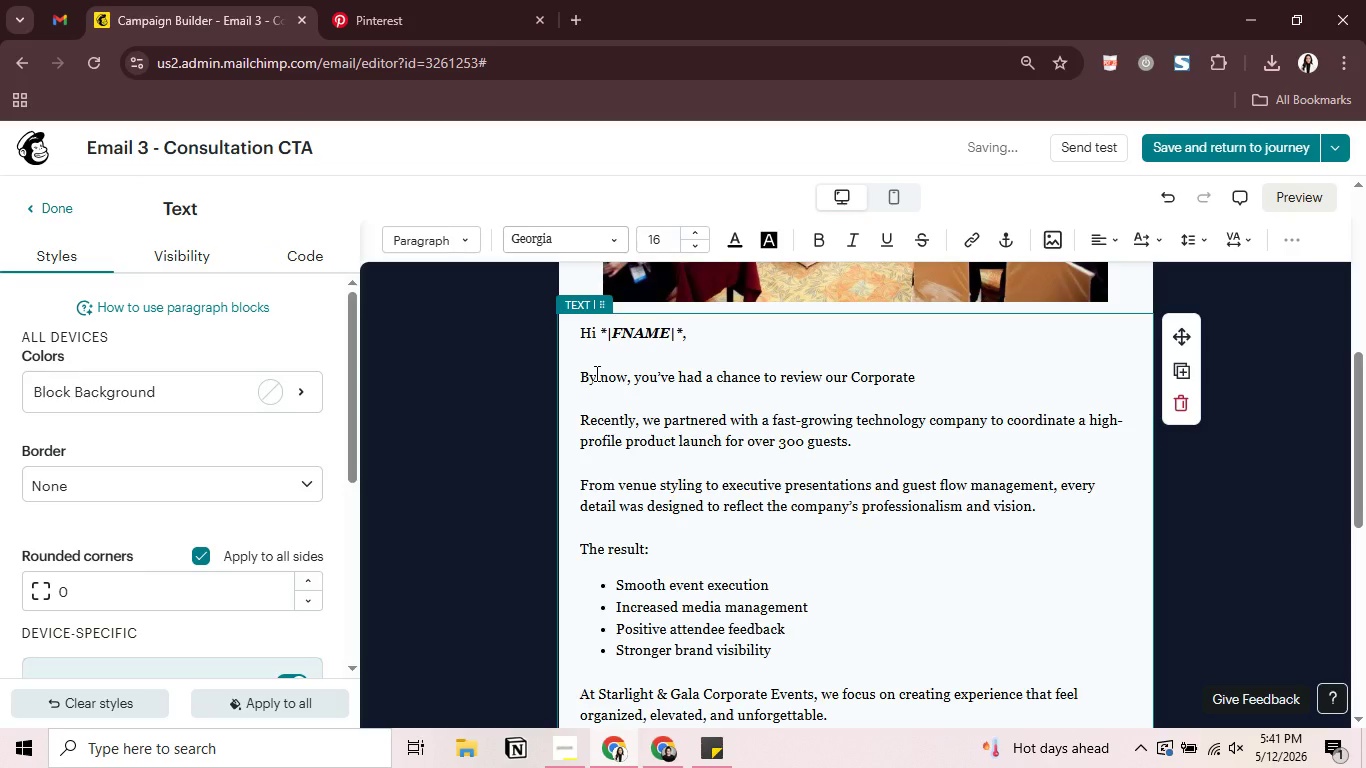 
type(Event Planning Checklist and learn mor abut )
key(Backspace)
key(Backspace)
key(Backspace)
key(Backspace)
key(Backspace)
key(Backspace)
key(Backspace)
type(e about how e)
key(Backspace)
type(we support )
 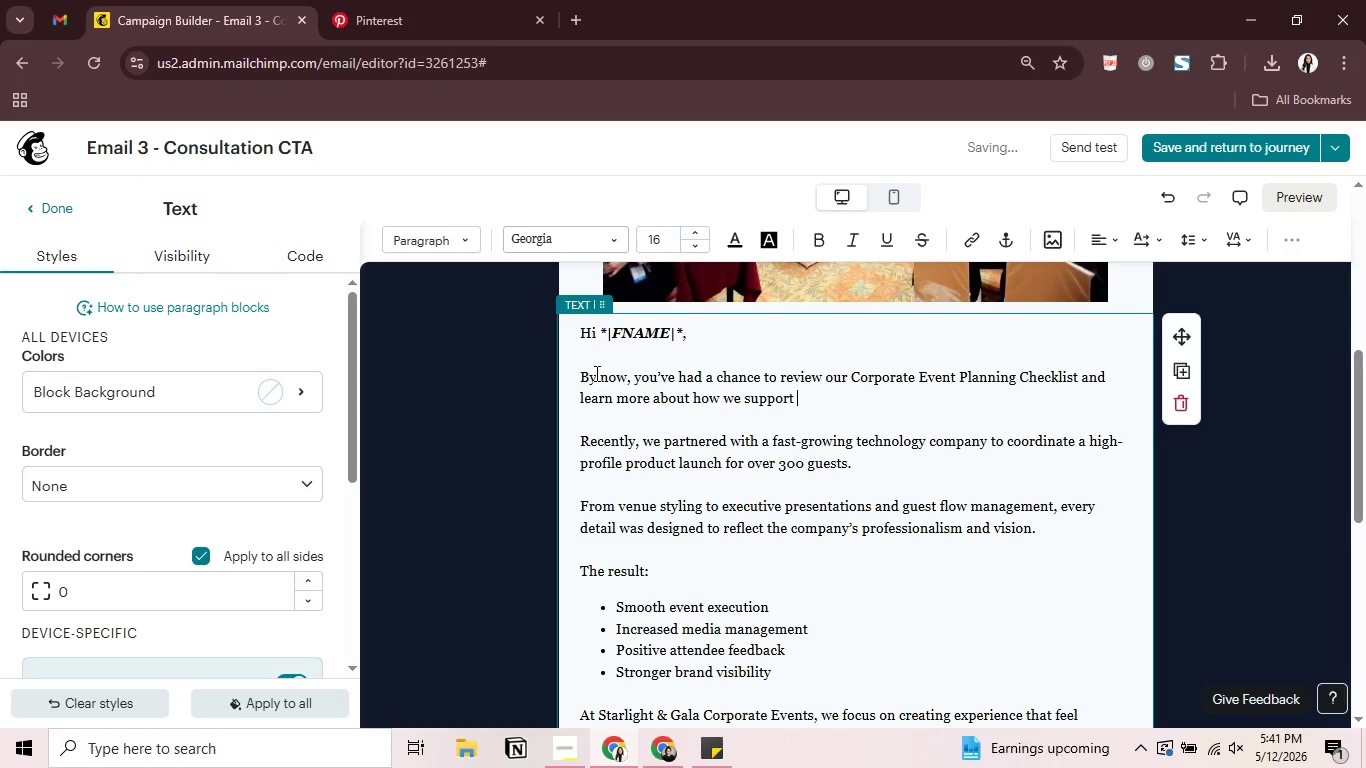 
type(complete)
 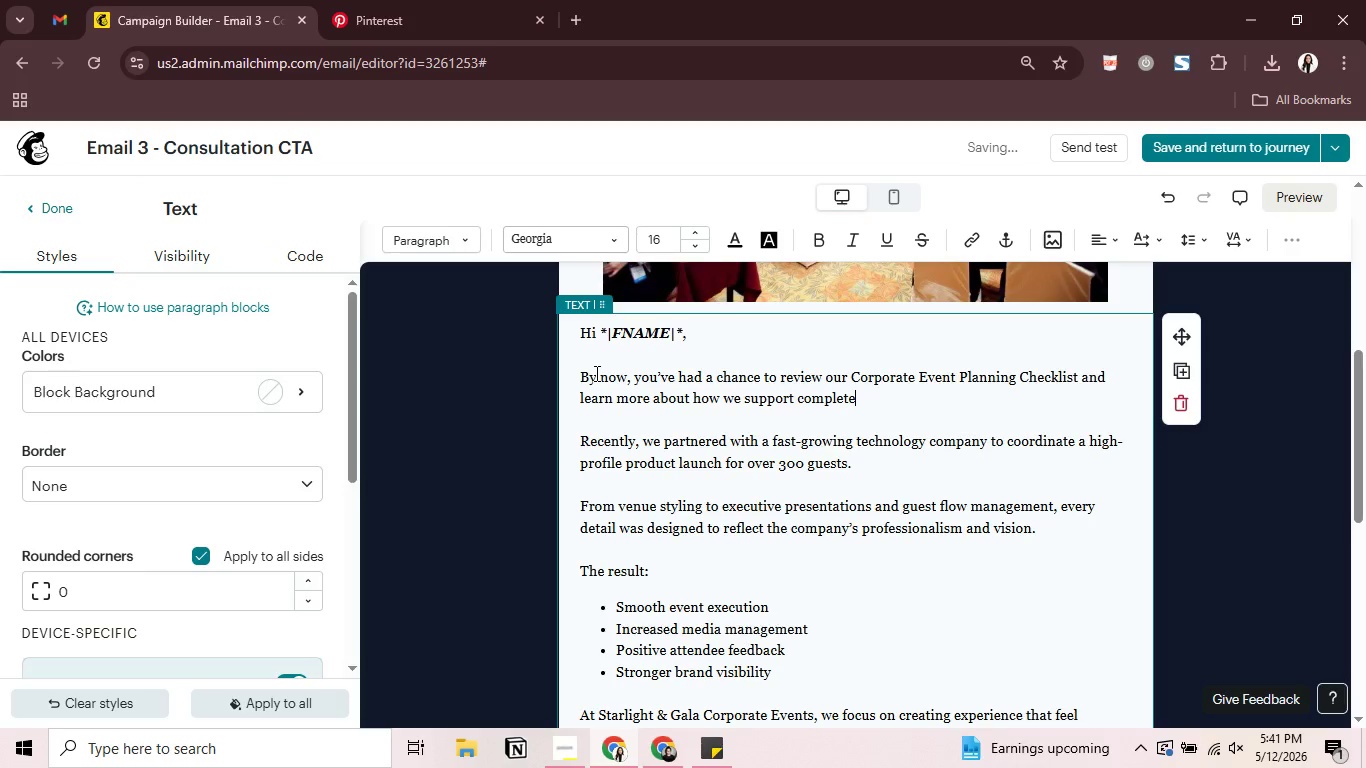 
type(\\\)
key(Backspace)
key(Backspace)
key(Backspace)
key(Backspace)
key(Backspace)
key(Backspace)
key(Backspace)
type(anies )
 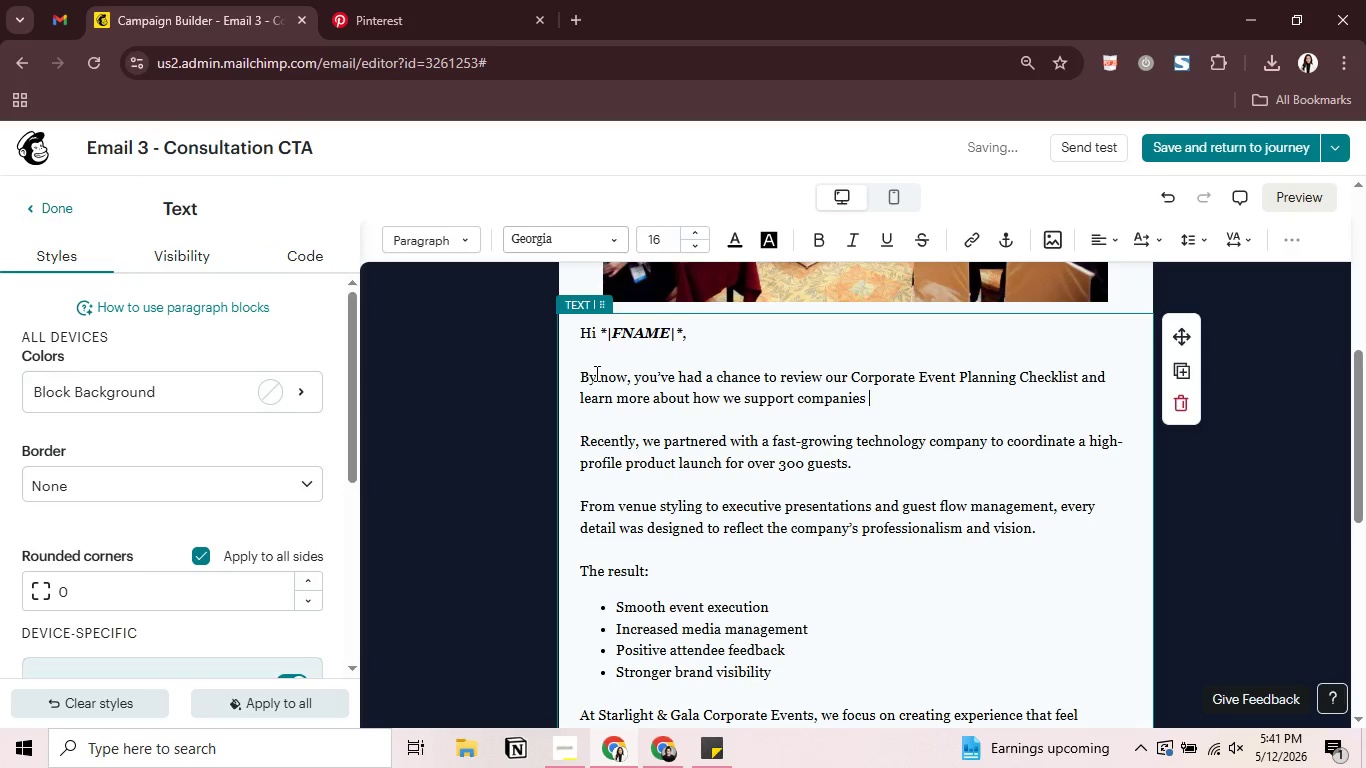 
type(thoru)
key(Backspace)
key(Backspace)
key(Backspace)
type(rouhj)
key(Backspace)
key(Backspace)
type(gh high-impact events.)
 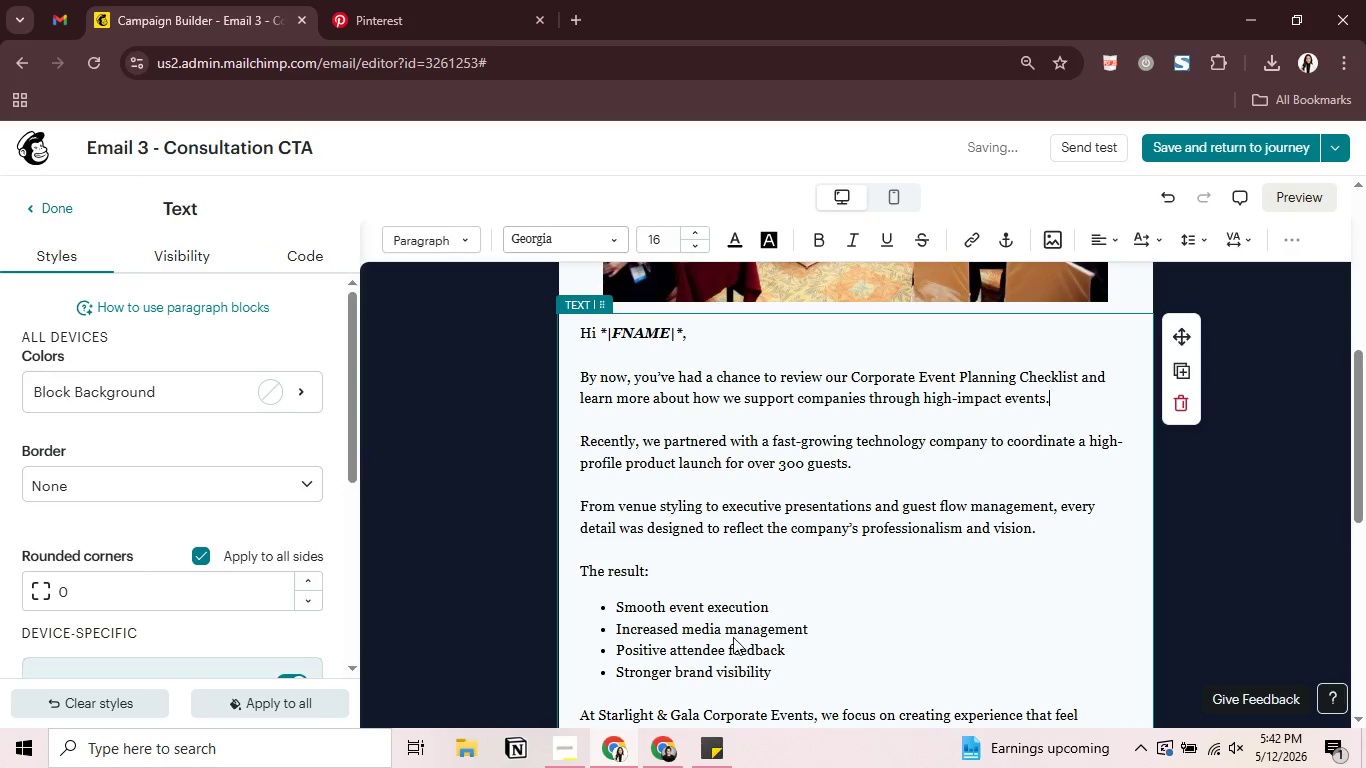 
left_click_drag(start_coordinate=[861, 472], to_coordinate=[591, 440])
 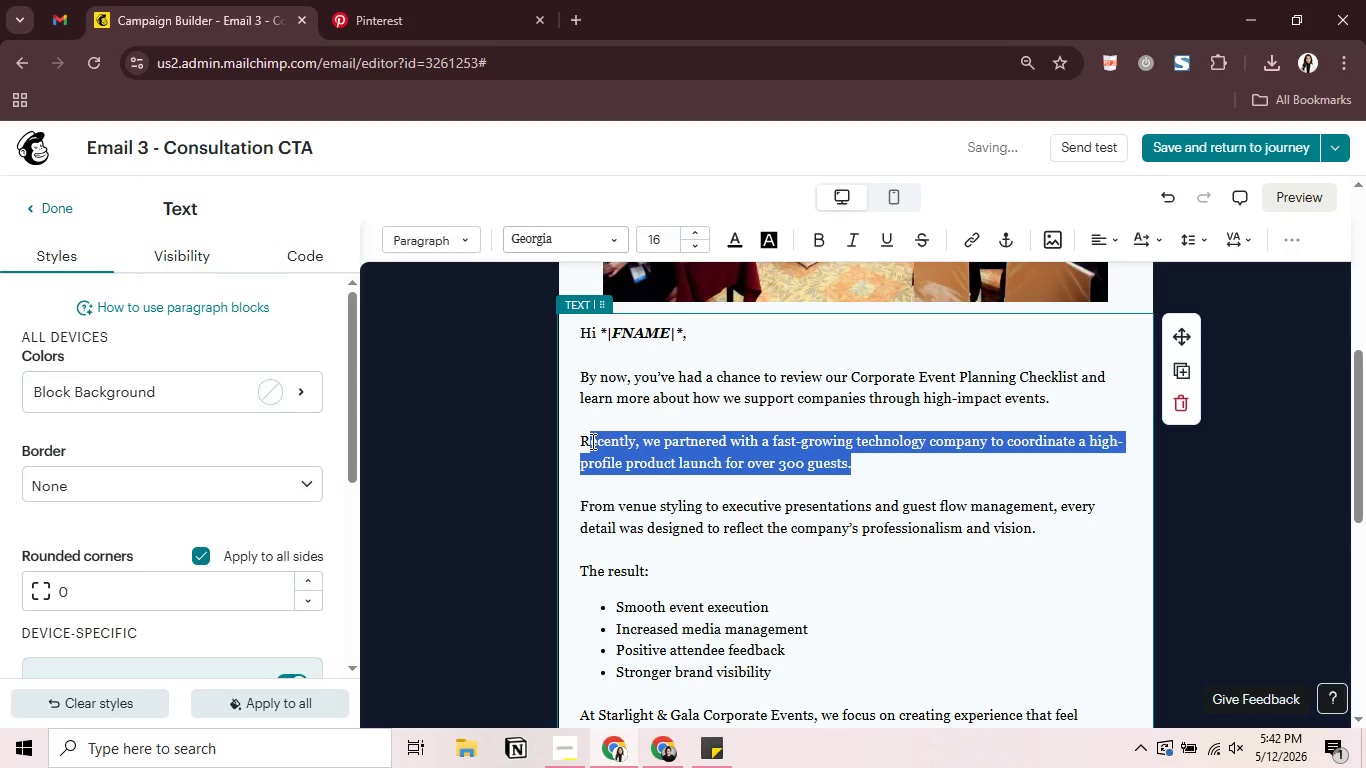 
key(Backspace)
key(Backspace)
type(Whwt)
key(Backspace)
type(ether)
key(Backspace)
key(Backspace)
key(Backspace)
key(Backspace)
key(Backspace)
key(Backspace)
type(ethe)
 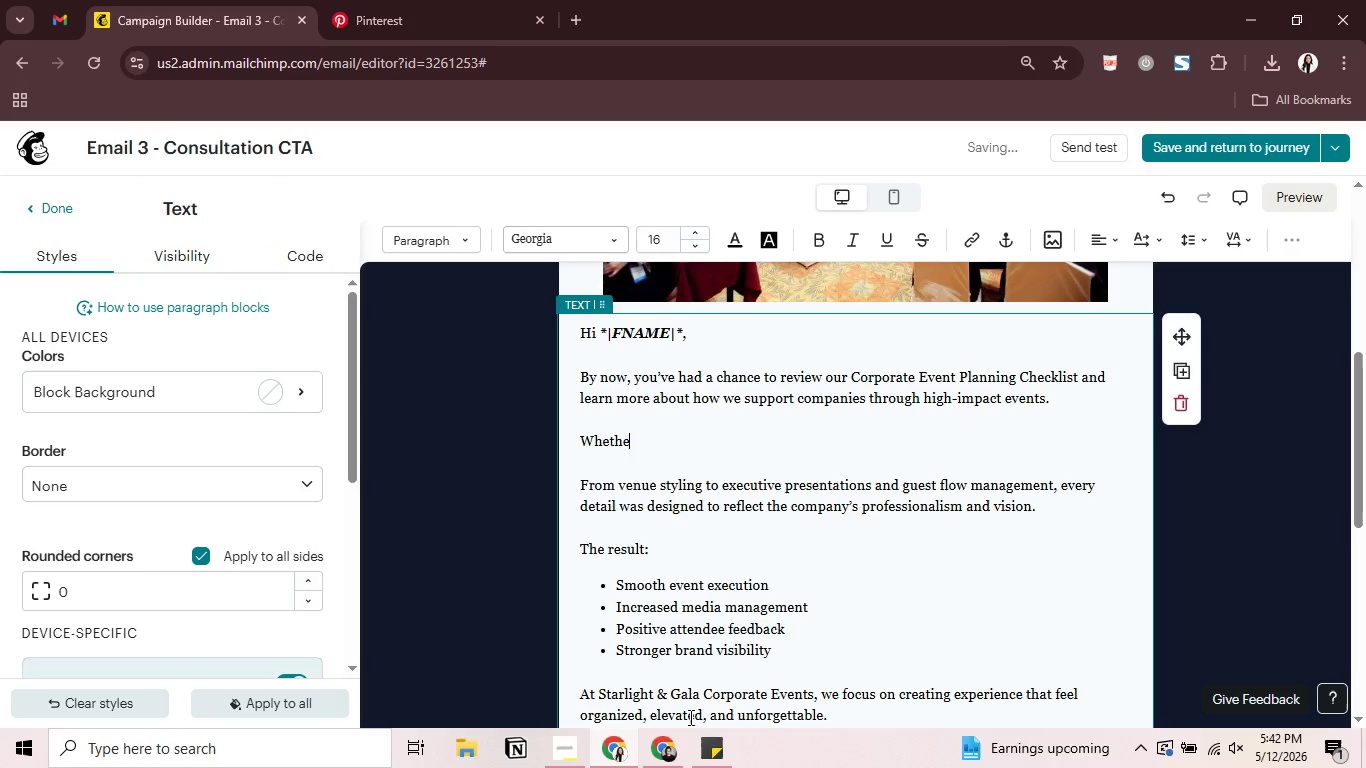 
key(R)
 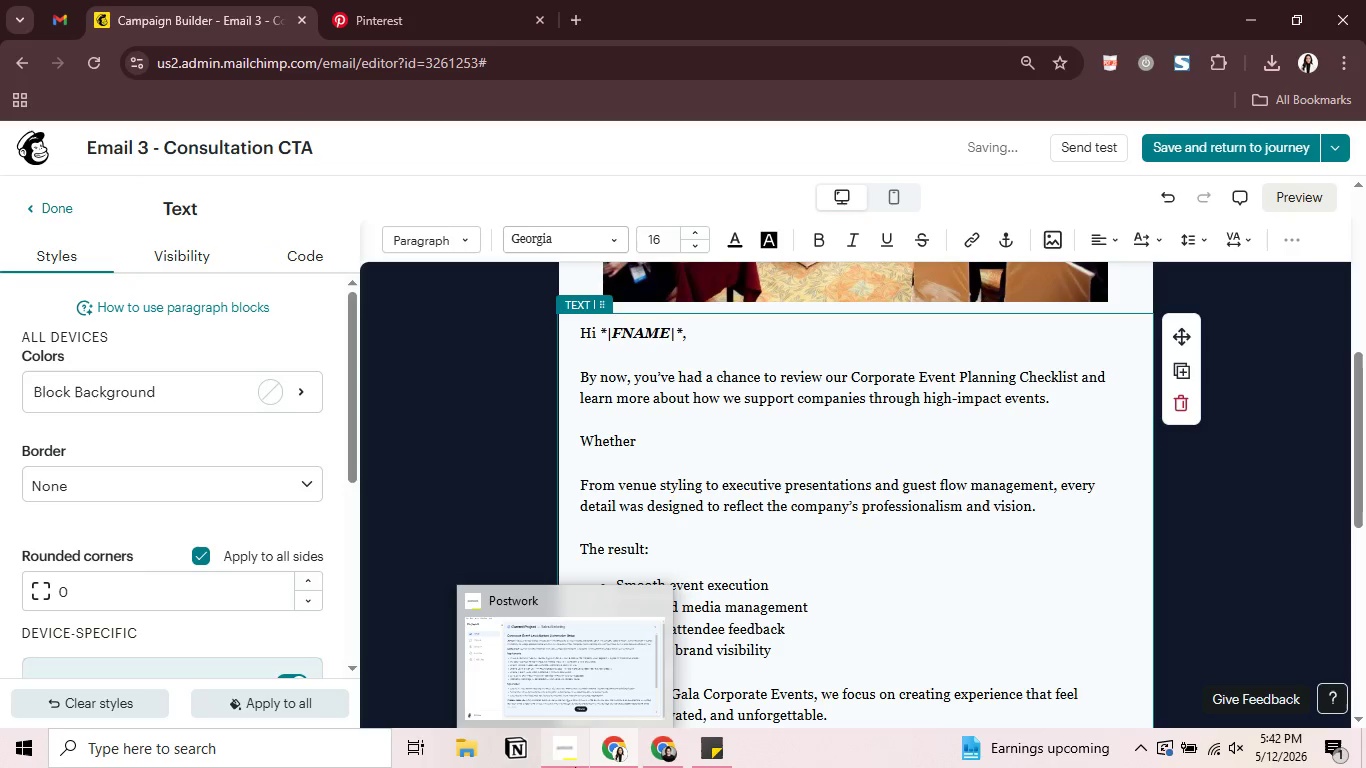 
wait(5.08)
 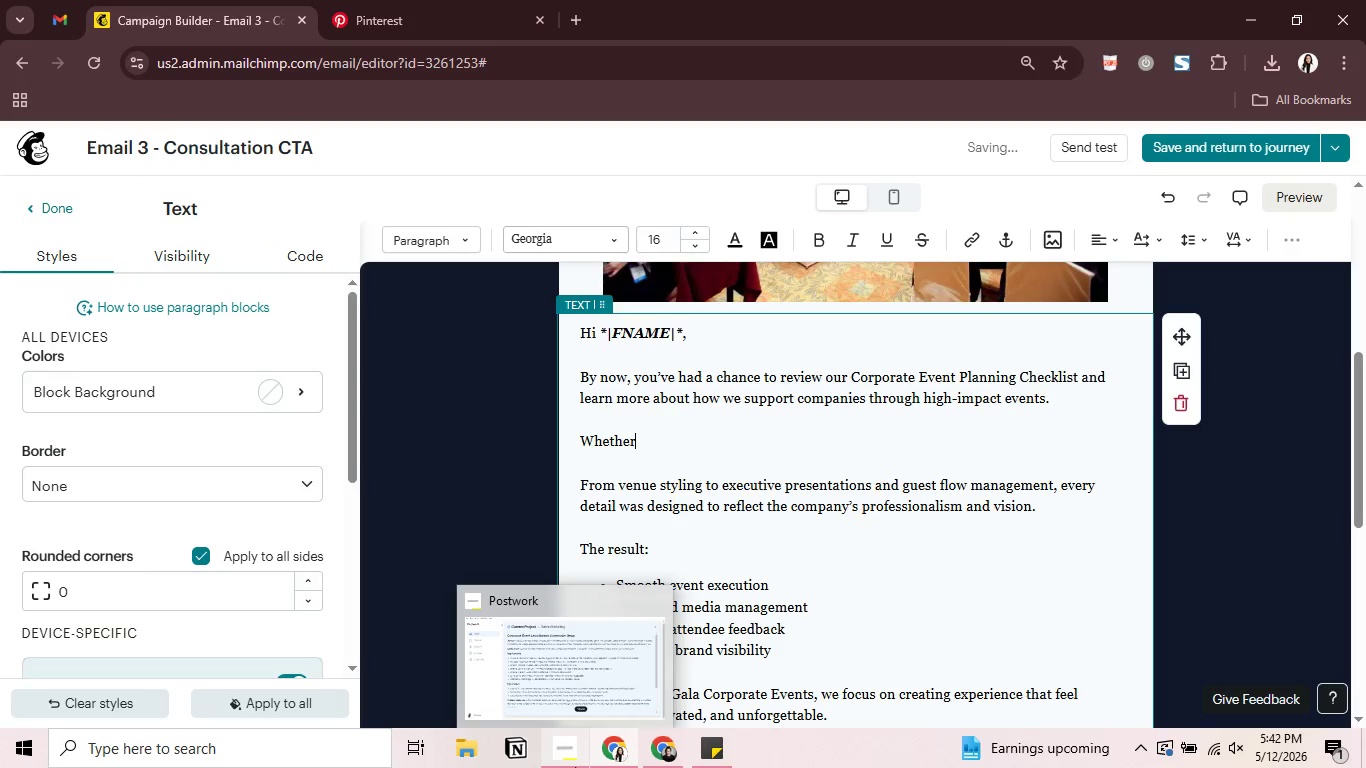 
type( you'repla)
key(Backspace)
key(Backspace)
key(Backspace)
type( planning a holo)
key(Backspace)
type(iday gala )
key(Backspace)
type(,leader)
key(Backspace)
key(Backspace)
key(Backspace)
key(Backspace)
key(Backspace)
key(Backspace)
type( leadership)
 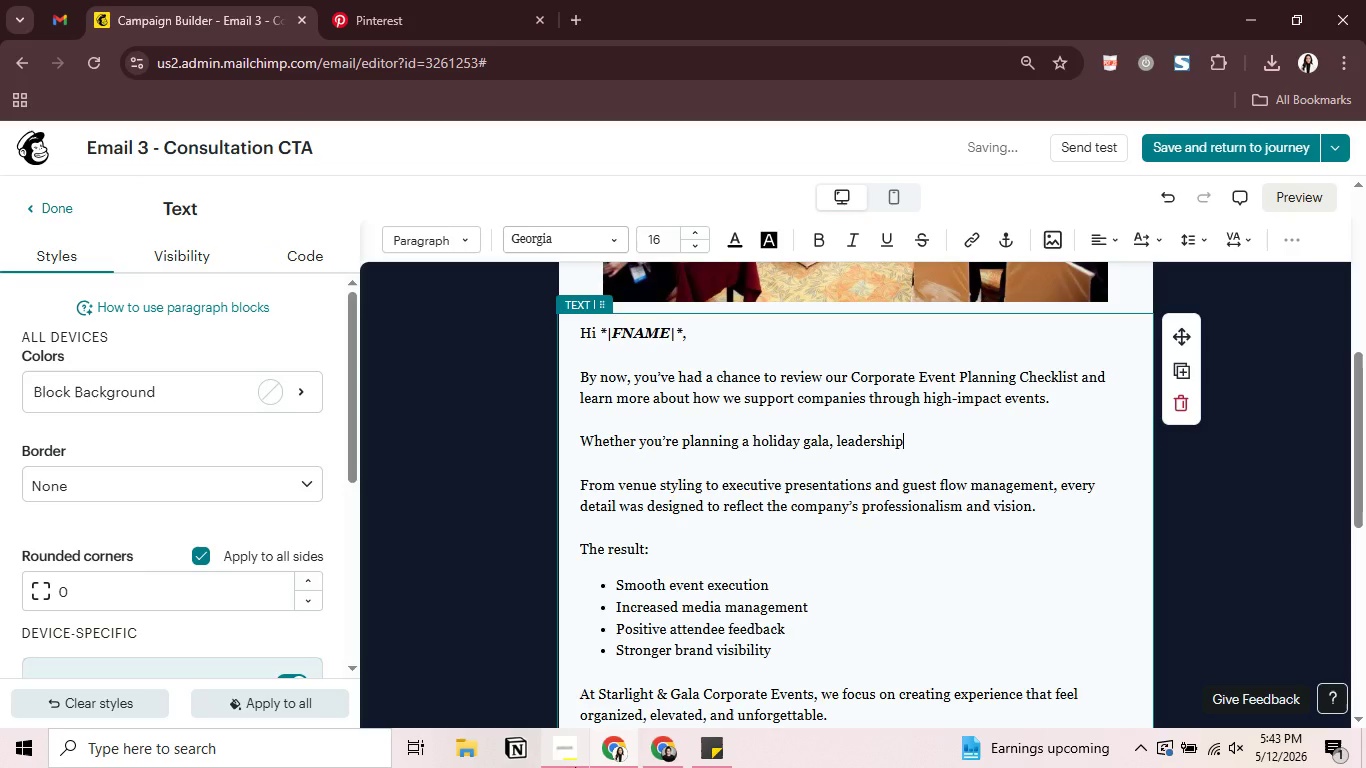 
type( summit, prid)
key(Backspace)
key(Backspace)
type(oduct launch)
 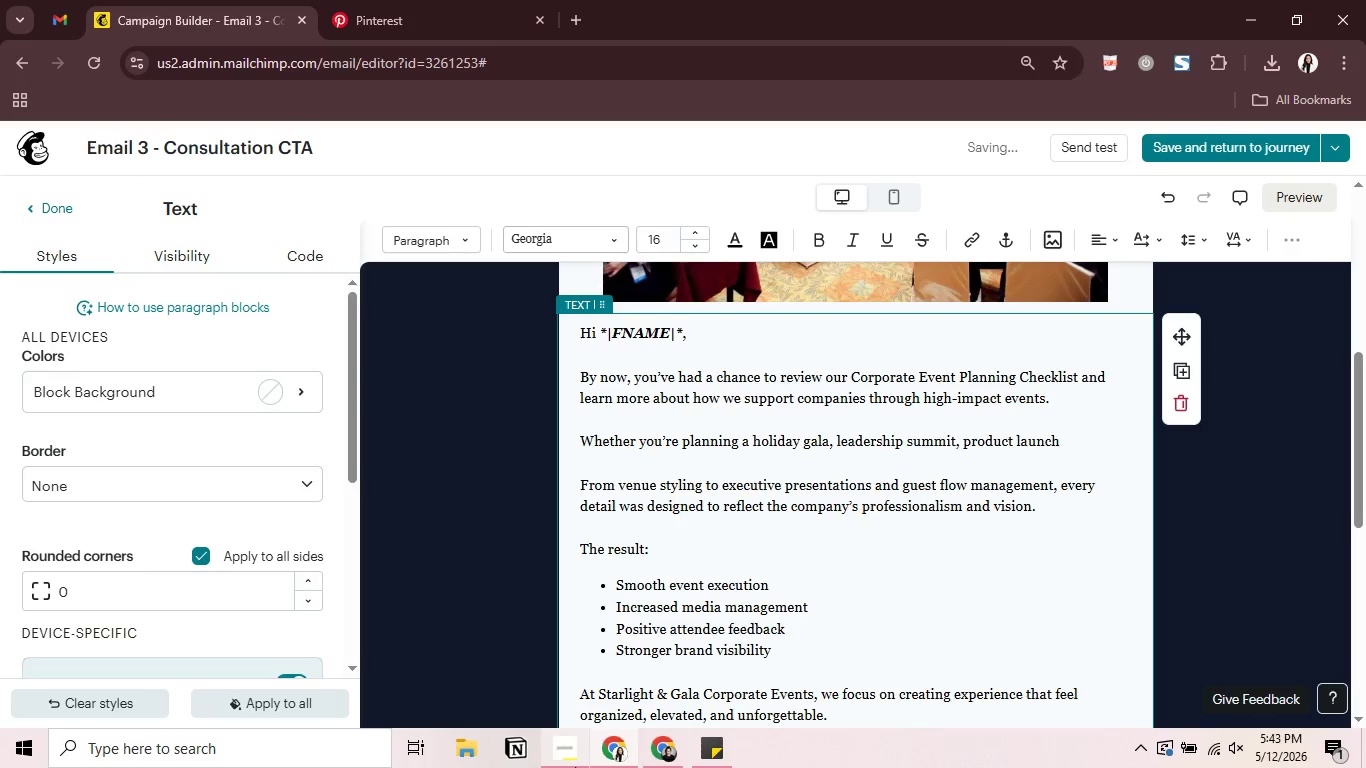 
type(, or client appreciation event)
 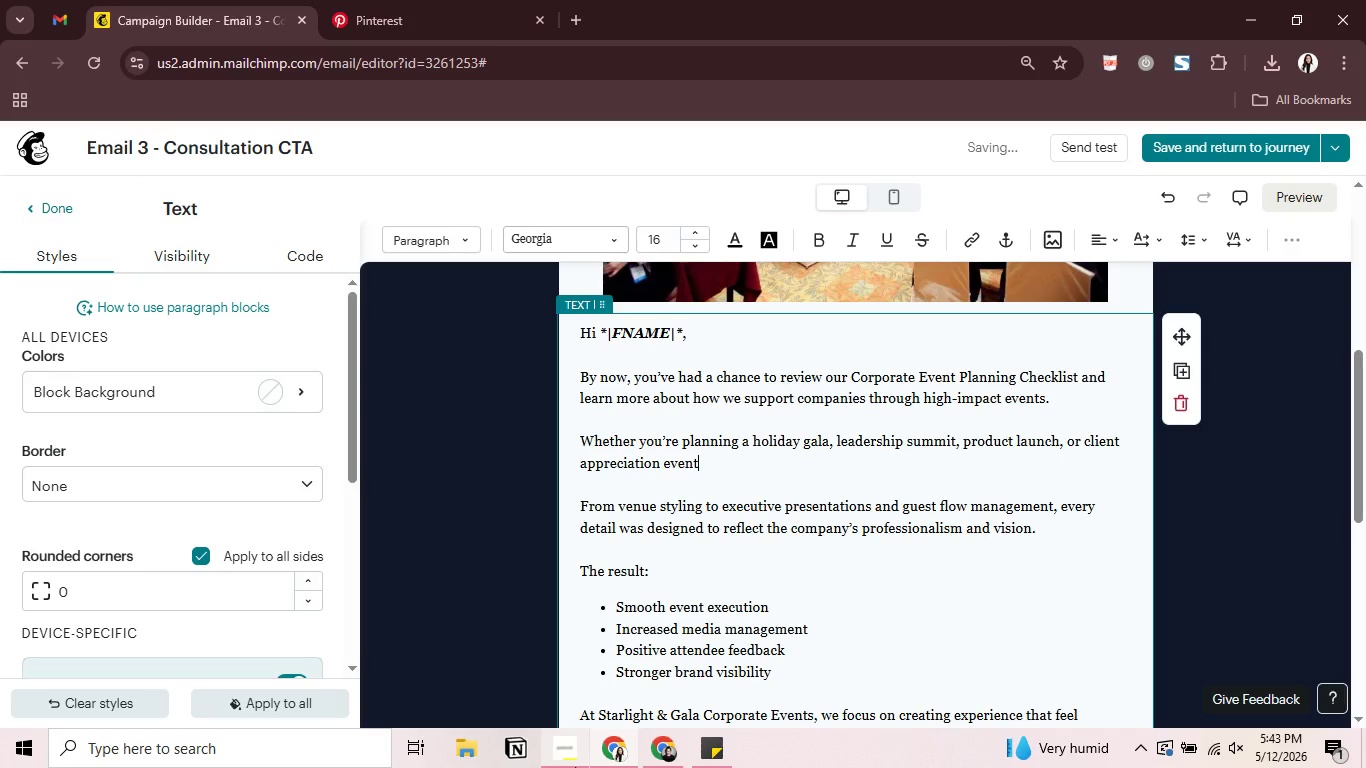 
type(, the right strategy can make all the differences.)
 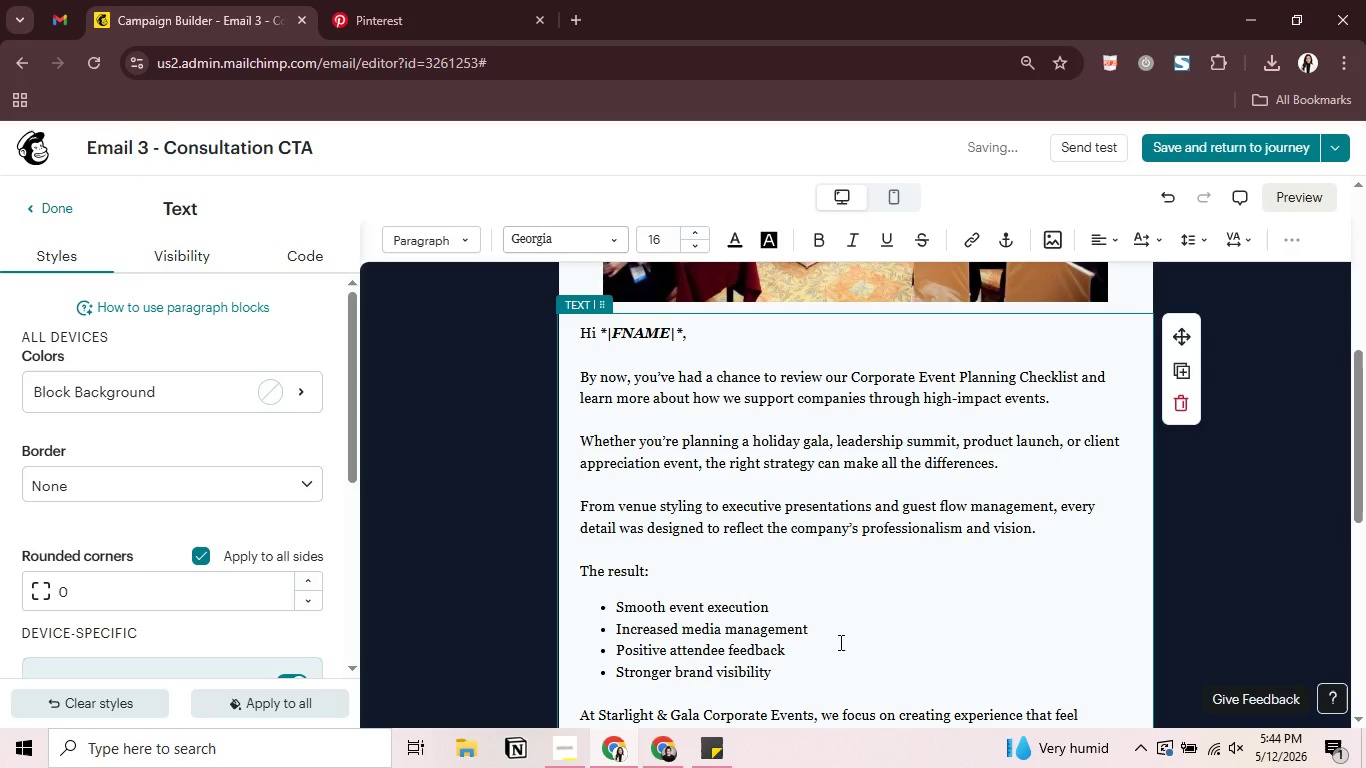 
wait(6.31)
 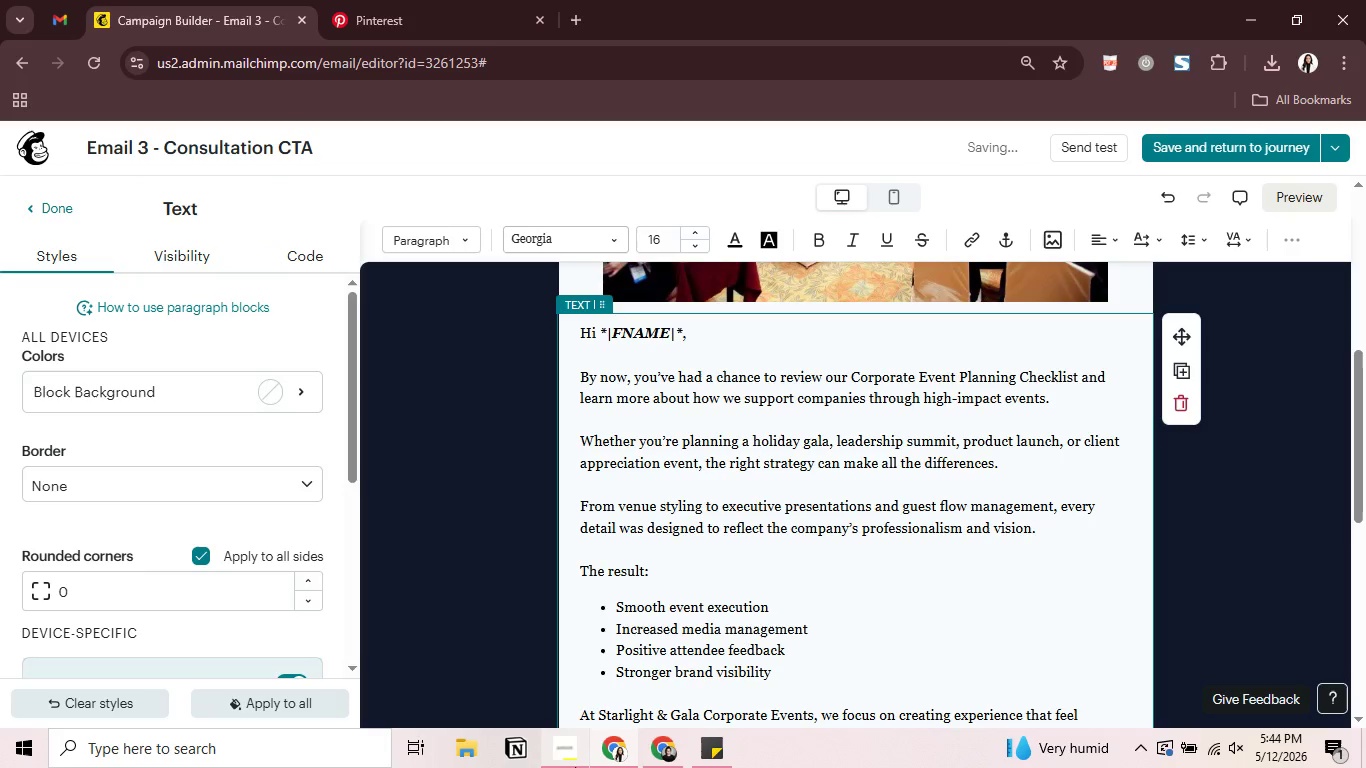 
left_click_drag(start_coordinate=[792, 673], to_coordinate=[574, 564])
 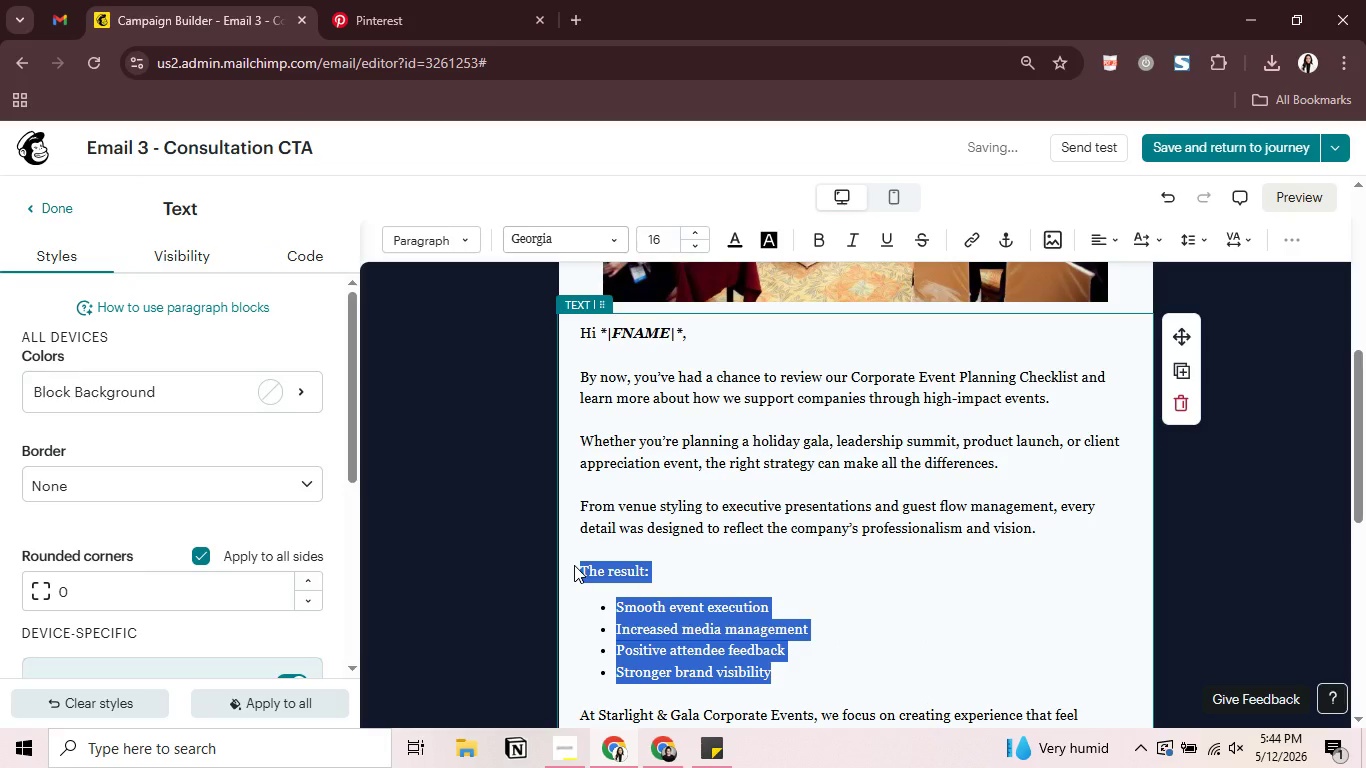 
key(Backspace)
 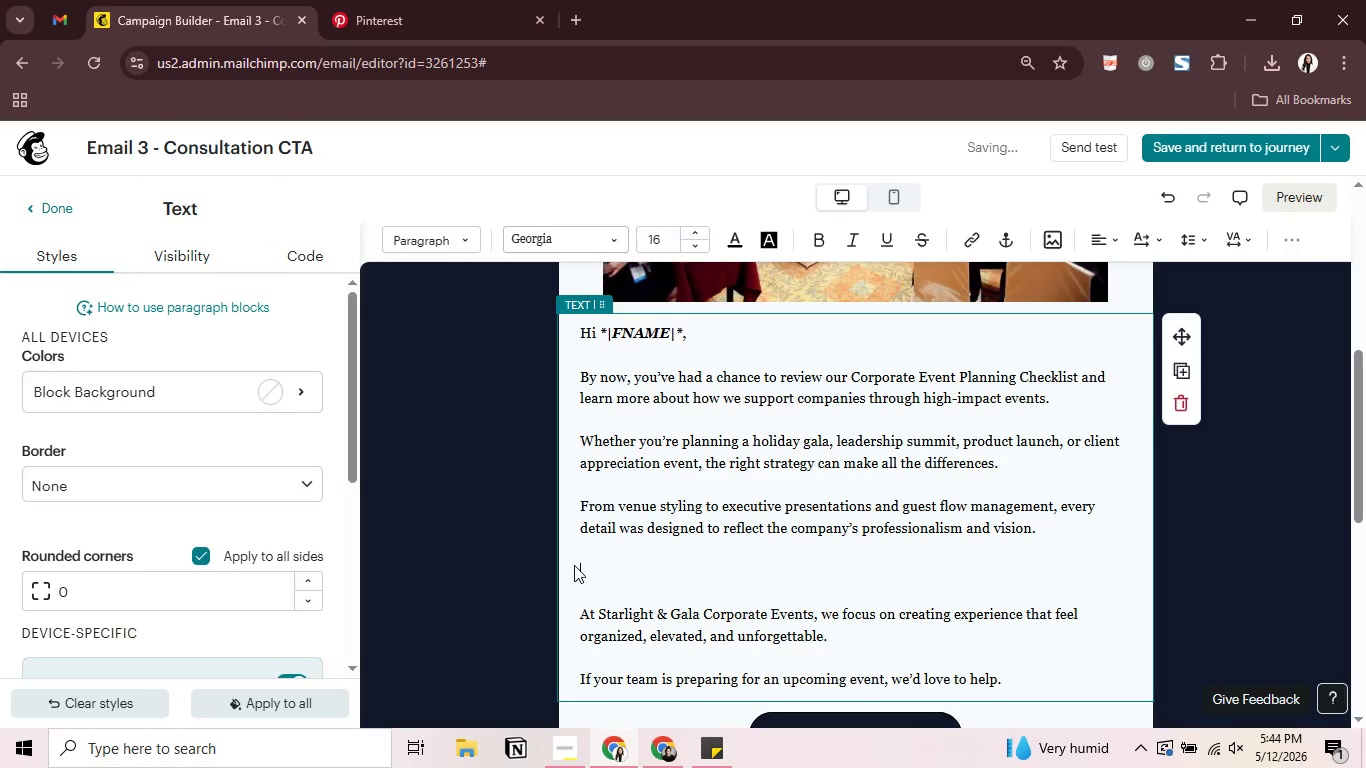 
key(Backspace)
 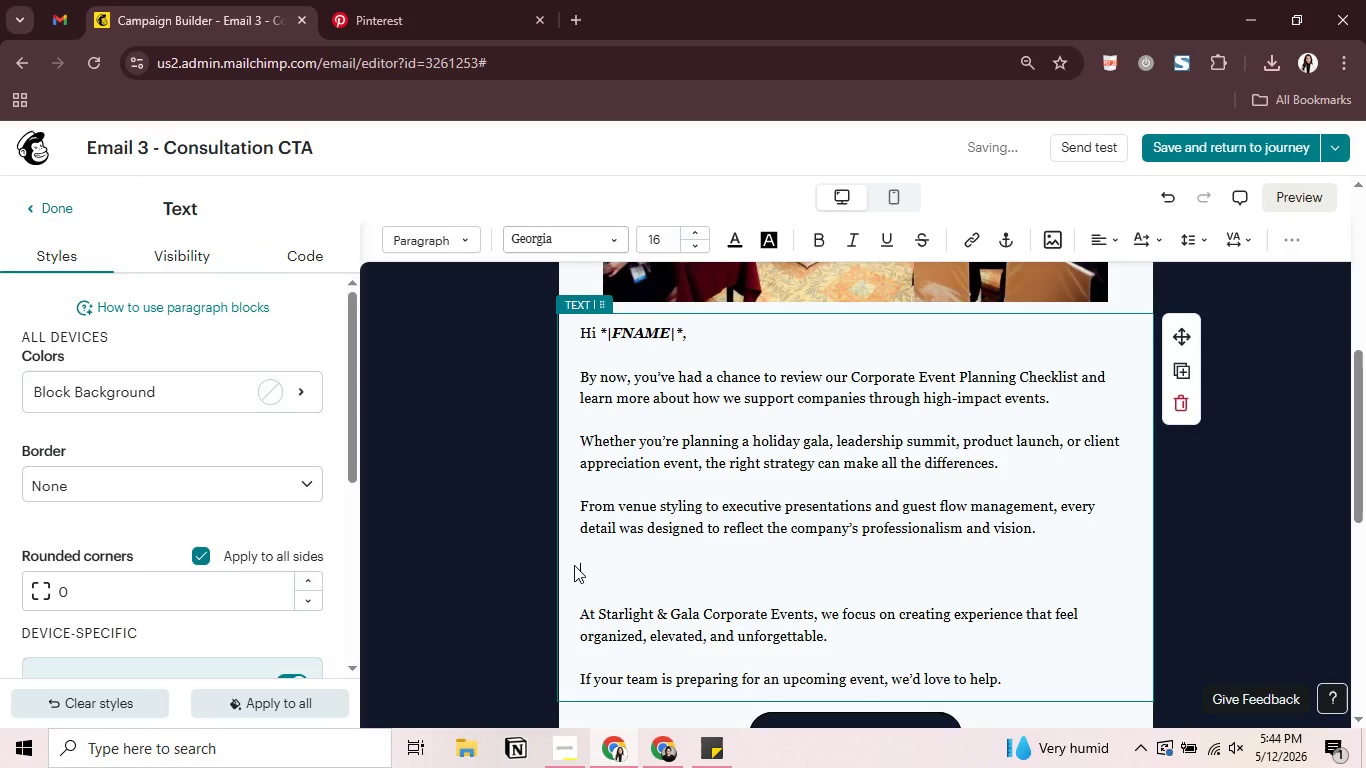 
key(Backspace)
 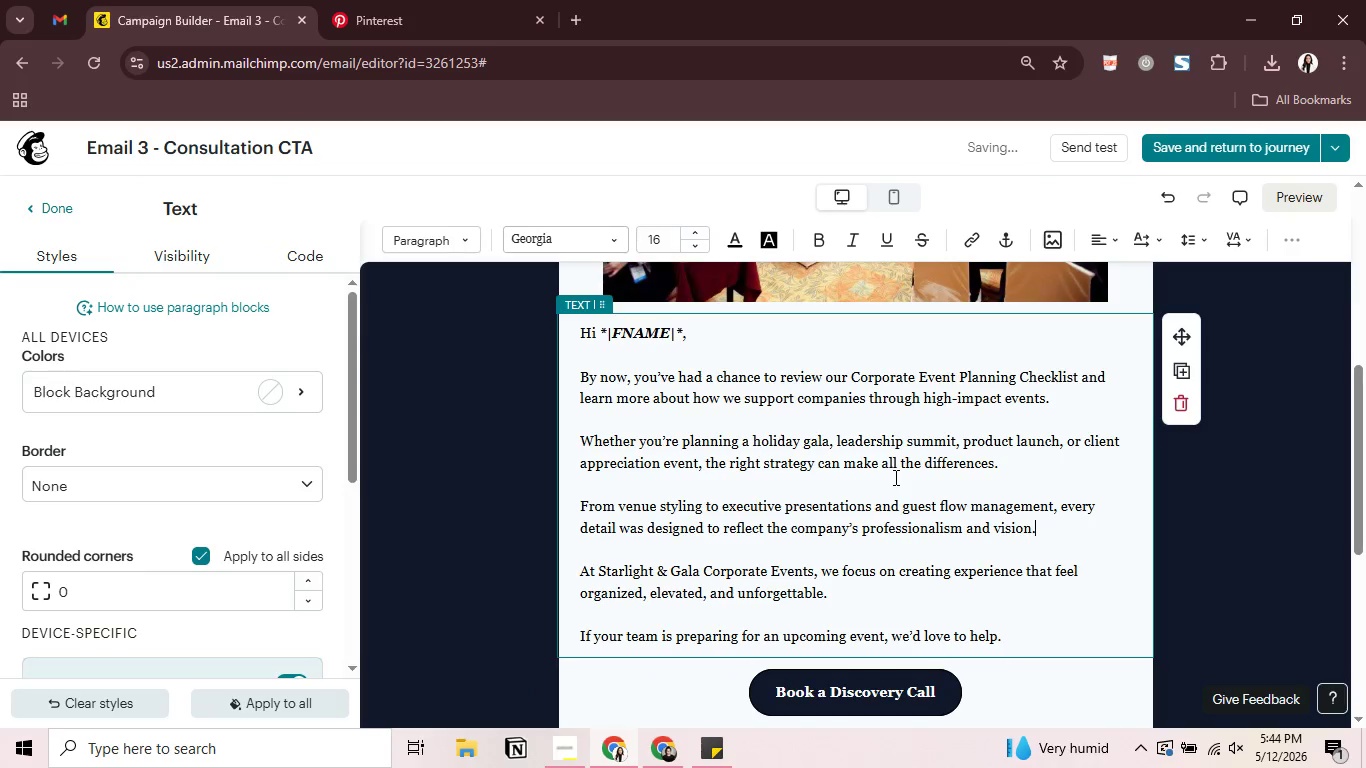 
wait(6.12)
 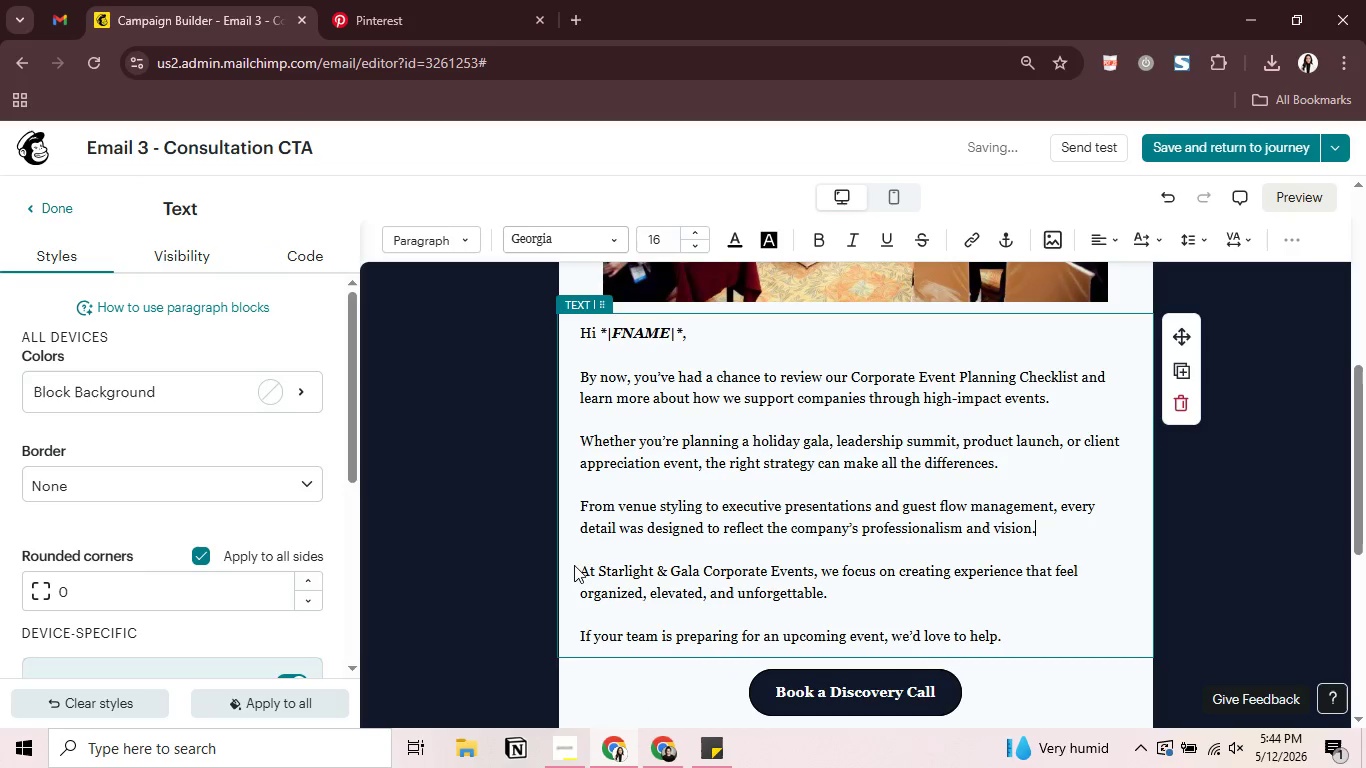 
left_click_drag(start_coordinate=[1037, 526], to_coordinate=[590, 508])
 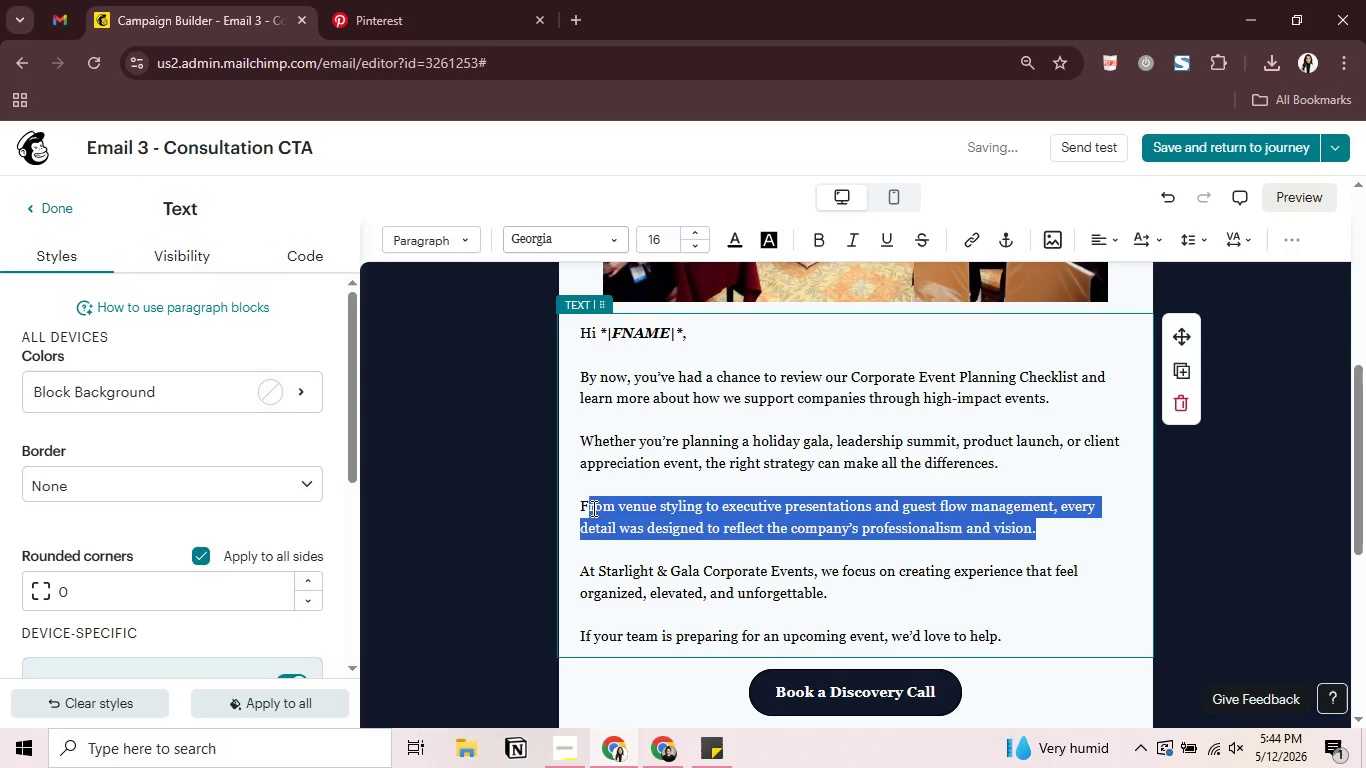 
double_click([590, 508])
 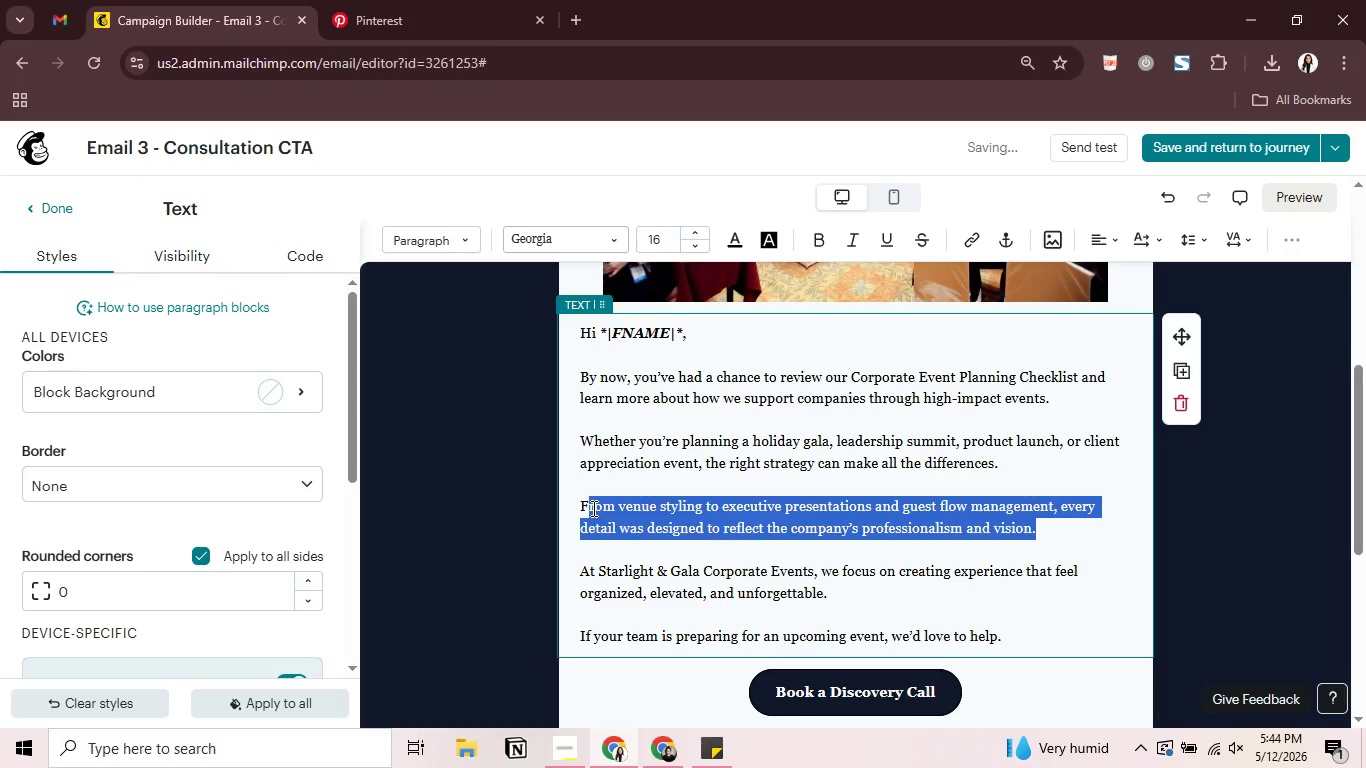 
left_click([590, 508])
 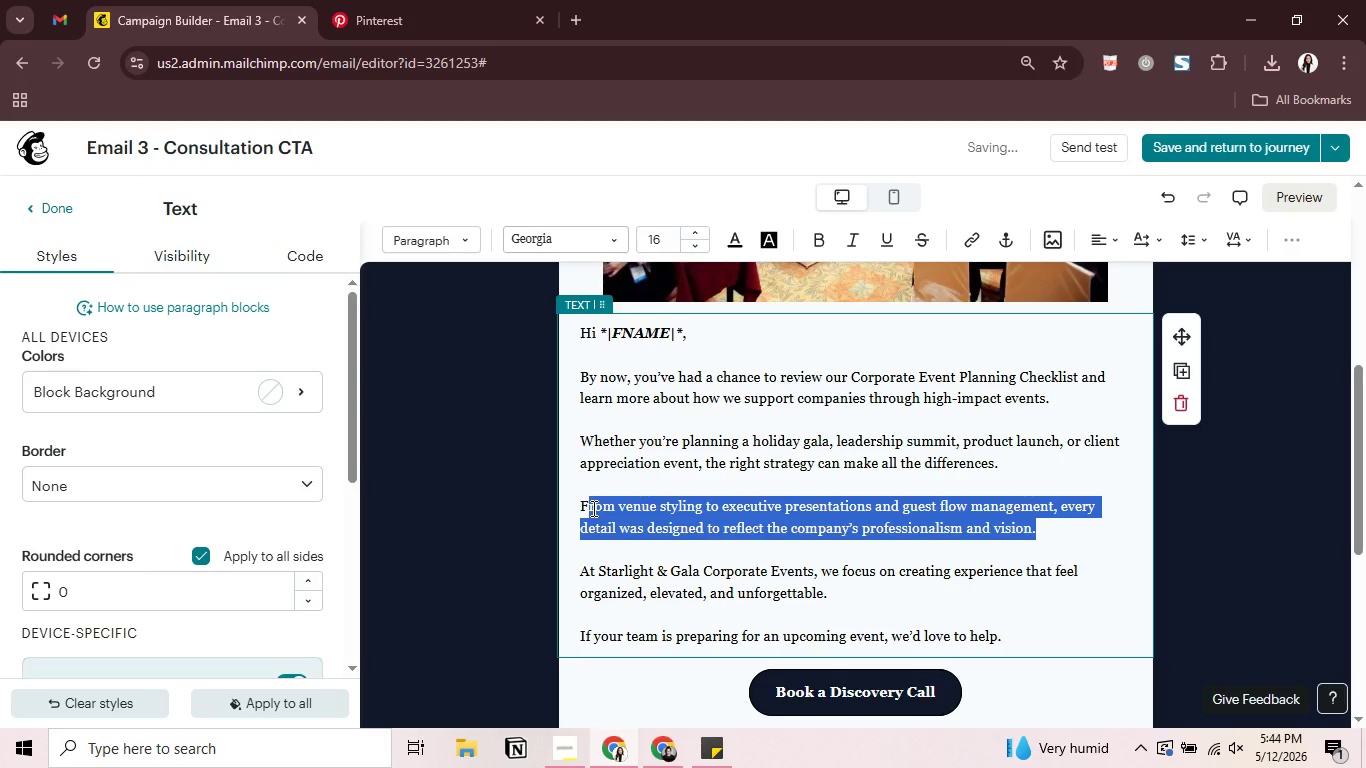 
key(Backspace)
key(Backspace)
type(We'd o)
key(Backspace)
type(love to learn more about )
 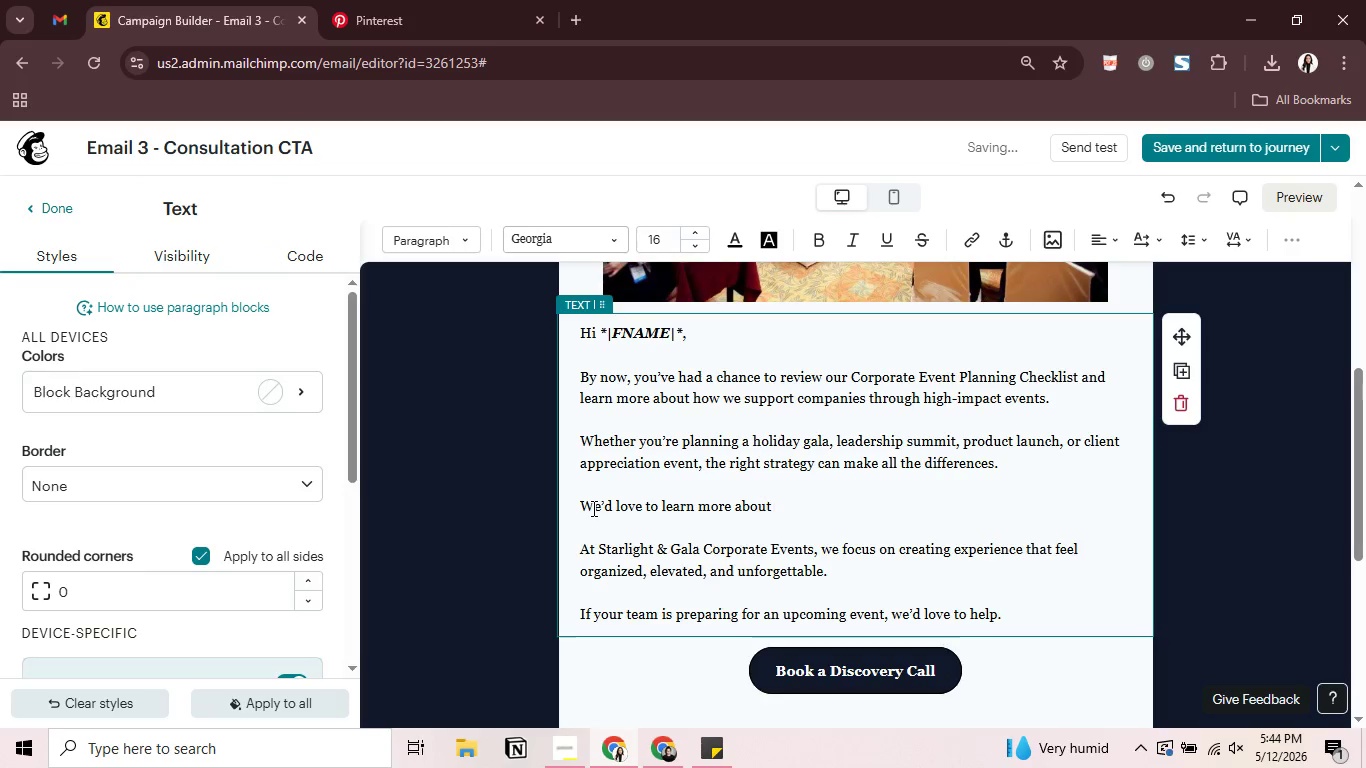 
wait(5.39)
 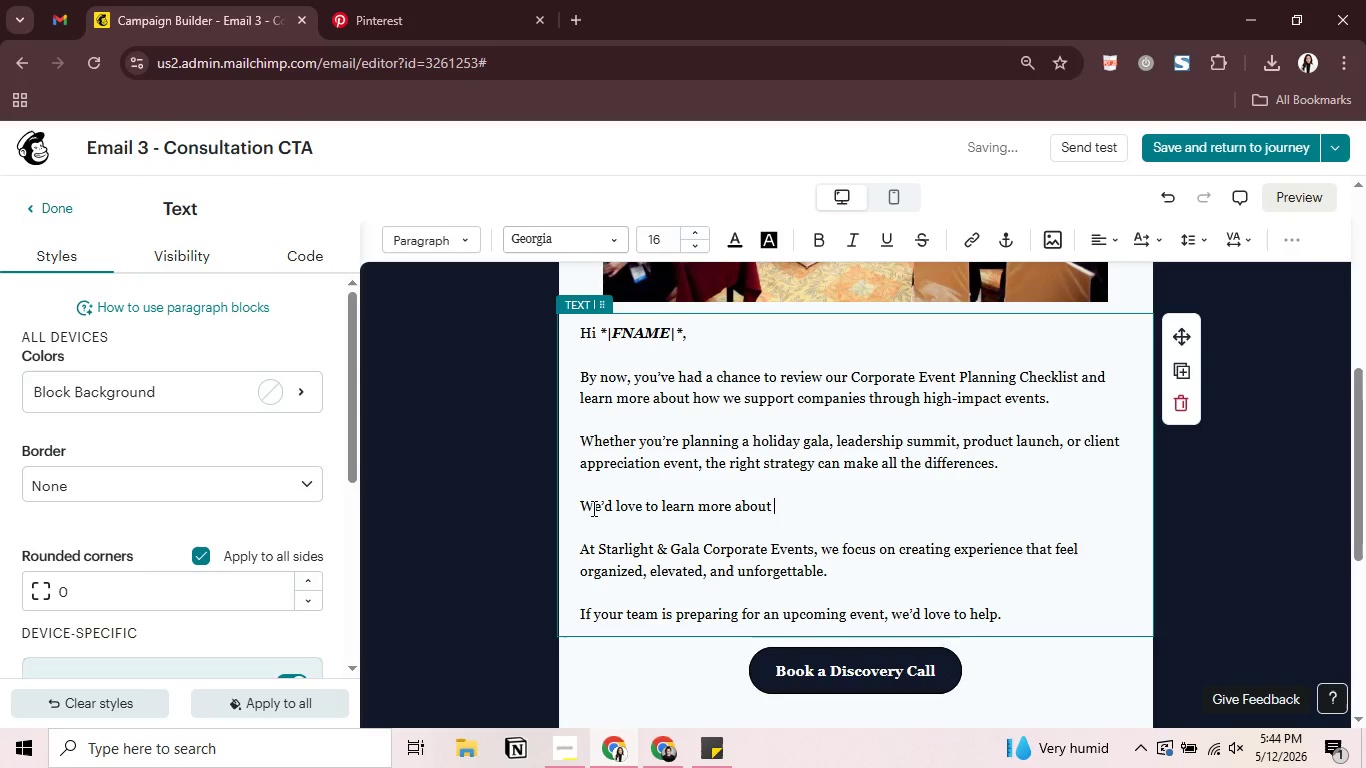 
mouse_move([1284, 257])
 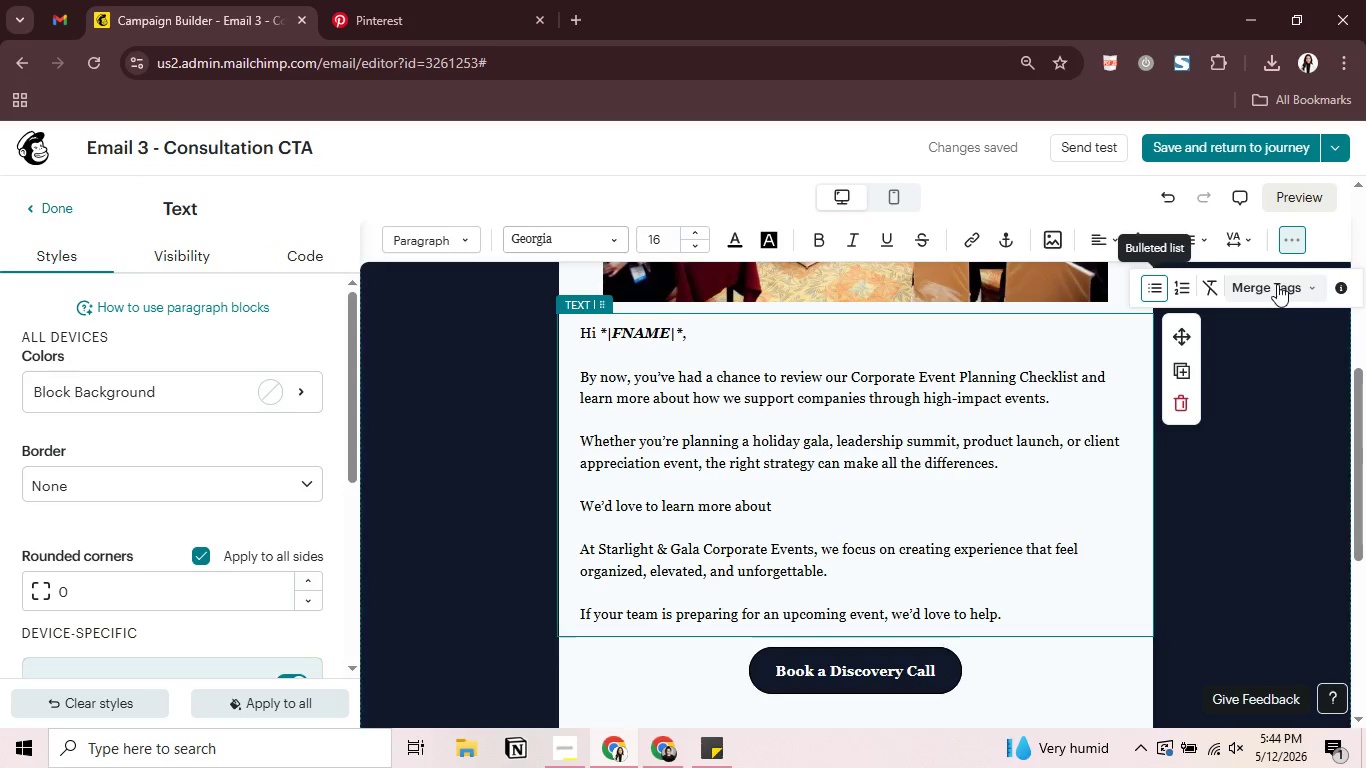 
left_click([1277, 284])
 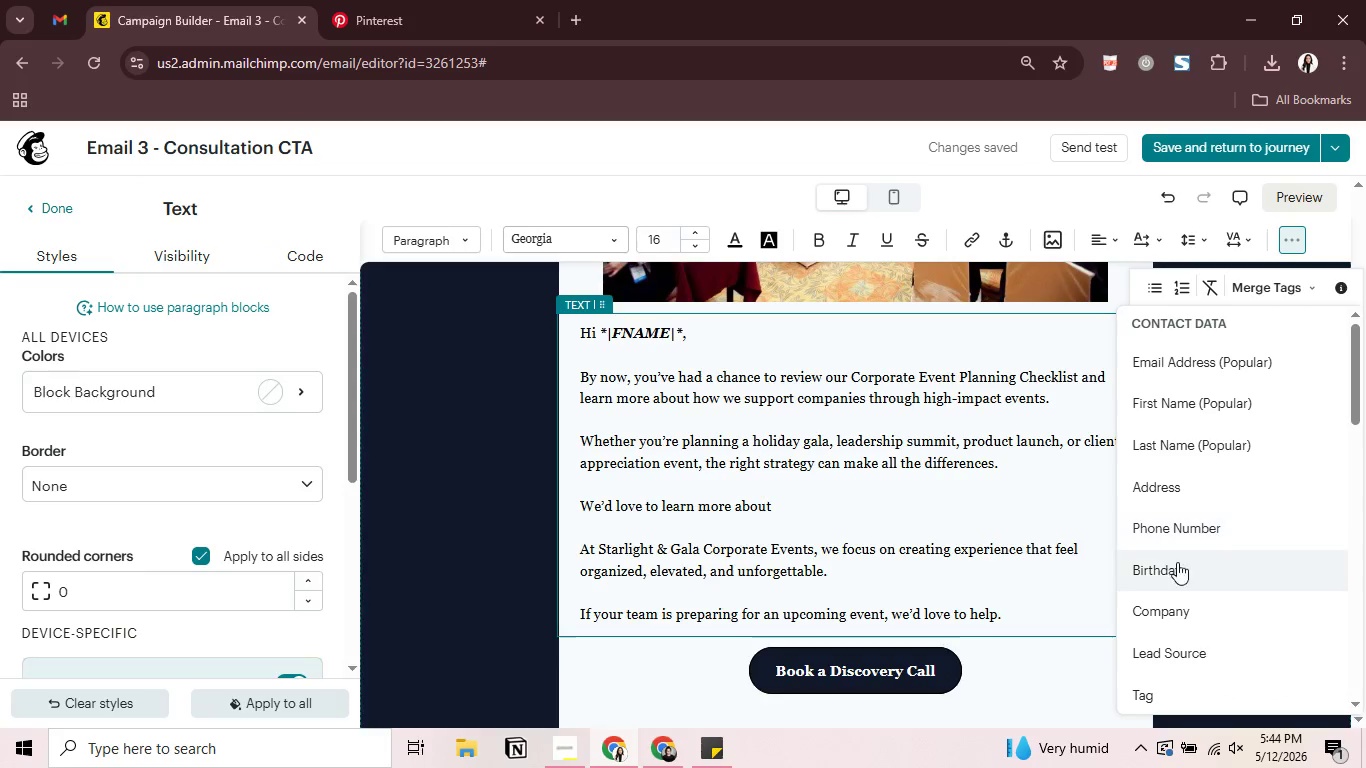 
left_click([1176, 598])
 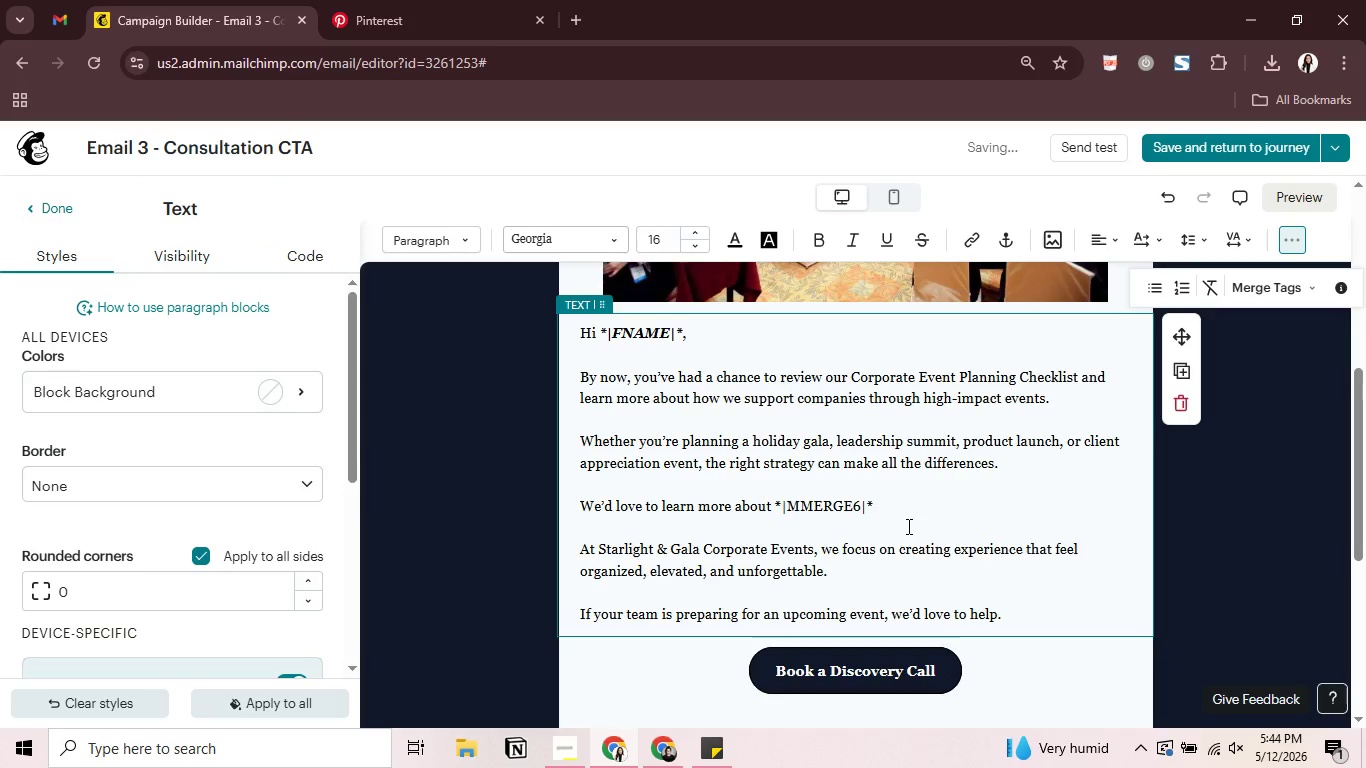 
wait(6.7)
 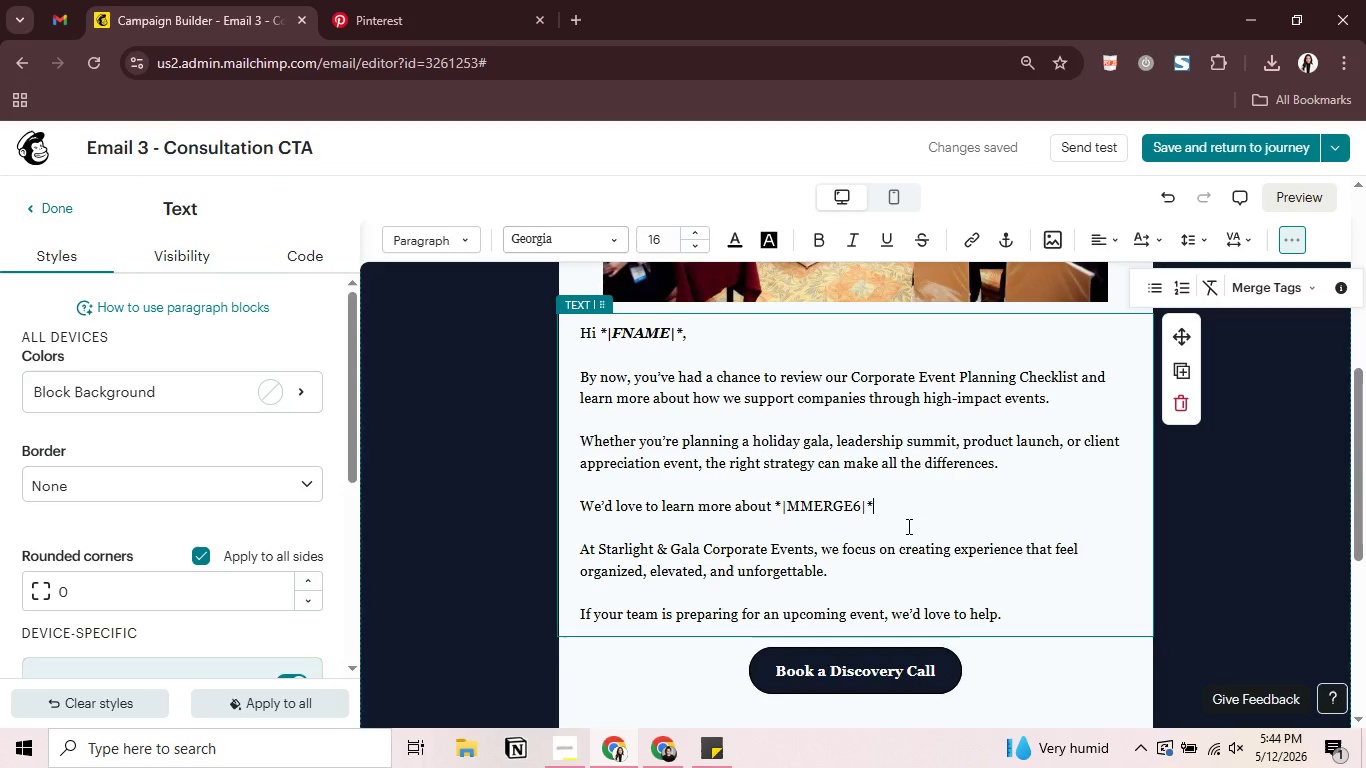 
double_click([571, 15])
 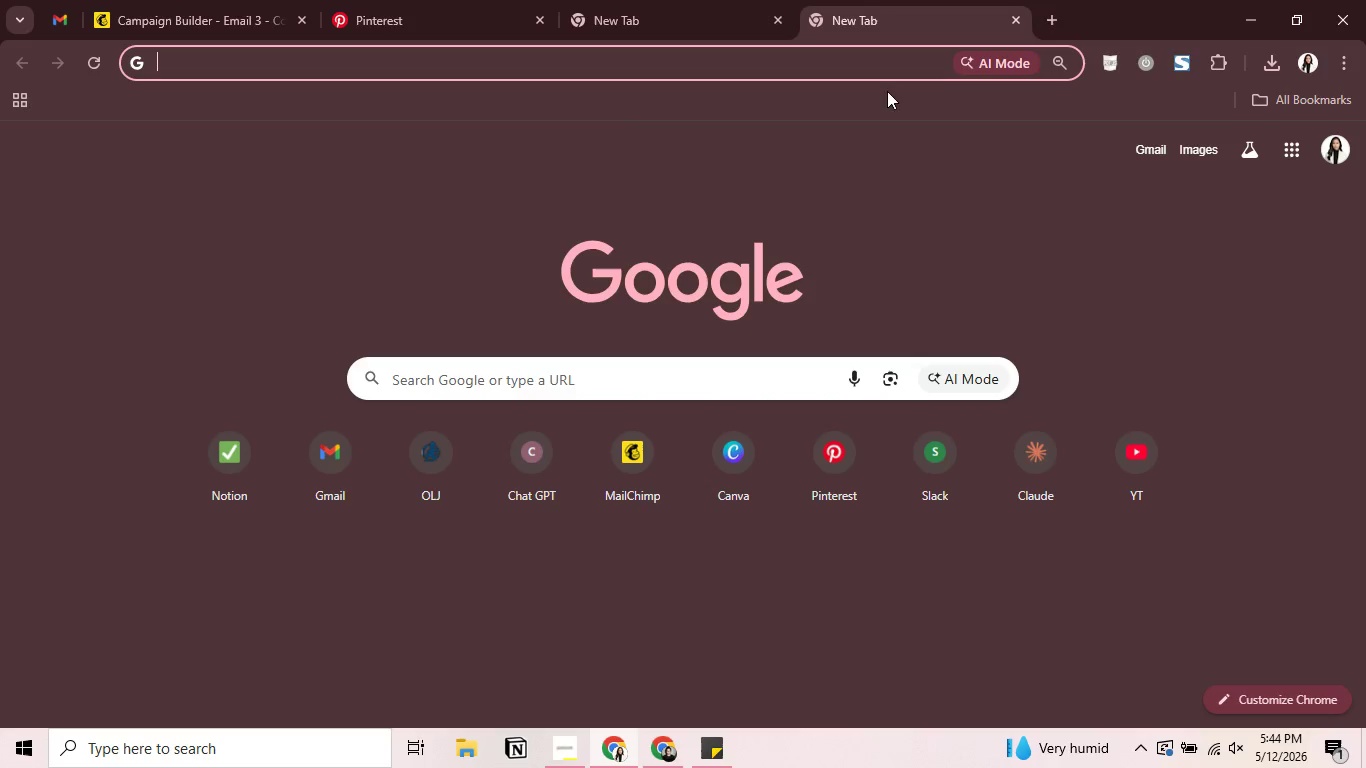 
left_click([1020, 21])
 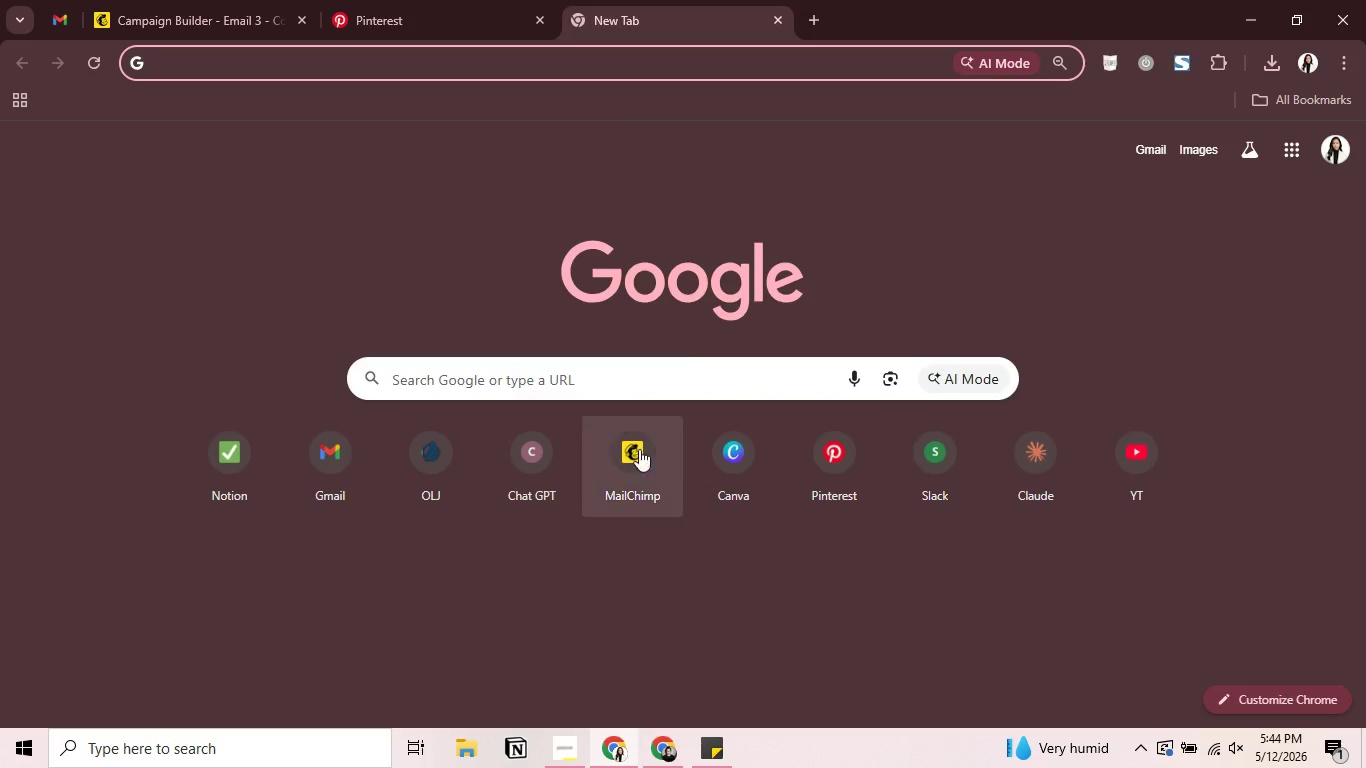 
left_click([637, 454])
 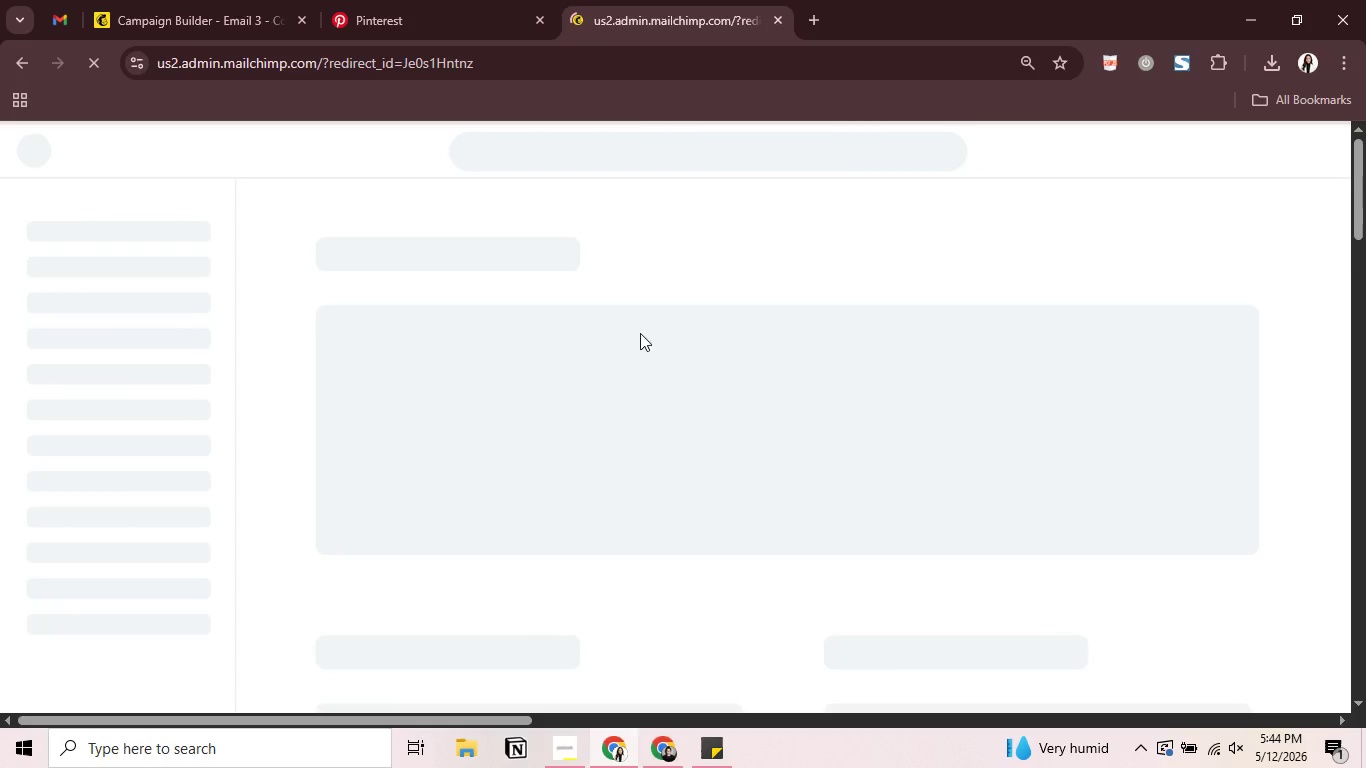 
left_click_drag(start_coordinate=[675, 22], to_coordinate=[254, 45])
 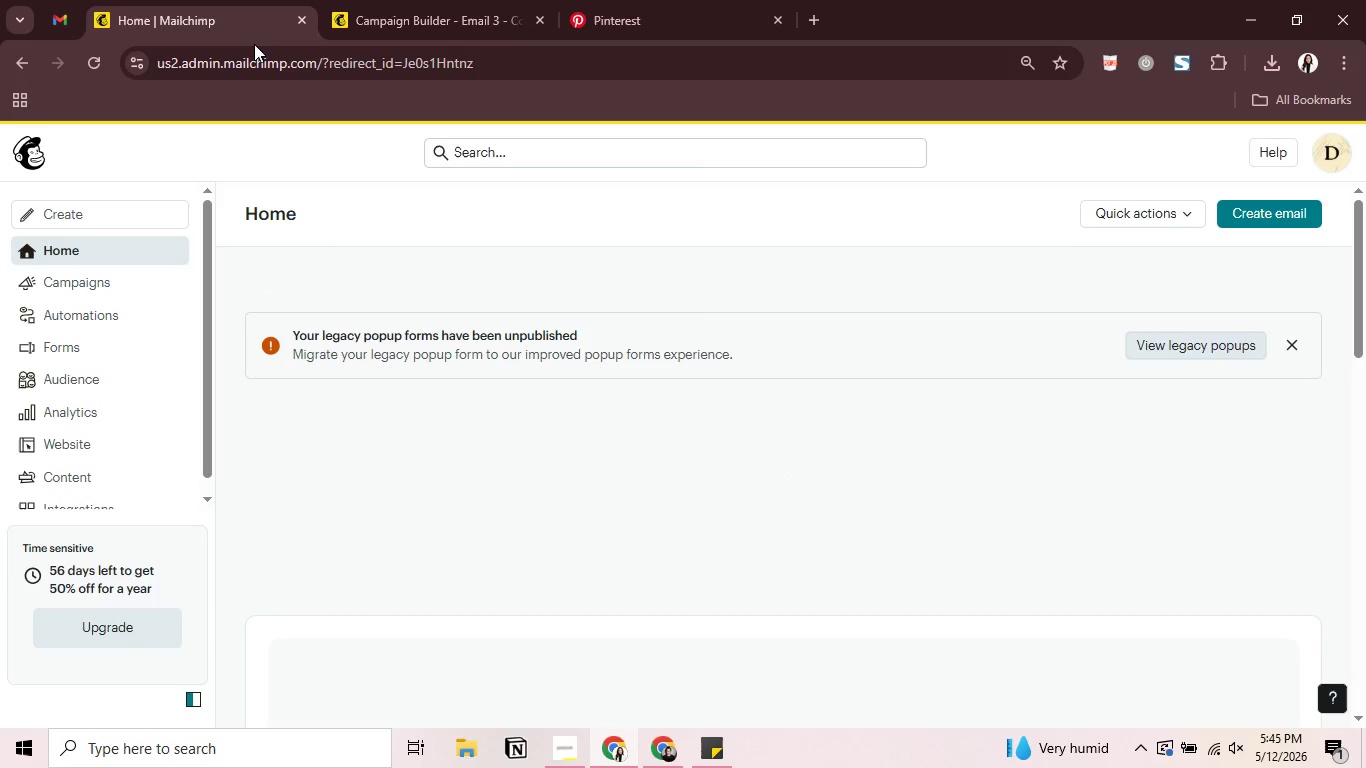 
wait(17.94)
 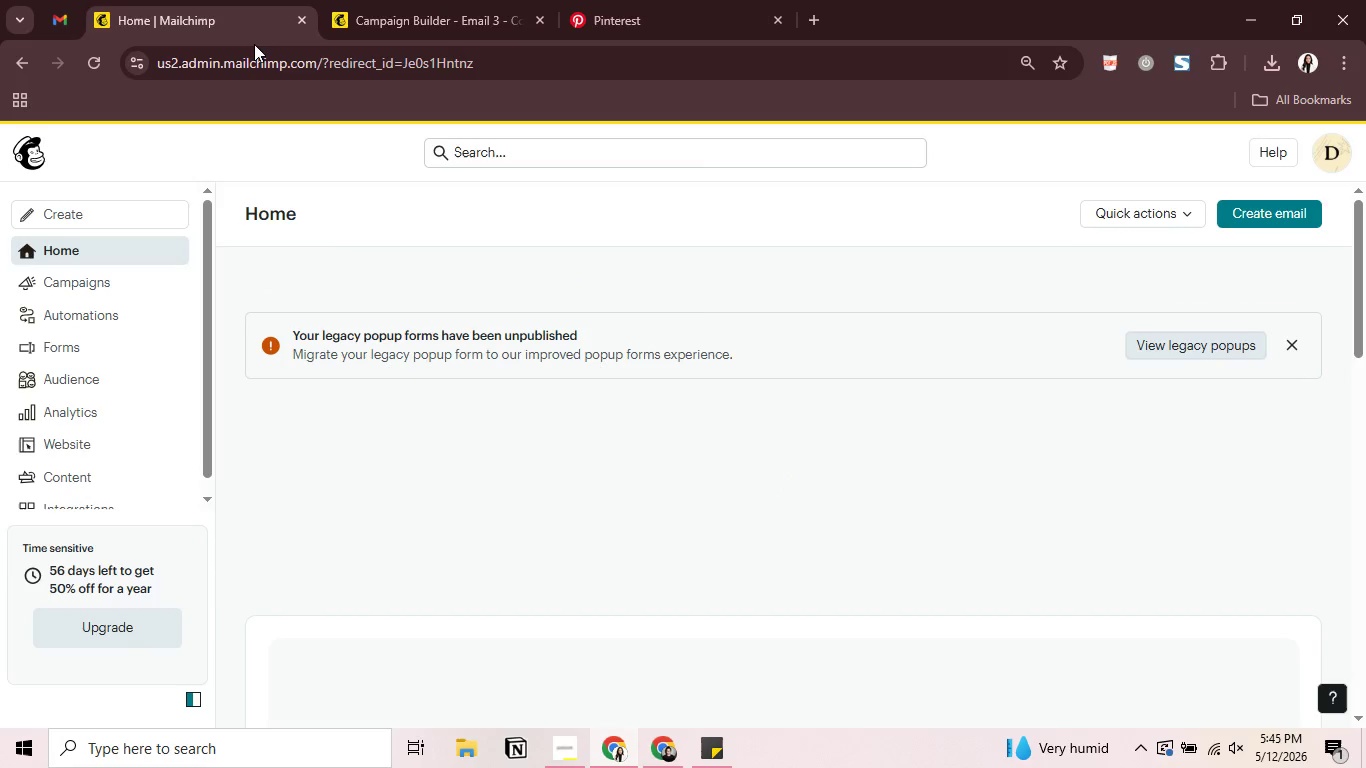 
left_click([1284, 350])
 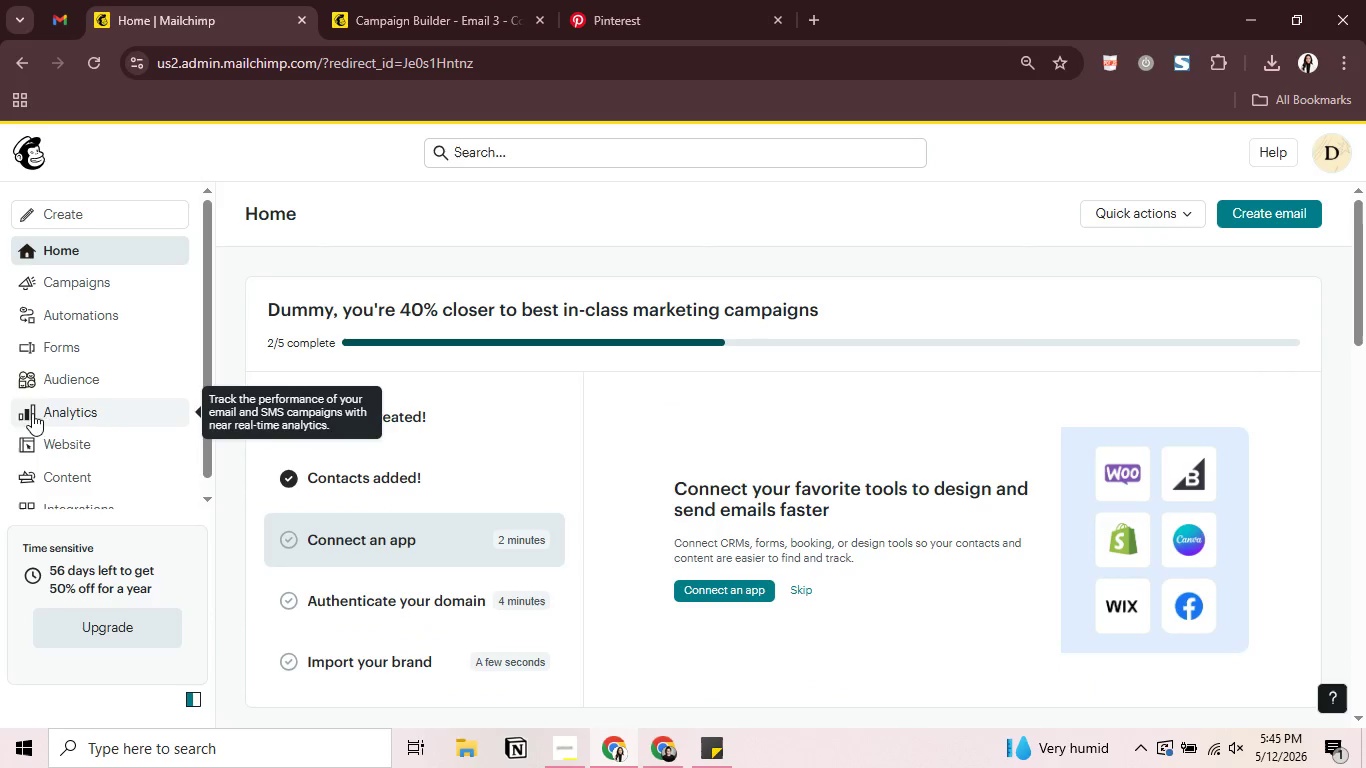 
left_click([77, 388])
 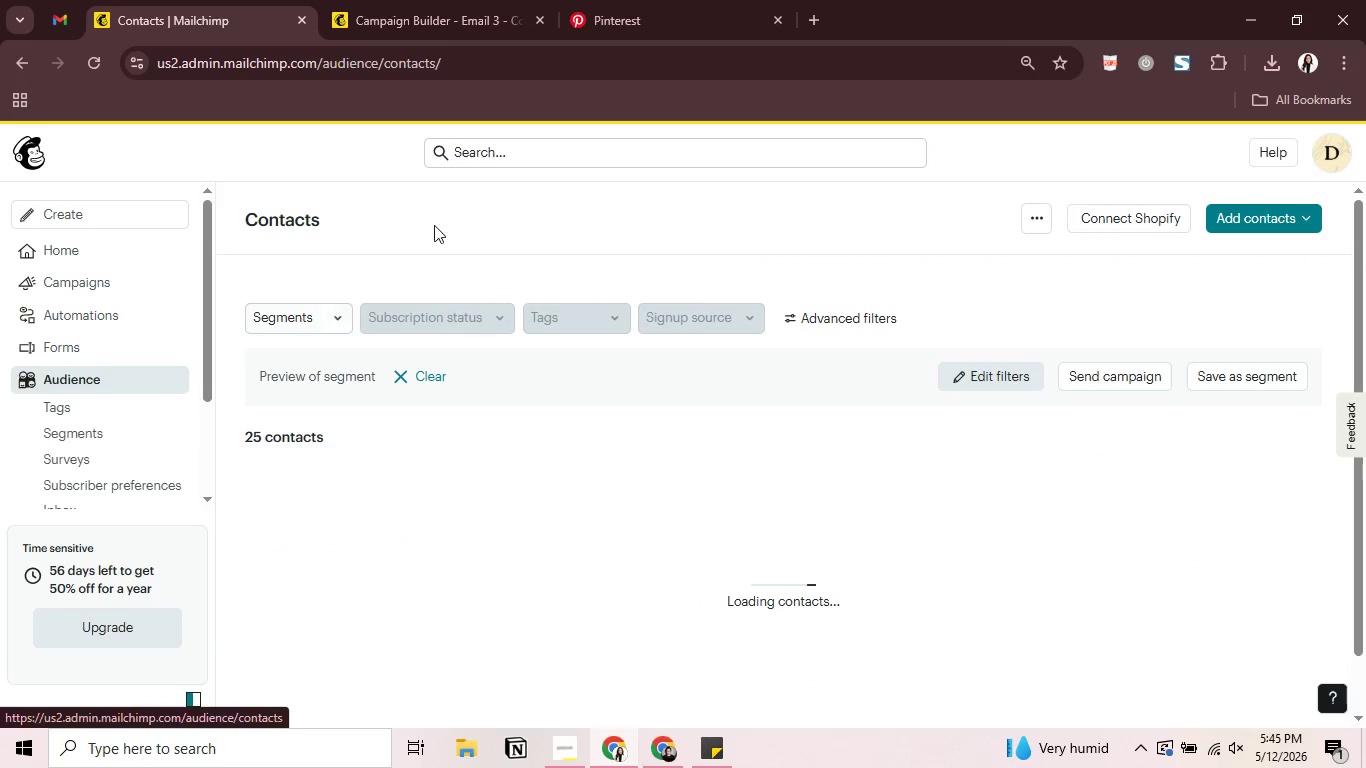 
wait(5.33)
 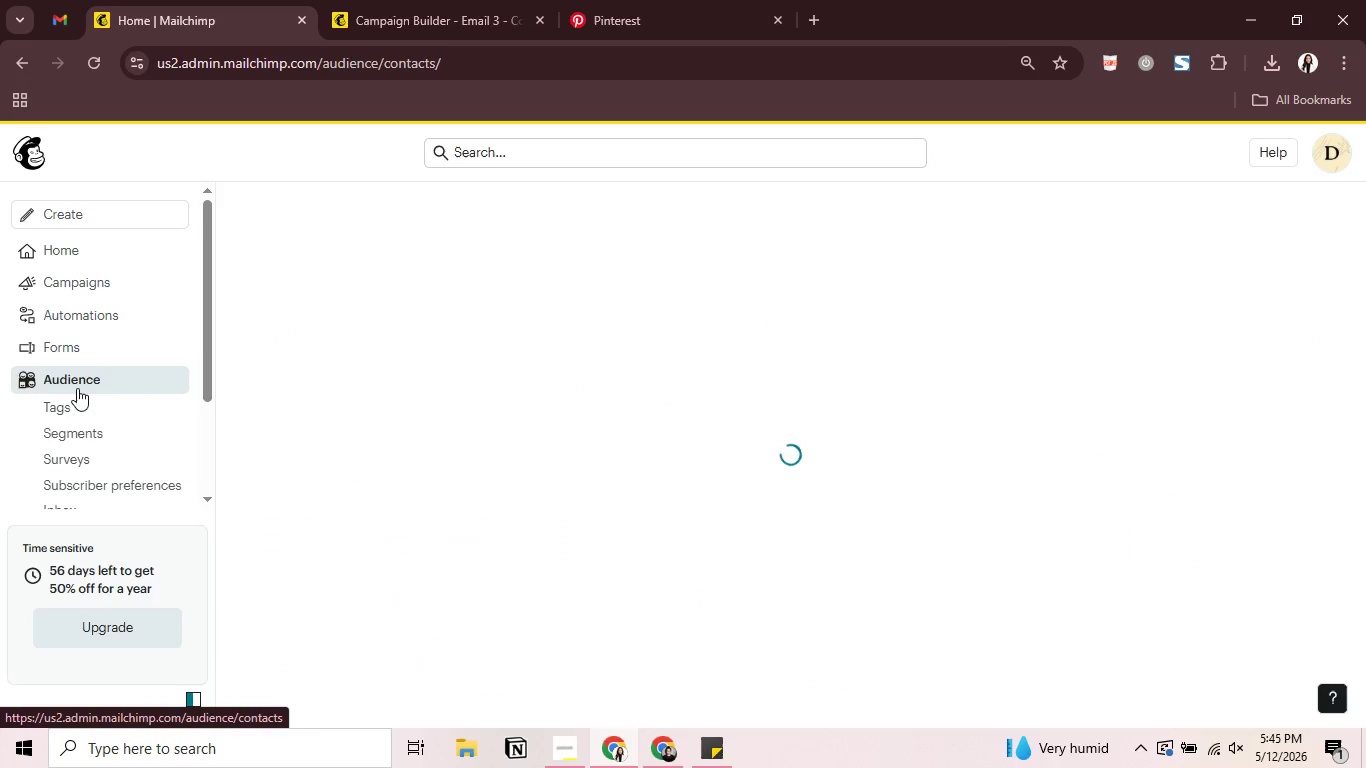 
left_click([1034, 222])
 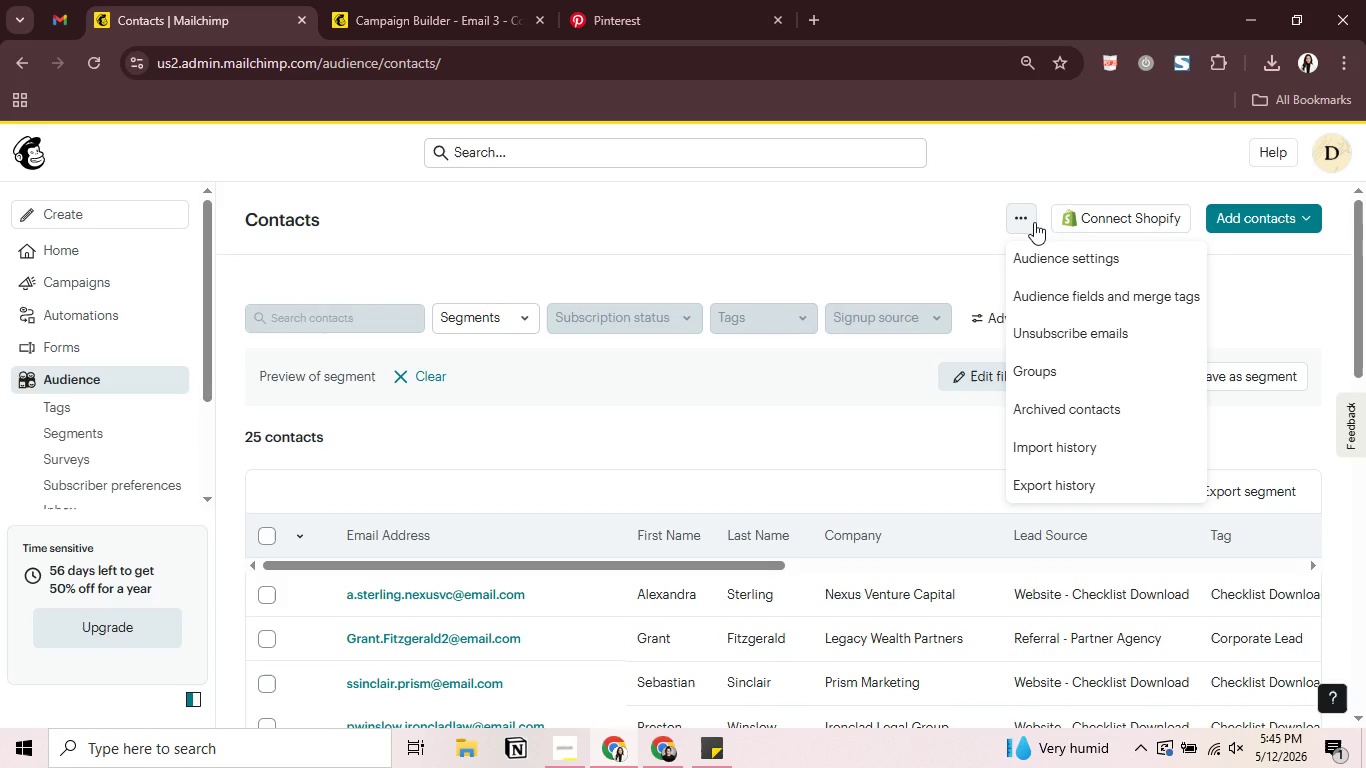 
wait(6.7)
 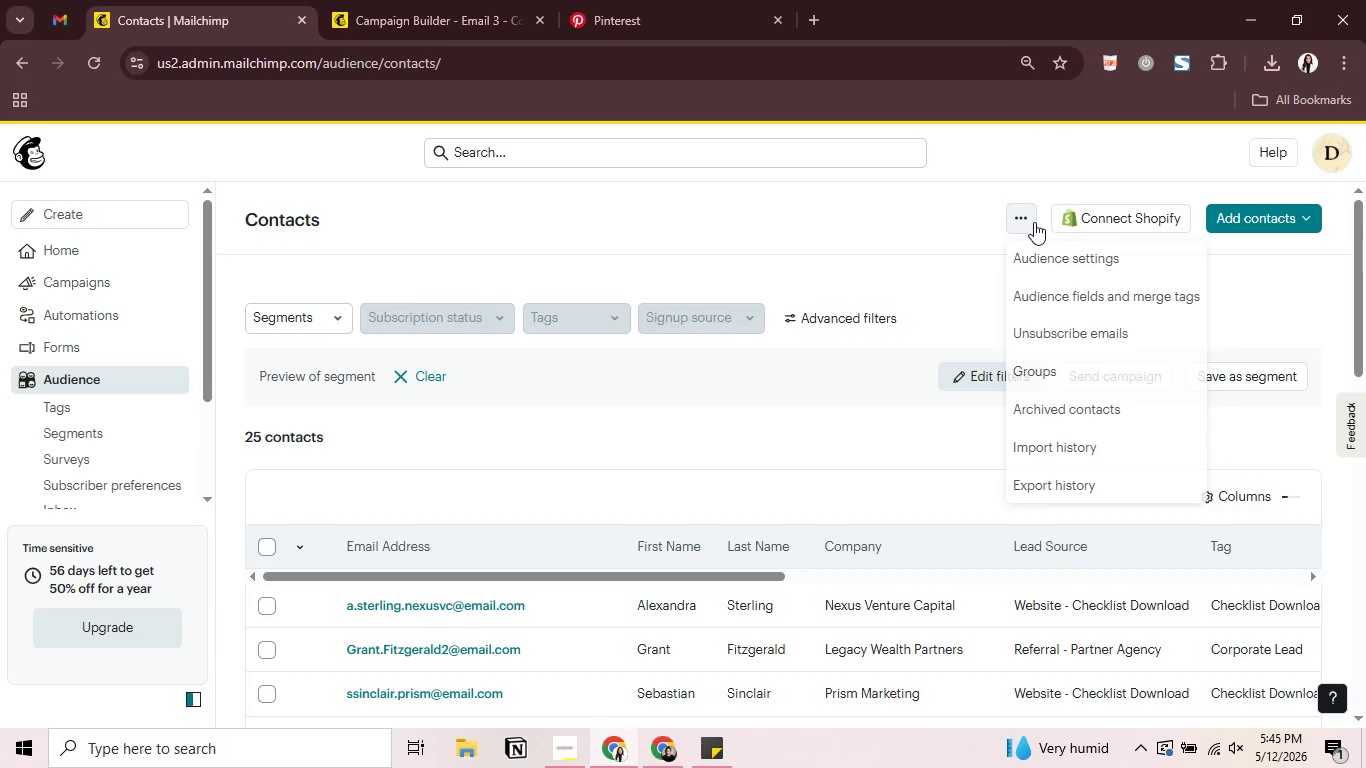 
left_click([1081, 311])
 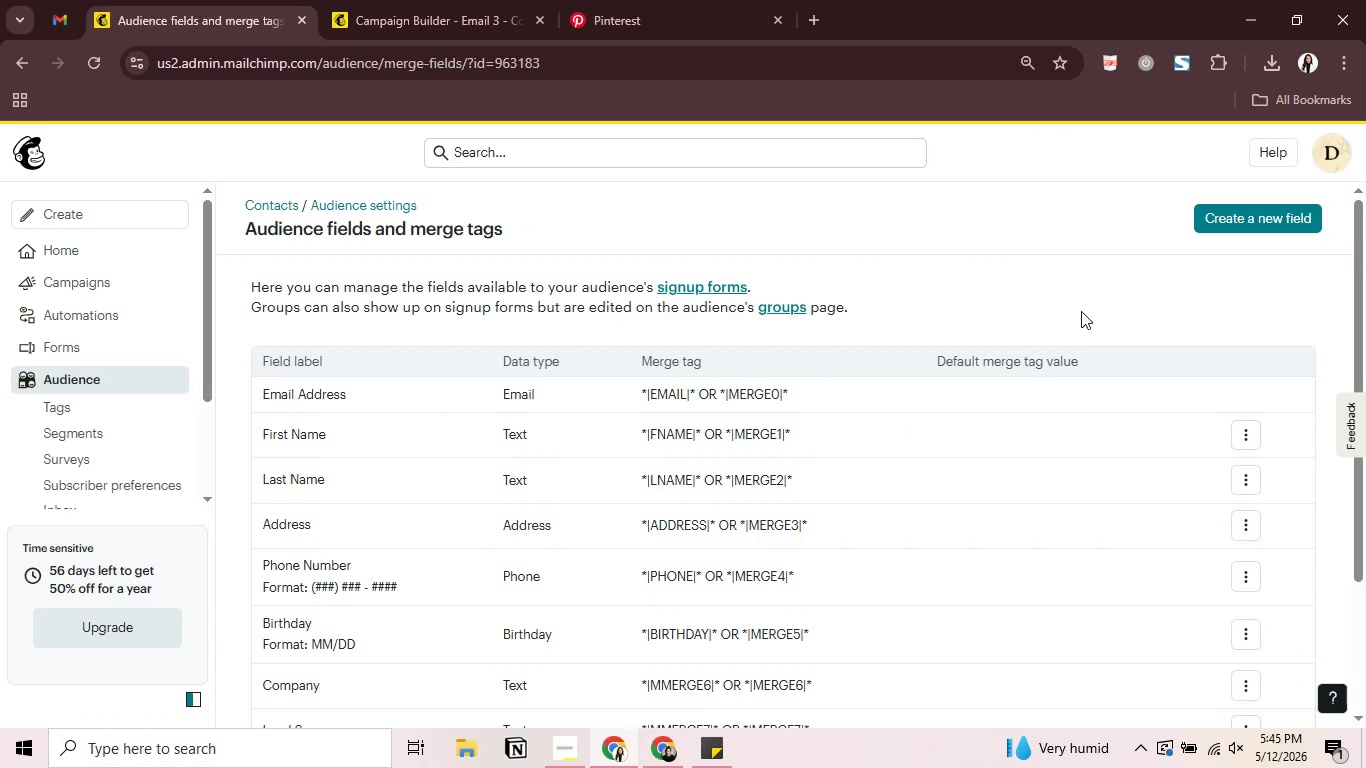 
scroll: coordinate [932, 434], scroll_direction: down, amount: 1.0
 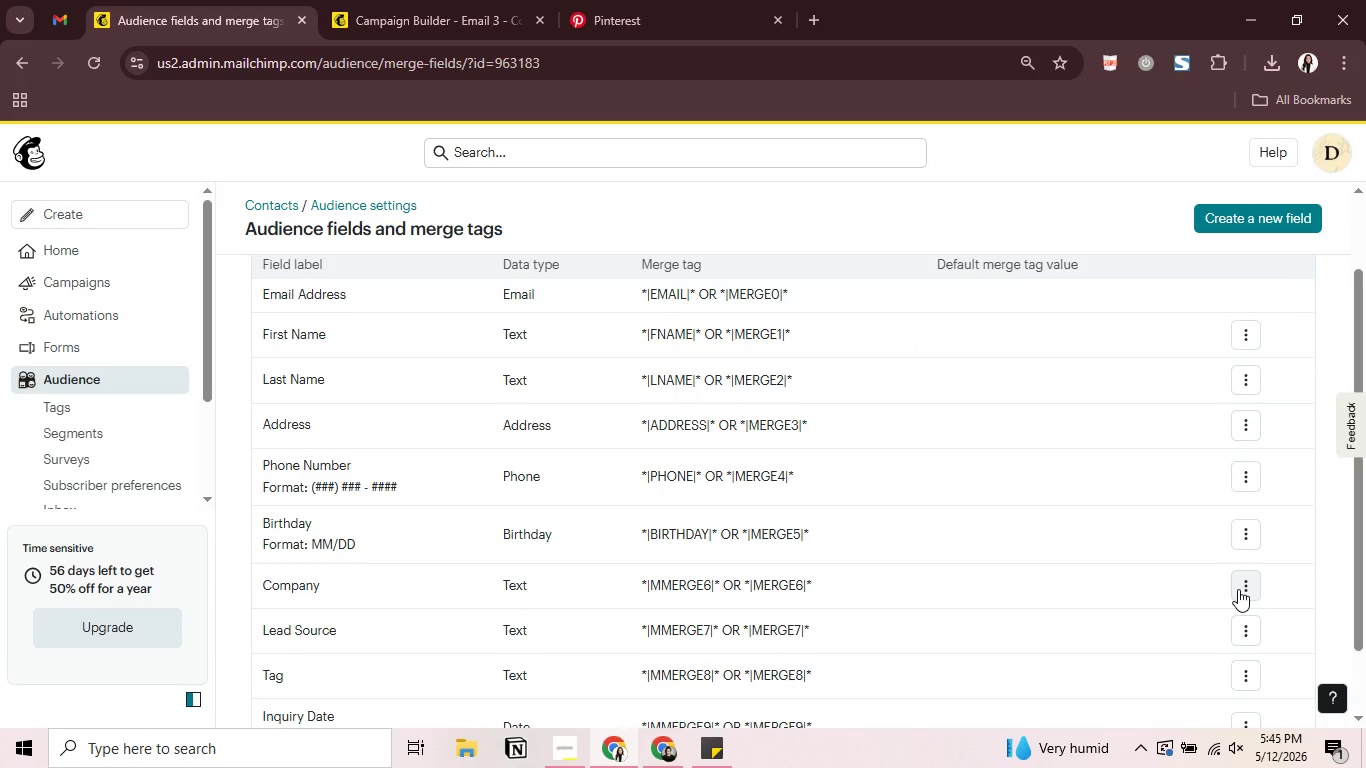 
left_click([1238, 589])
 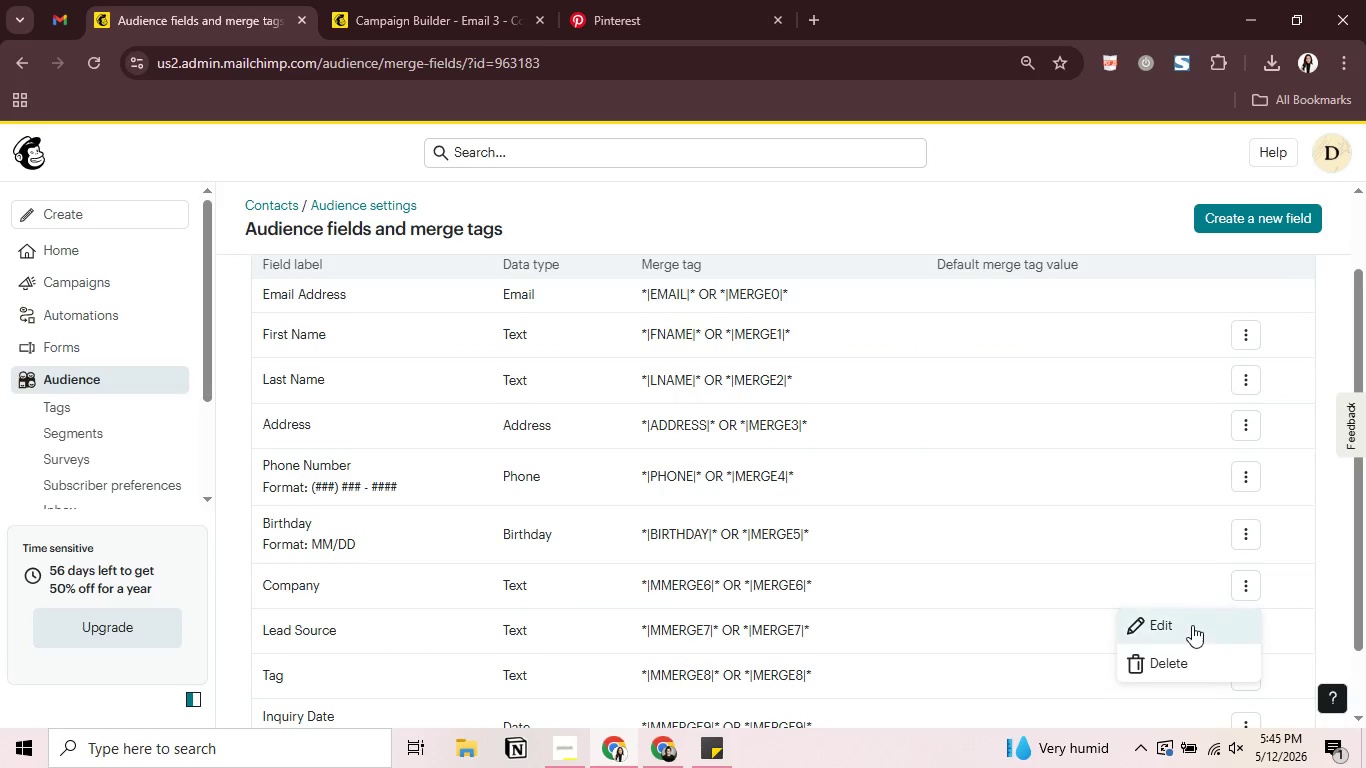 
left_click([1192, 626])
 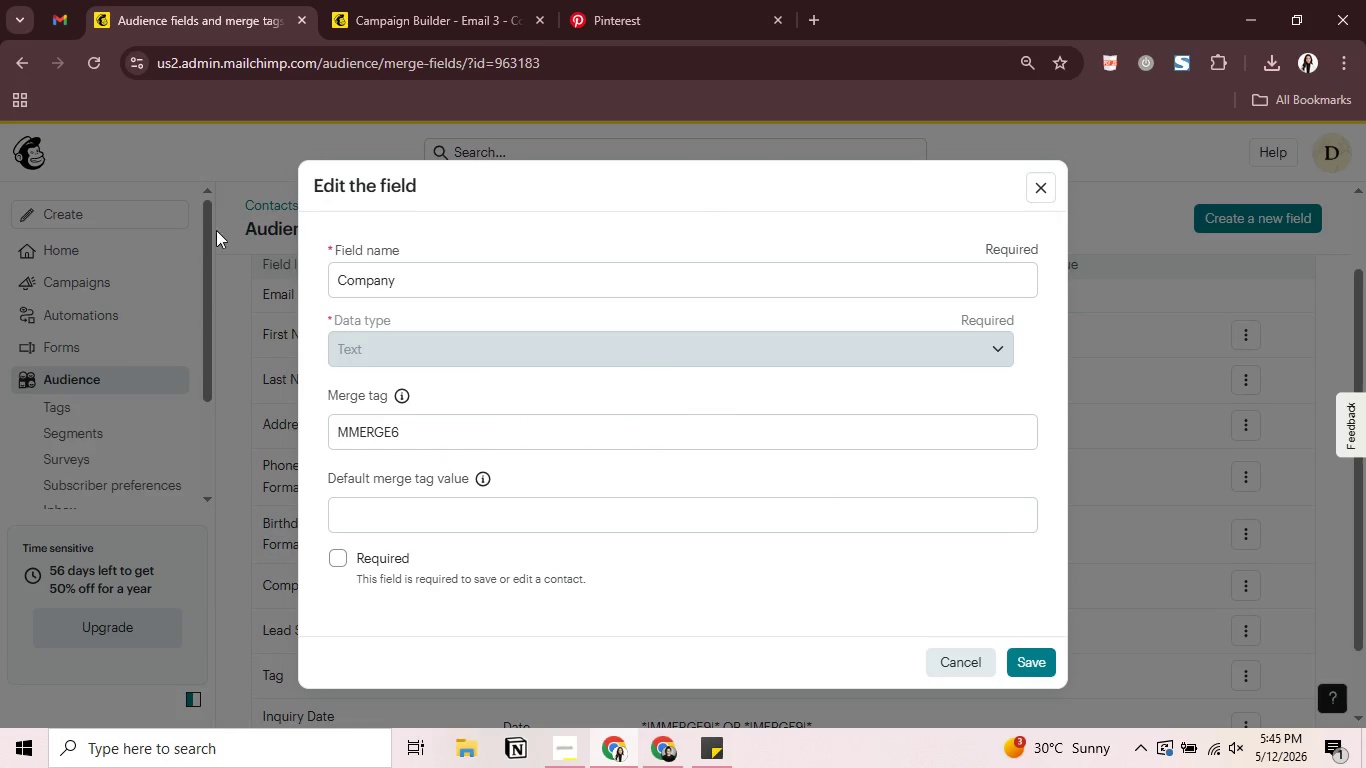 
left_click_drag(start_coordinate=[459, 429], to_coordinate=[320, 431])
 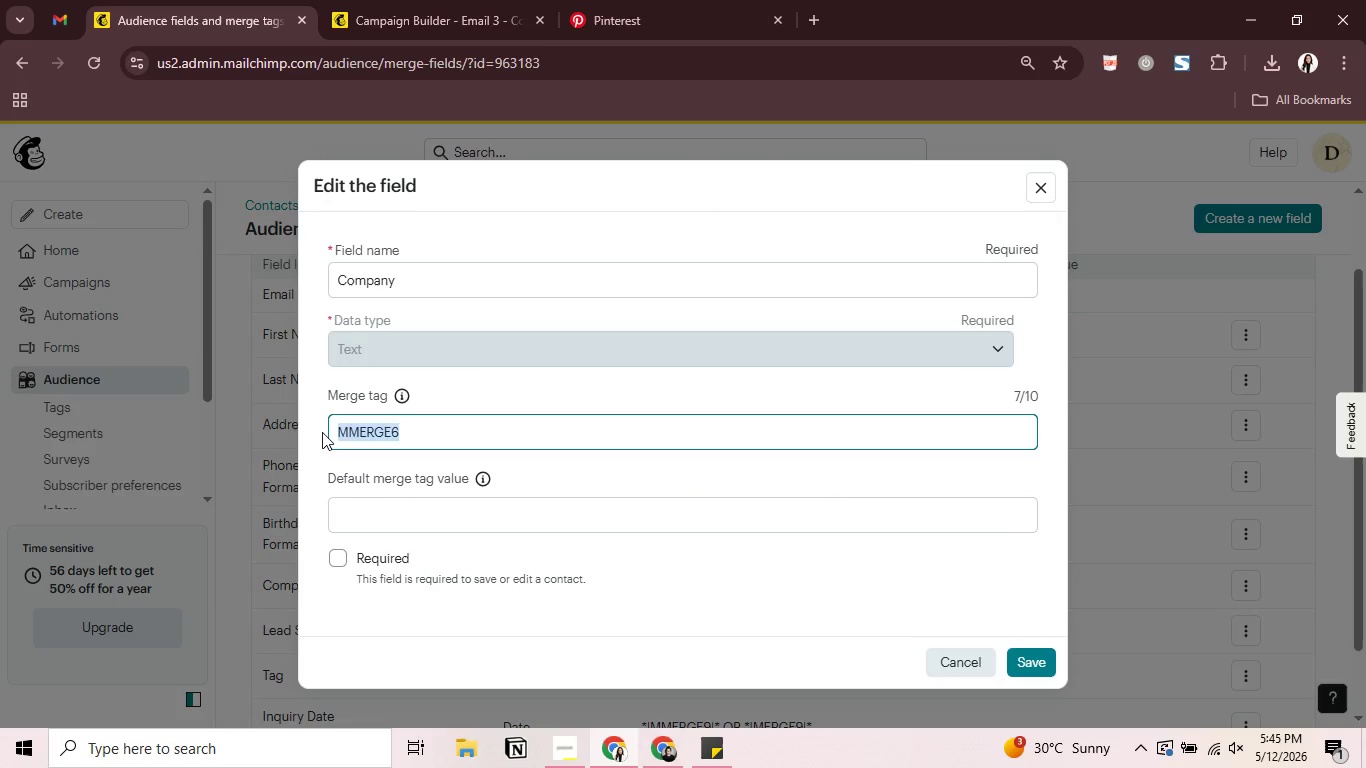 
type(COMPANY)
 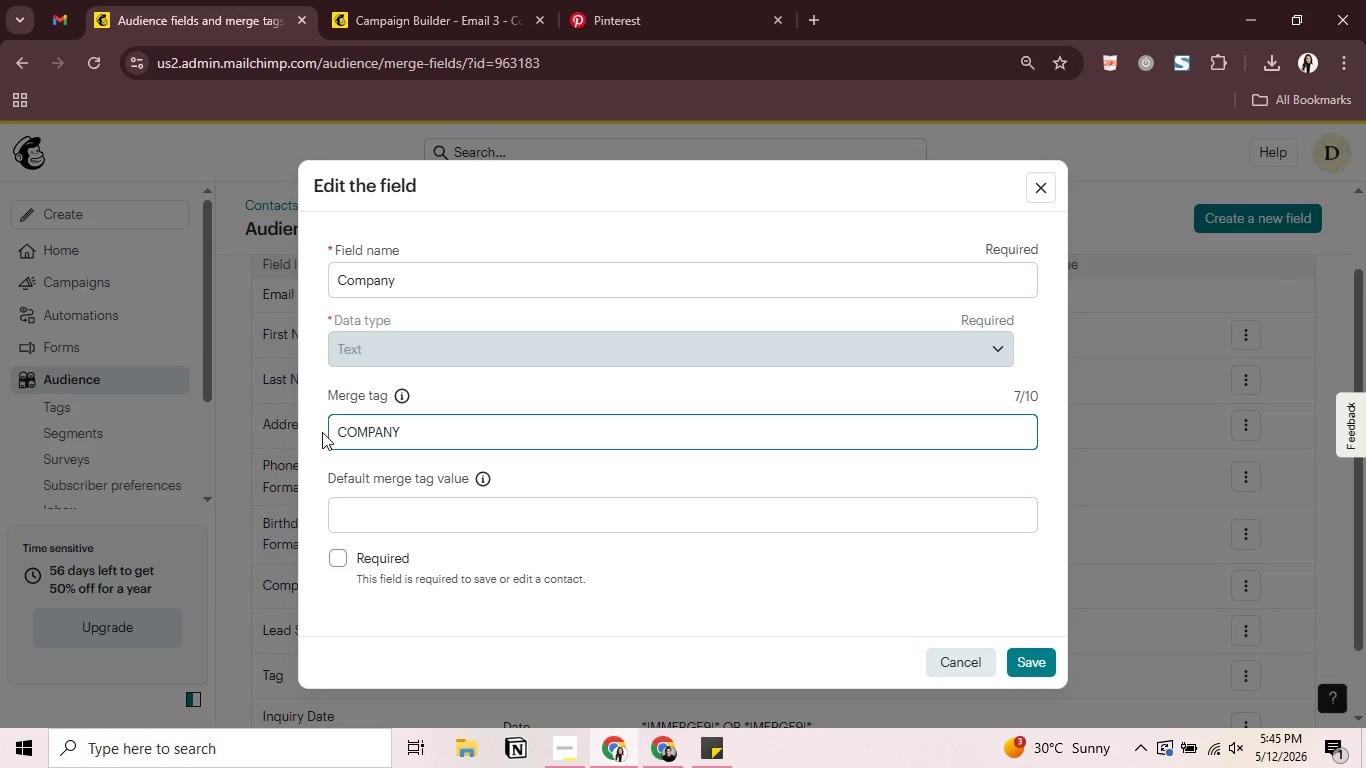 
key(Enter)
 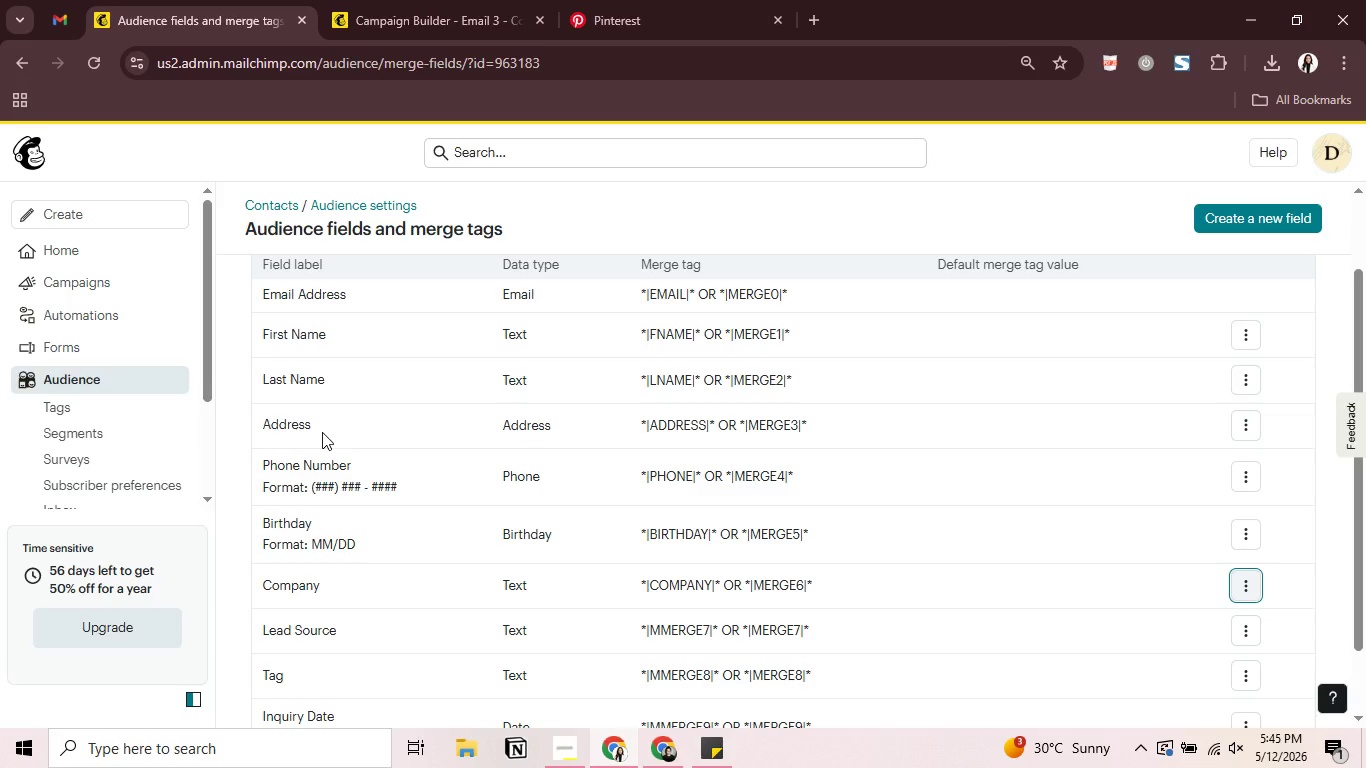 
wait(10.89)
 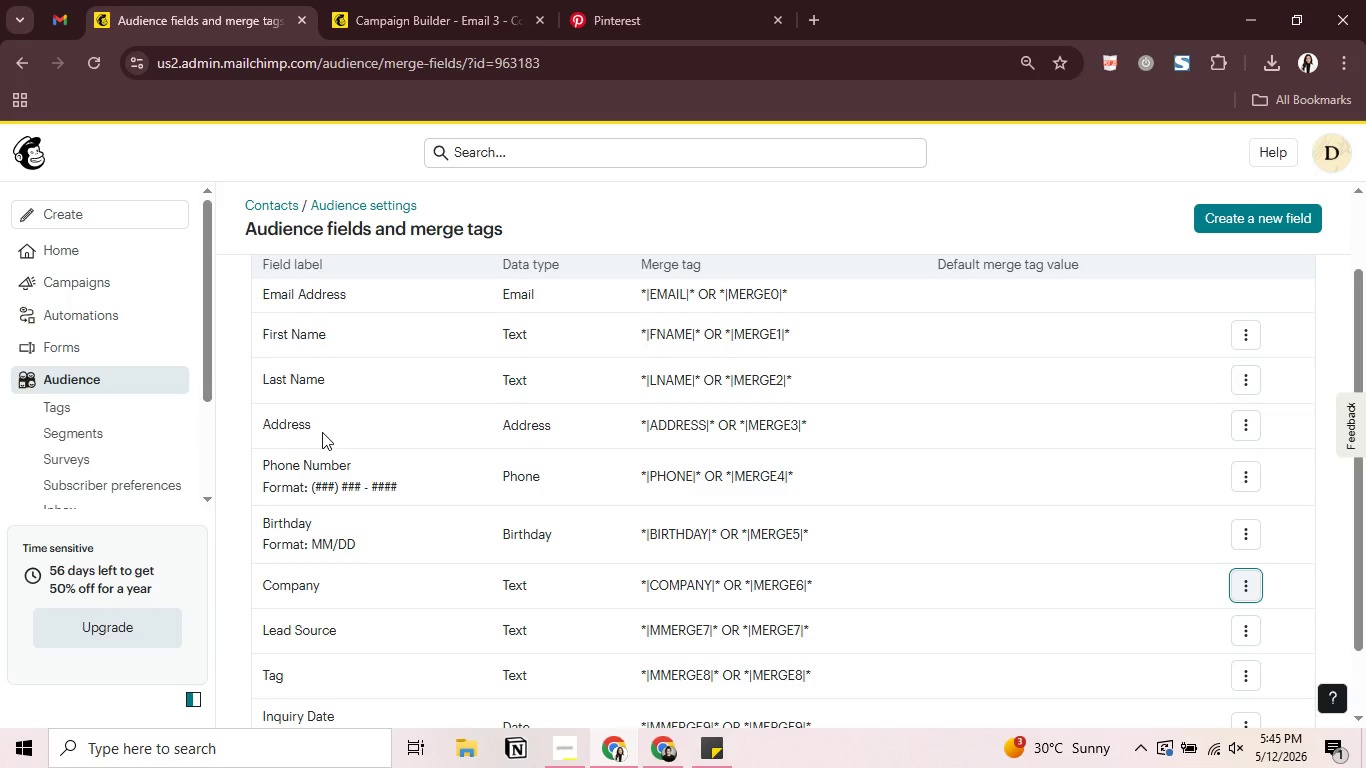 
left_click([449, 0])
 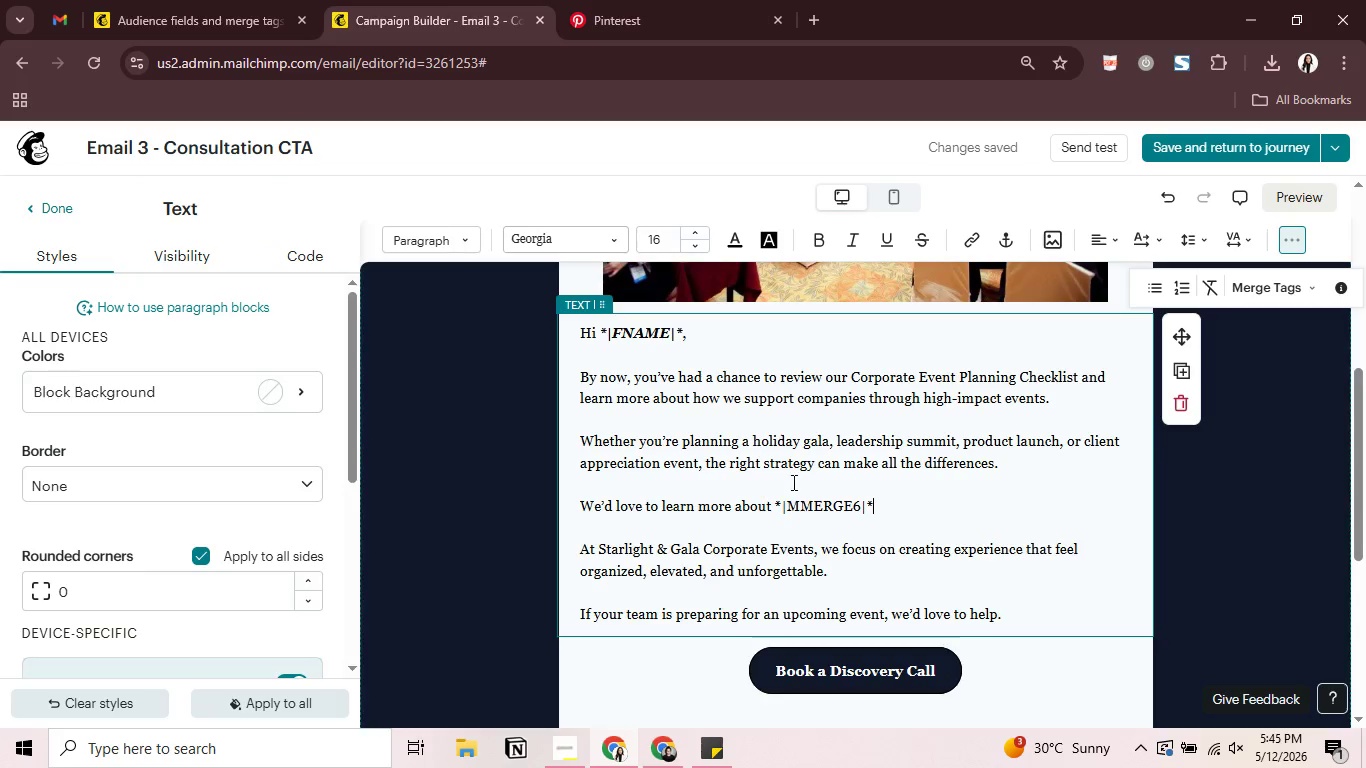 
left_click_drag(start_coordinate=[778, 506], to_coordinate=[903, 505])
 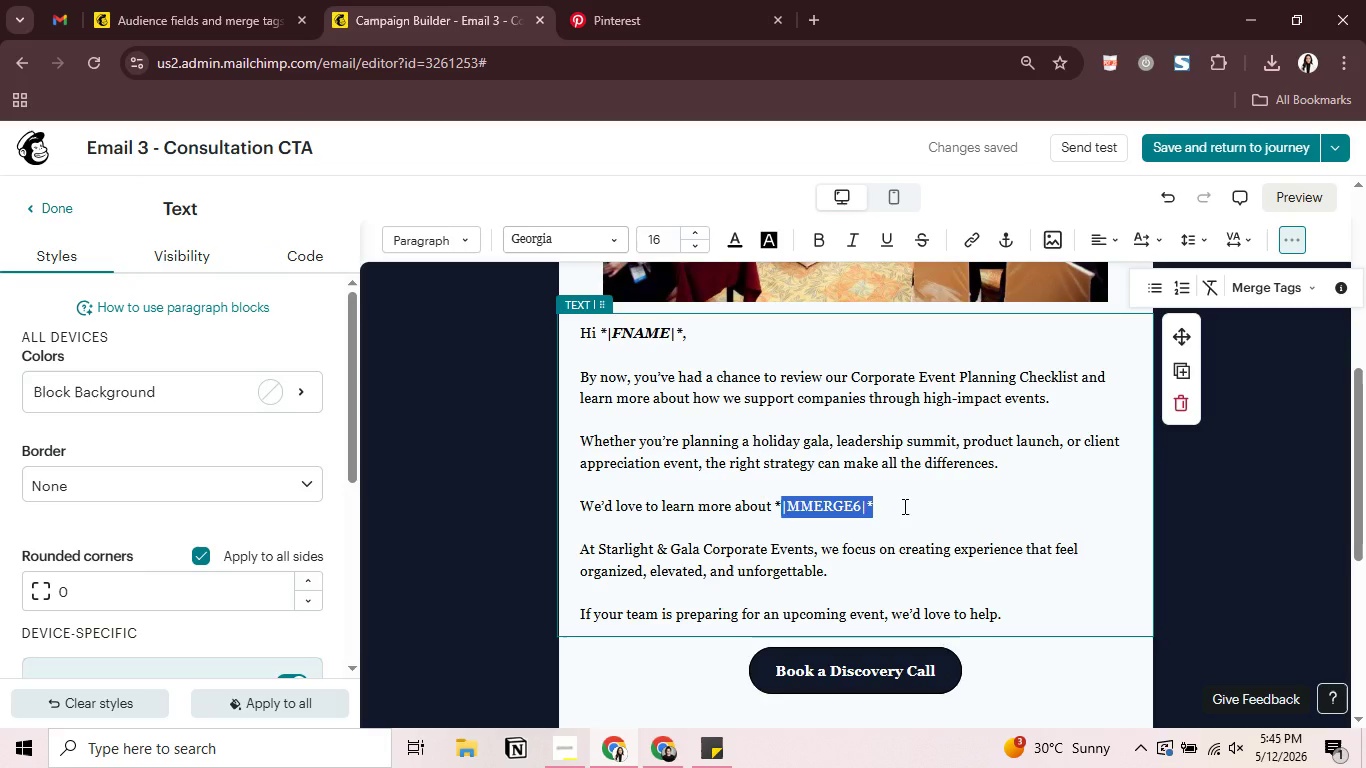 
key(Backspace)
 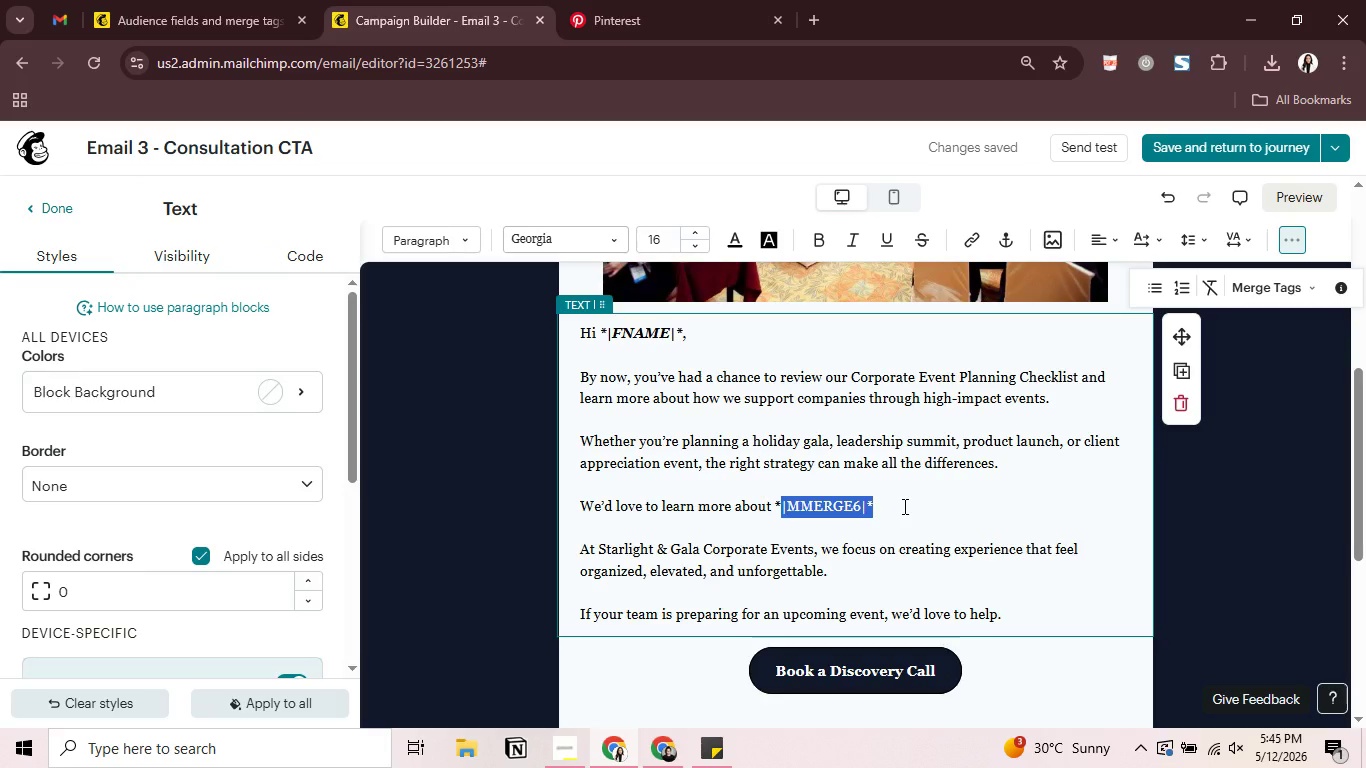 
key(Backspace)
 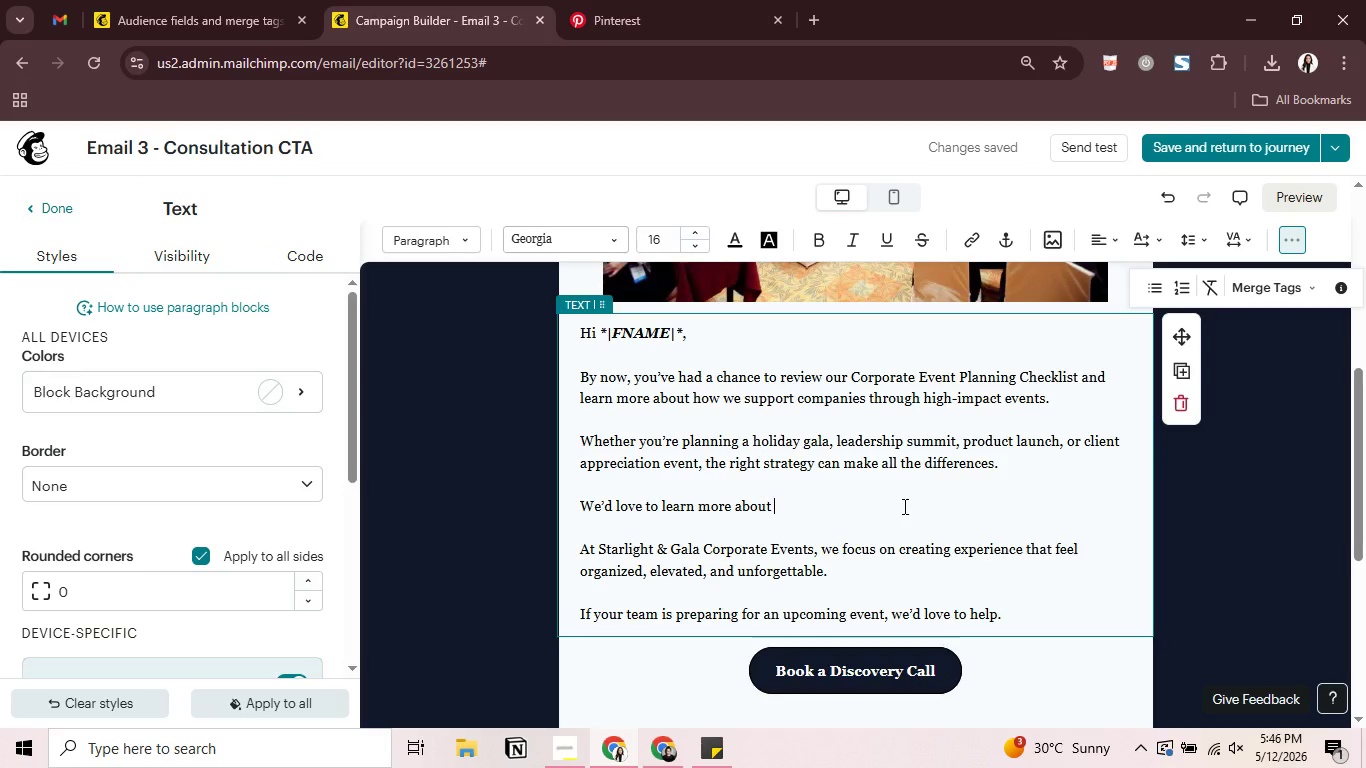 
wait(24.42)
 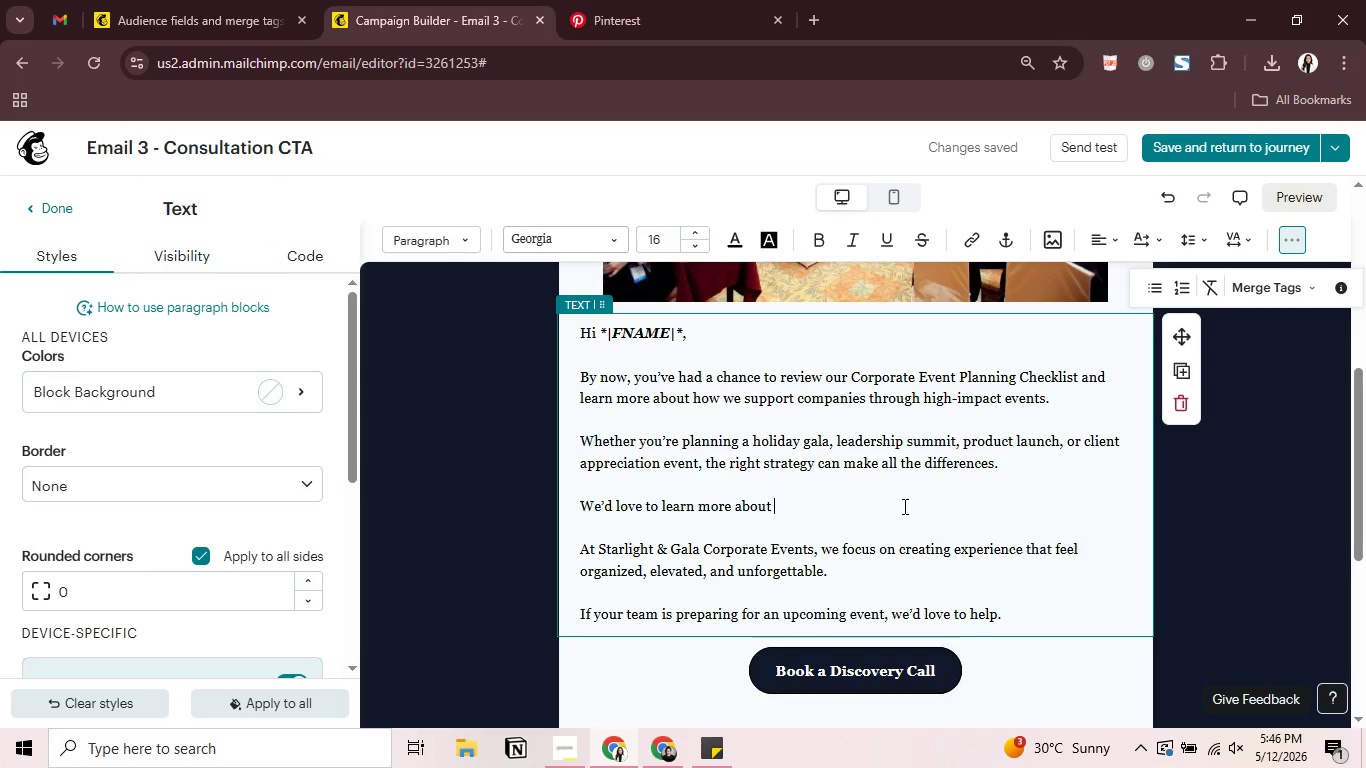 
left_click([1315, 198])
 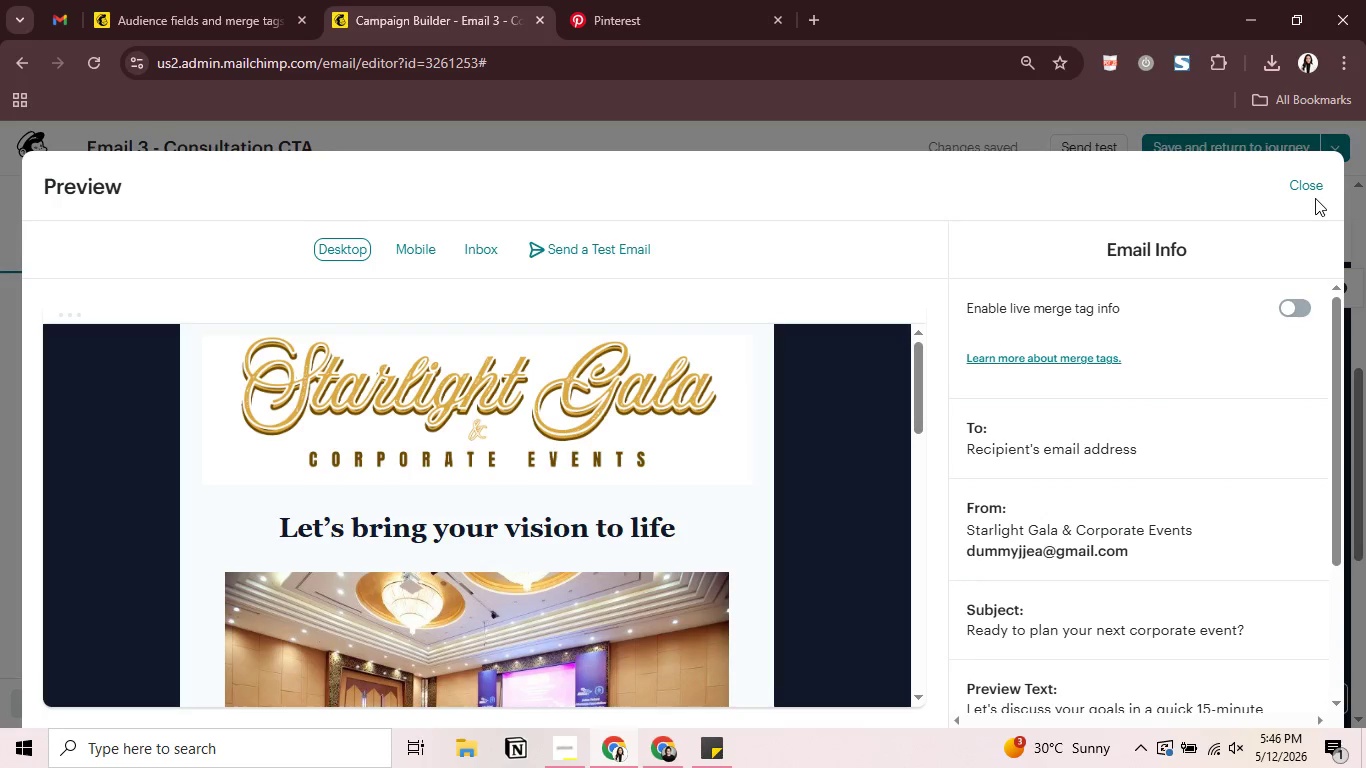 
left_click([1306, 305])
 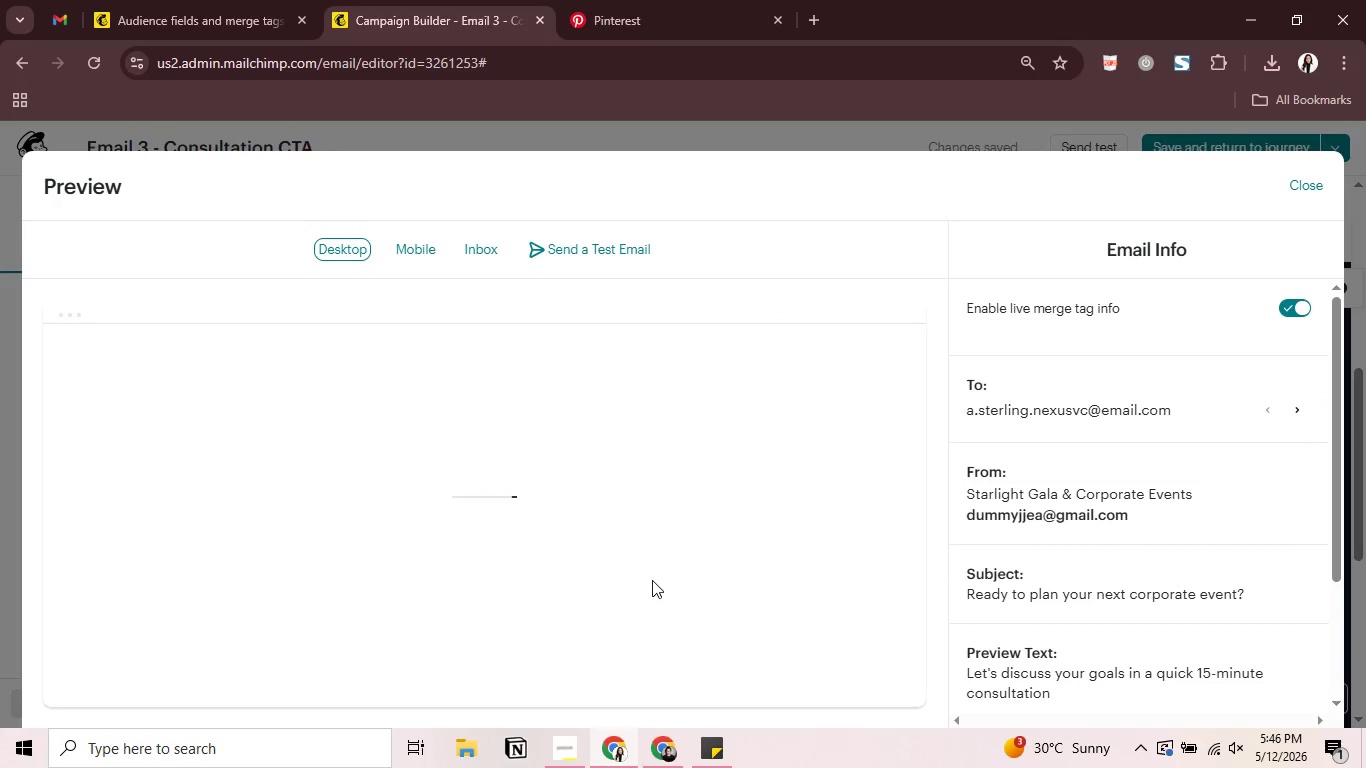 
scroll: coordinate [653, 579], scroll_direction: down, amount: 5.0
 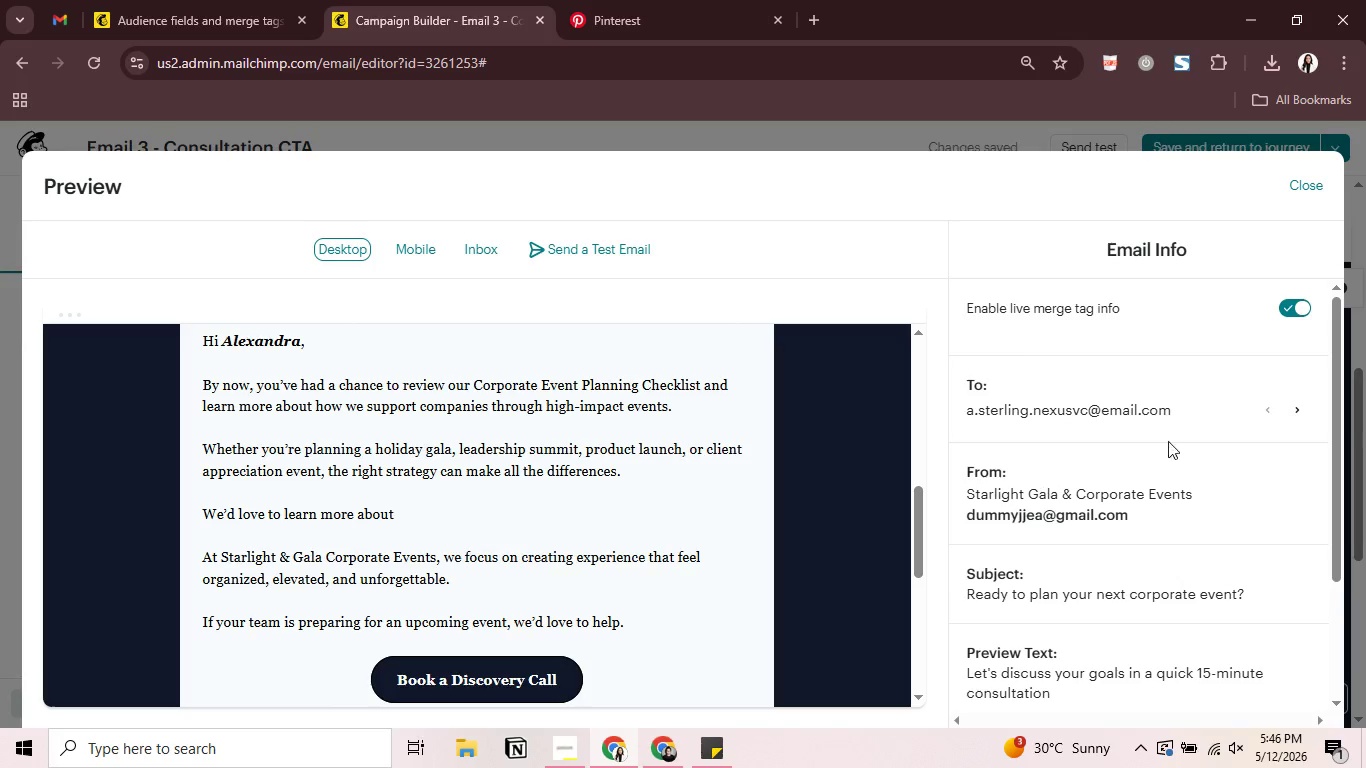 
left_click([1309, 408])
 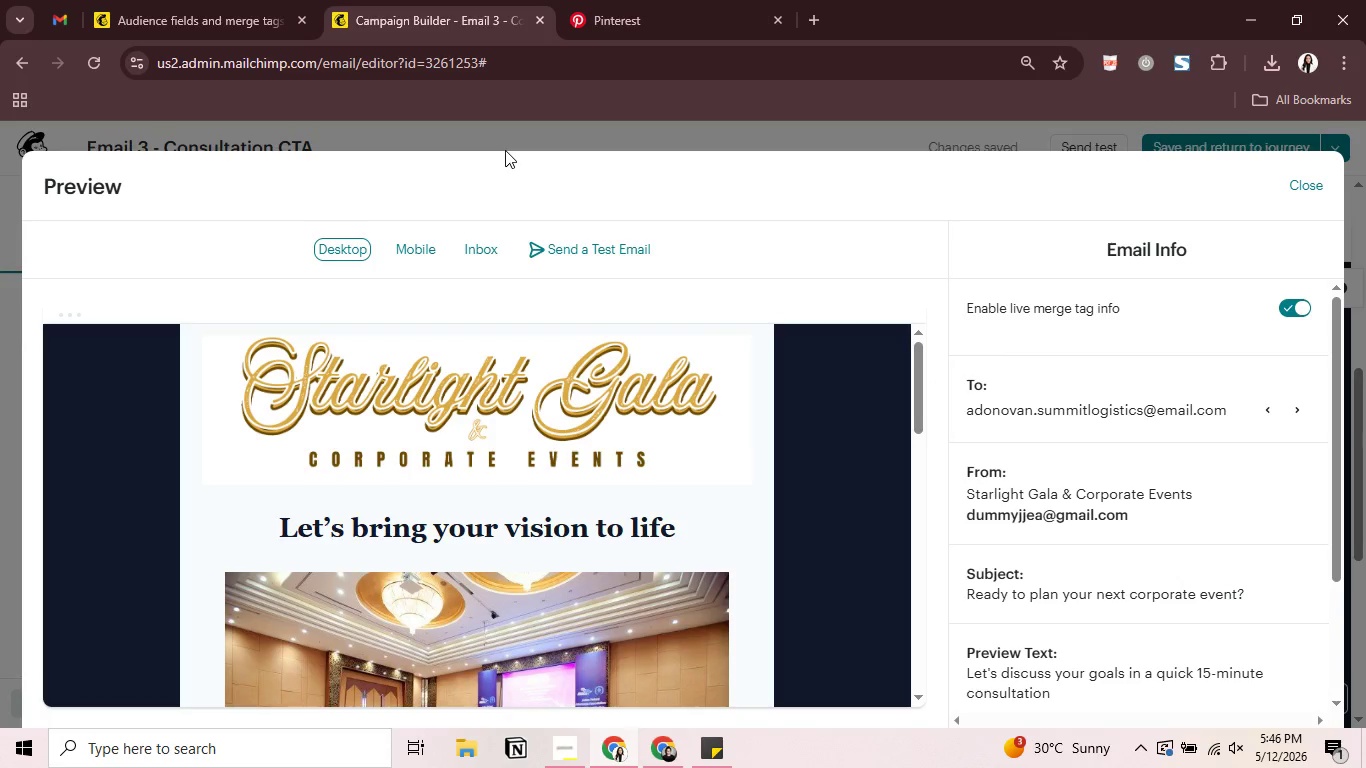 
wait(5.25)
 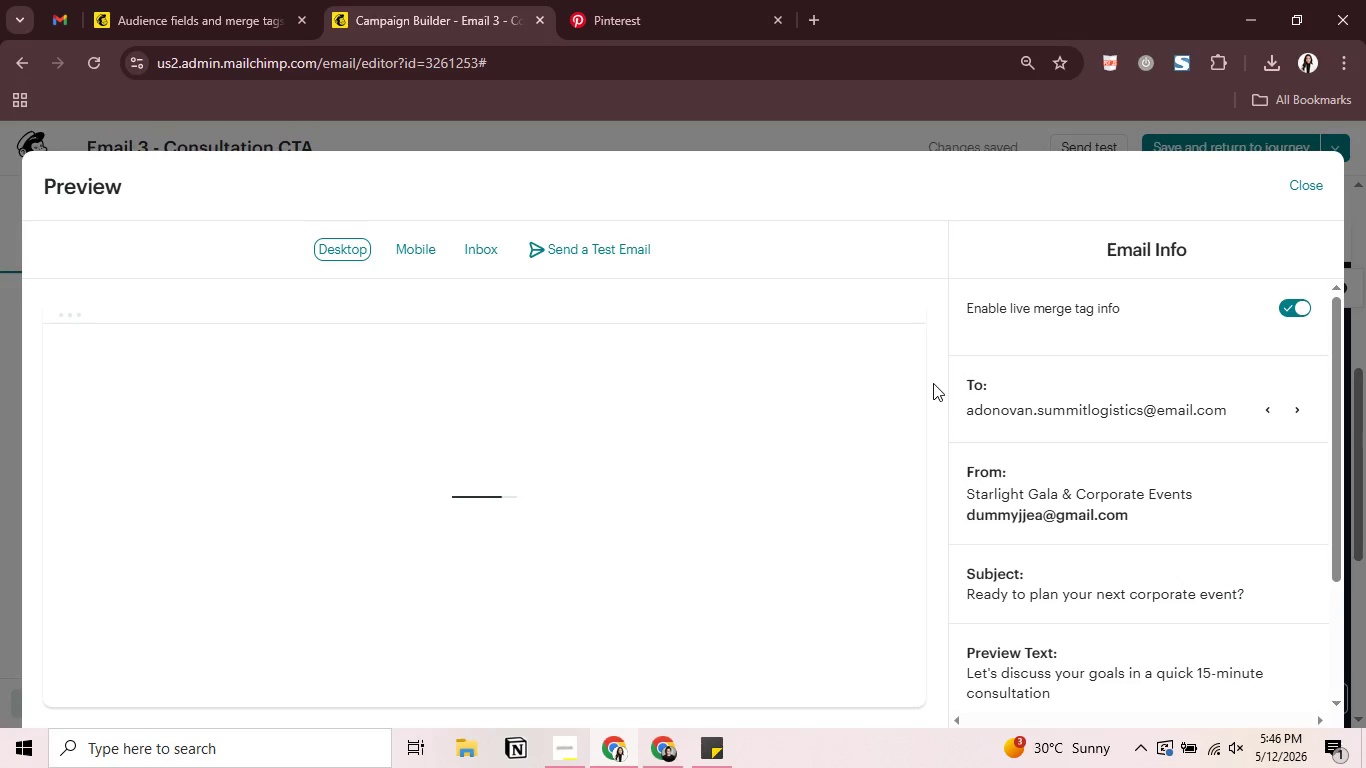 
scroll: coordinate [565, 527], scroll_direction: down, amount: 5.0
 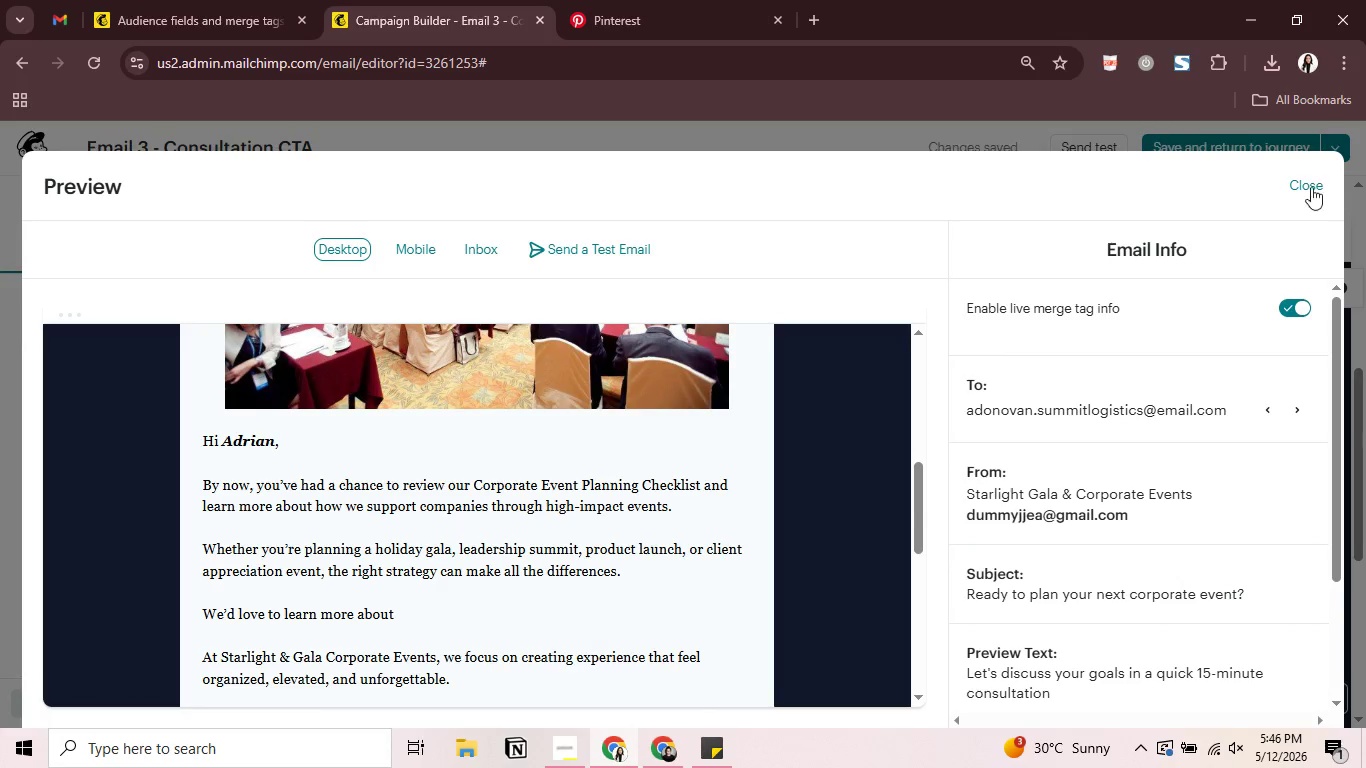 
left_click([1296, 185])
 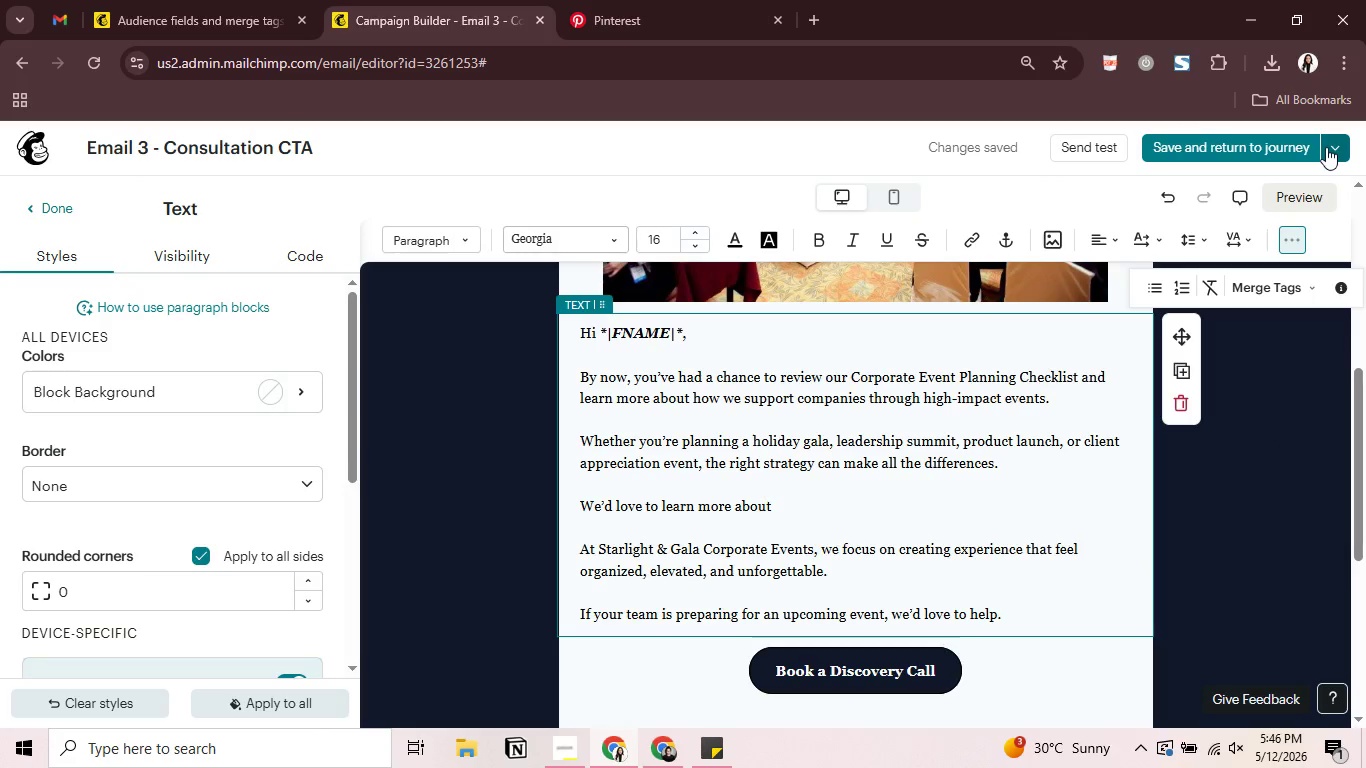 
left_click([1326, 147])
 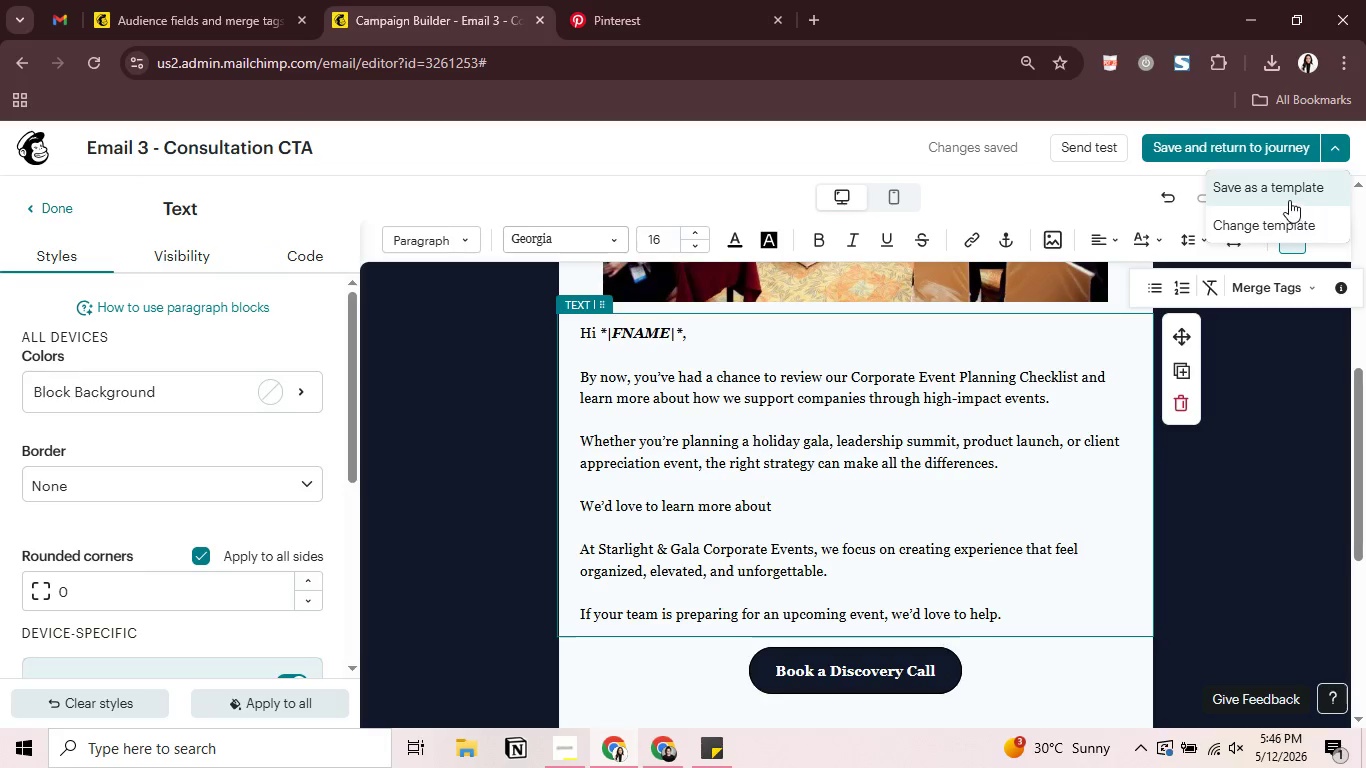 
left_click([1289, 190])
 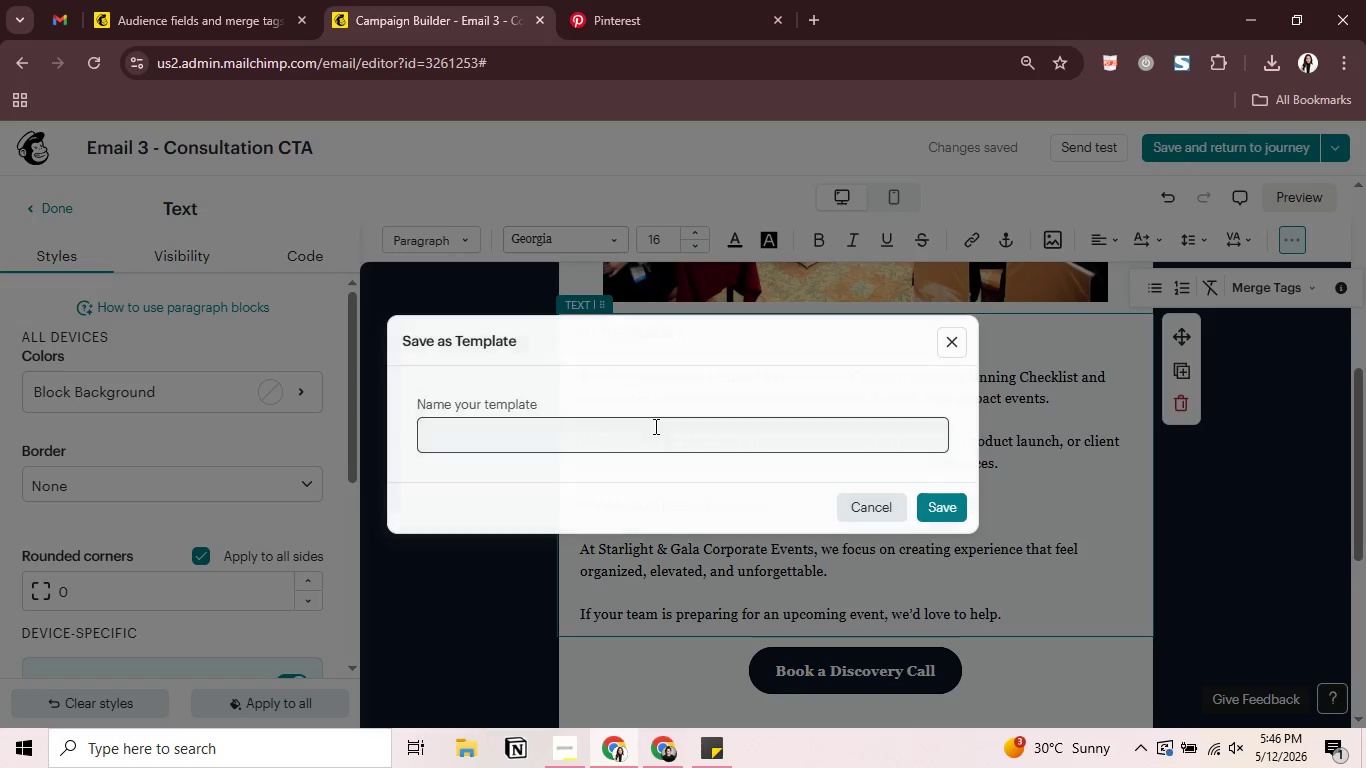 
left_click([646, 437])
 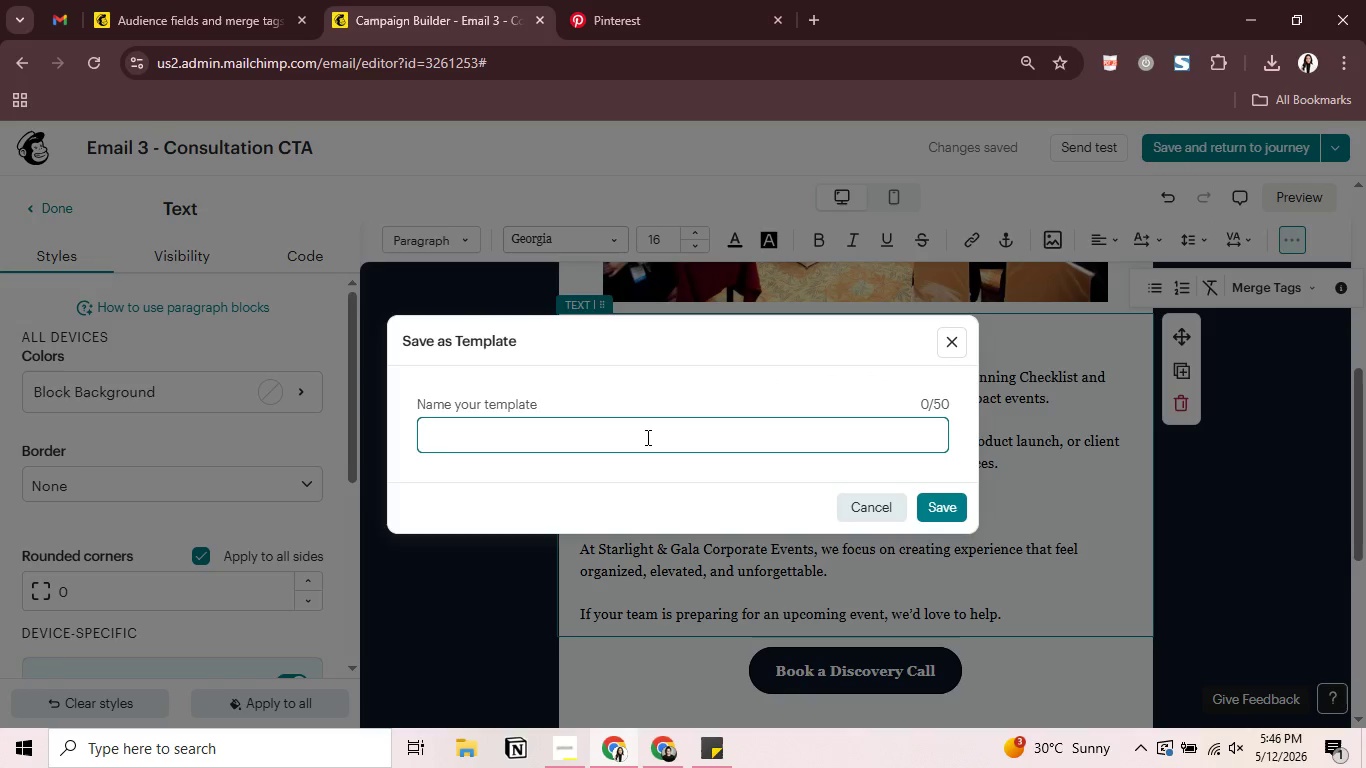 
type(Email 3- Consultation CTA)
 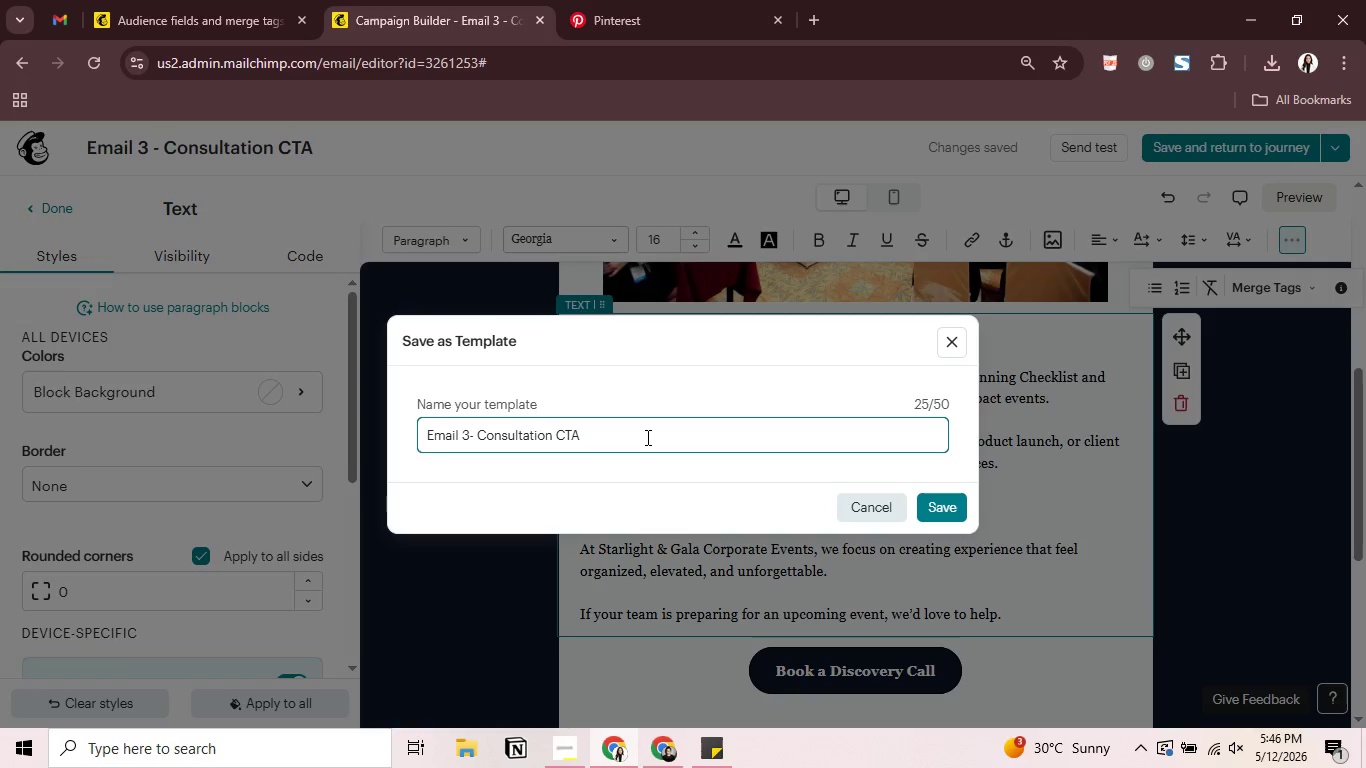 
wait(13.45)
 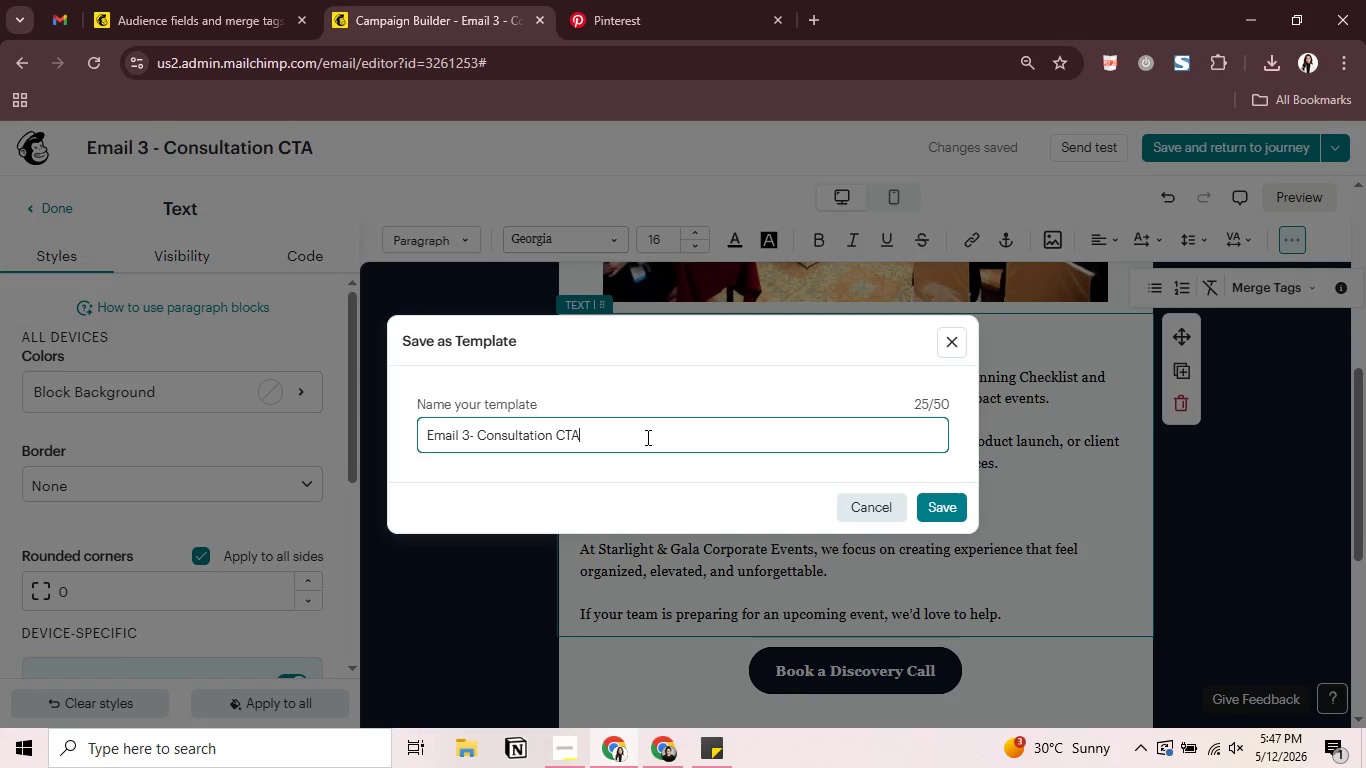 
key(Enter)
 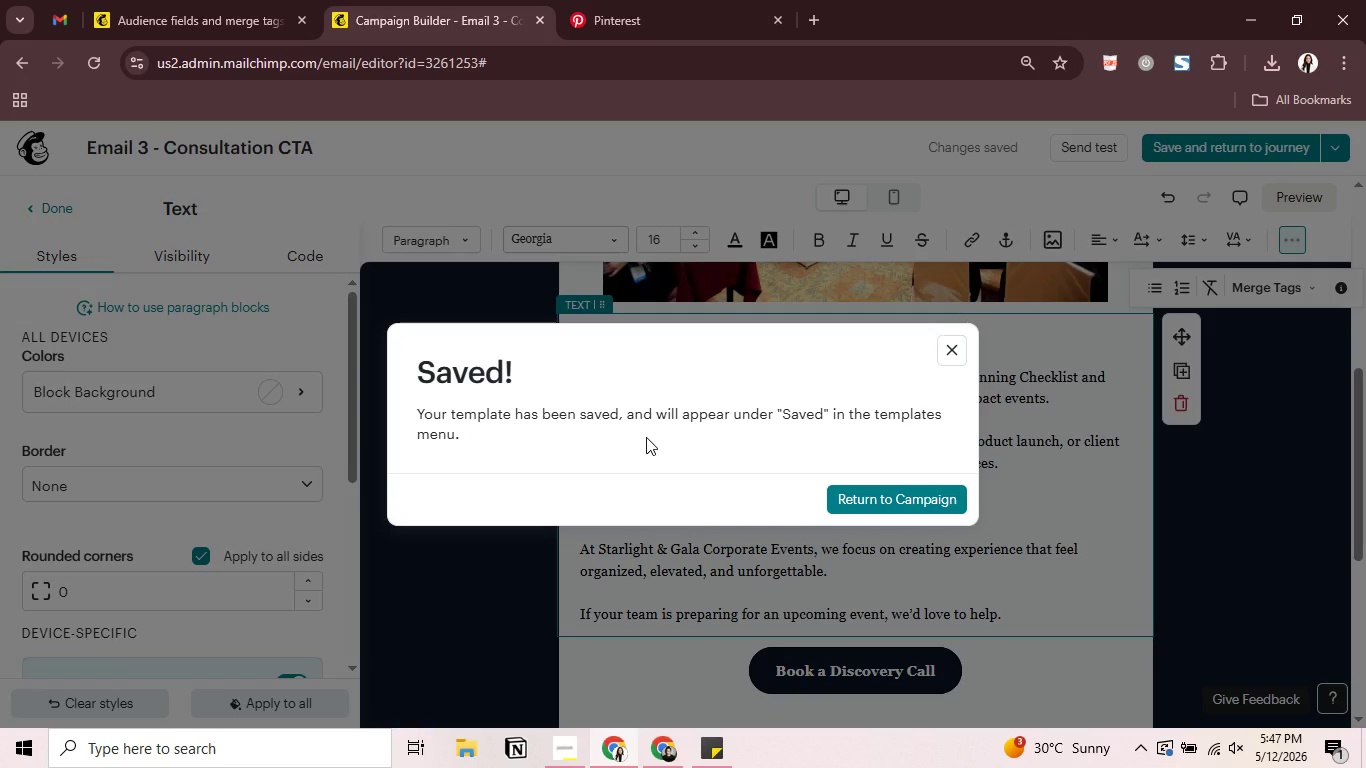 
wait(32.97)
 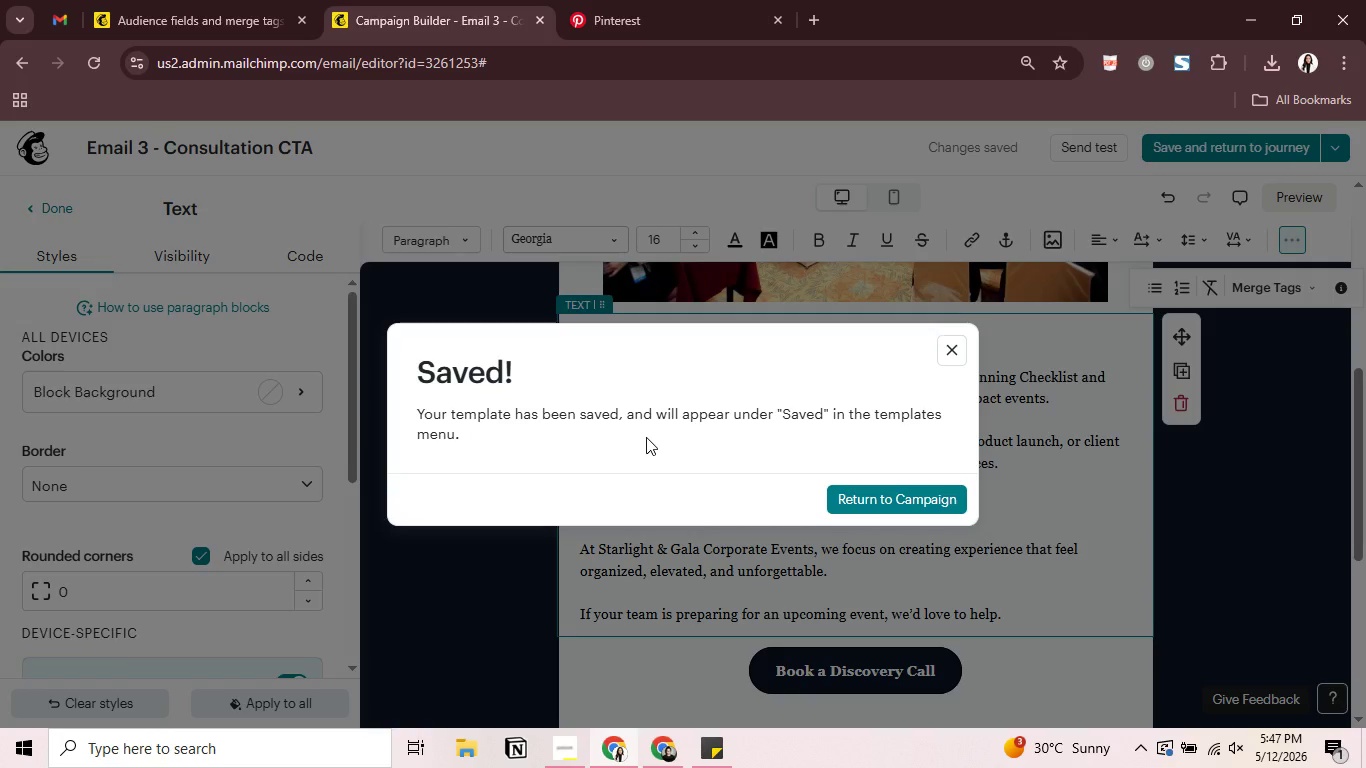 
key(Enter)
 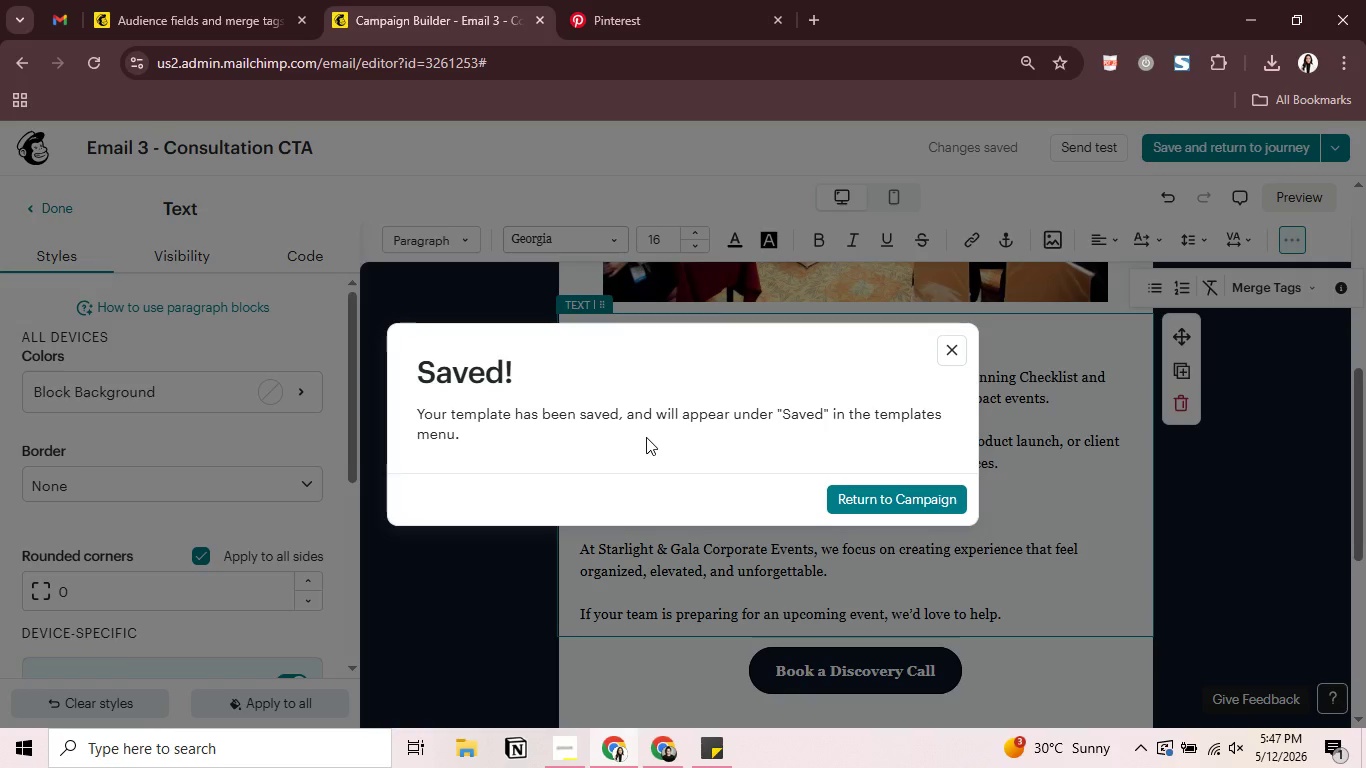 
wait(10.0)
 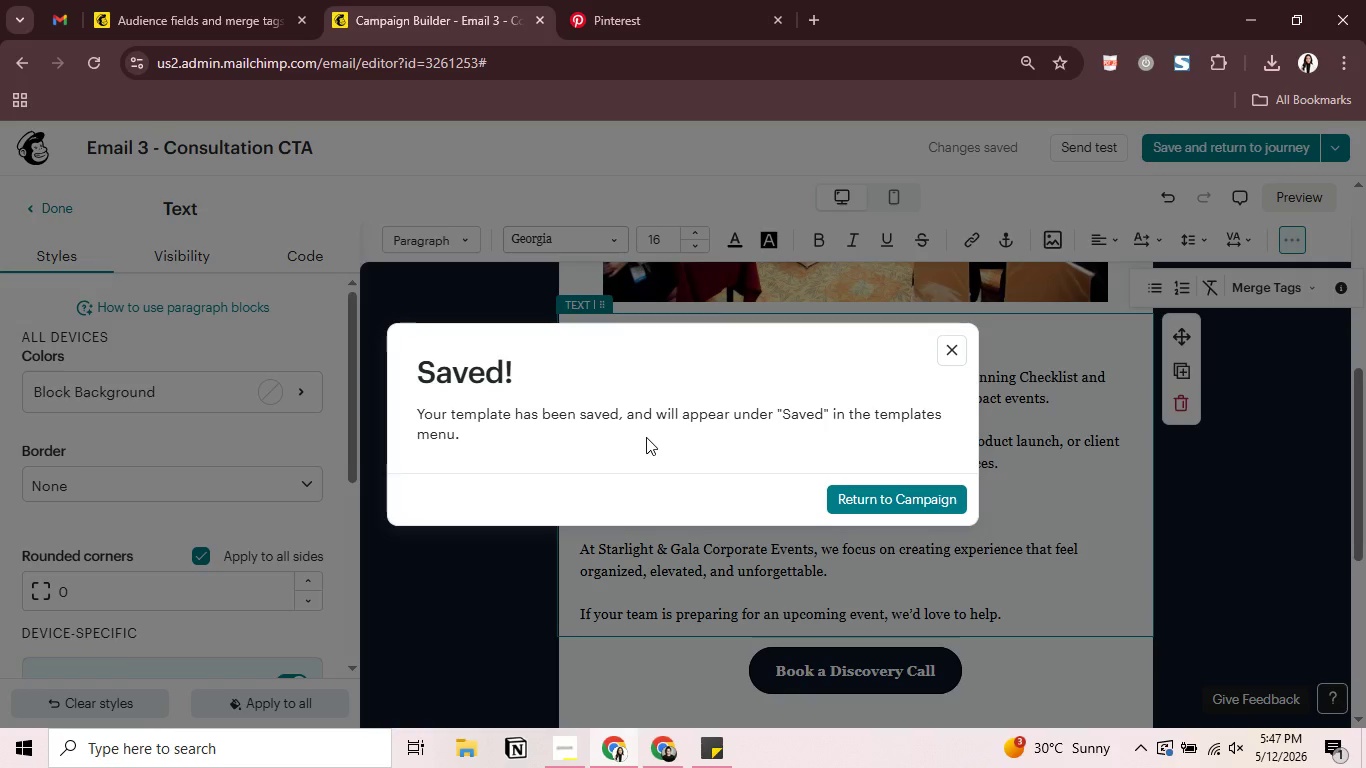 
left_click([903, 507])
 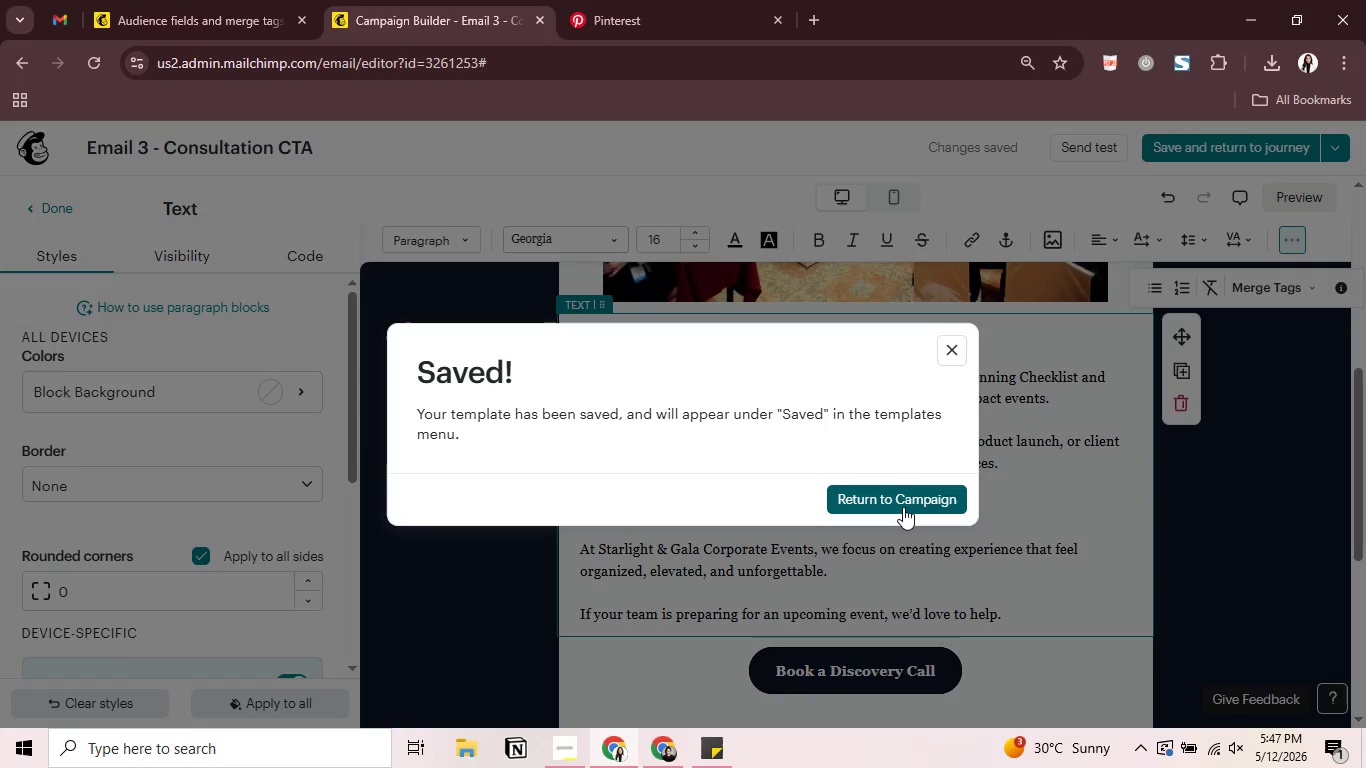 
scroll: coordinate [903, 507], scroll_direction: up, amount: 1.0
 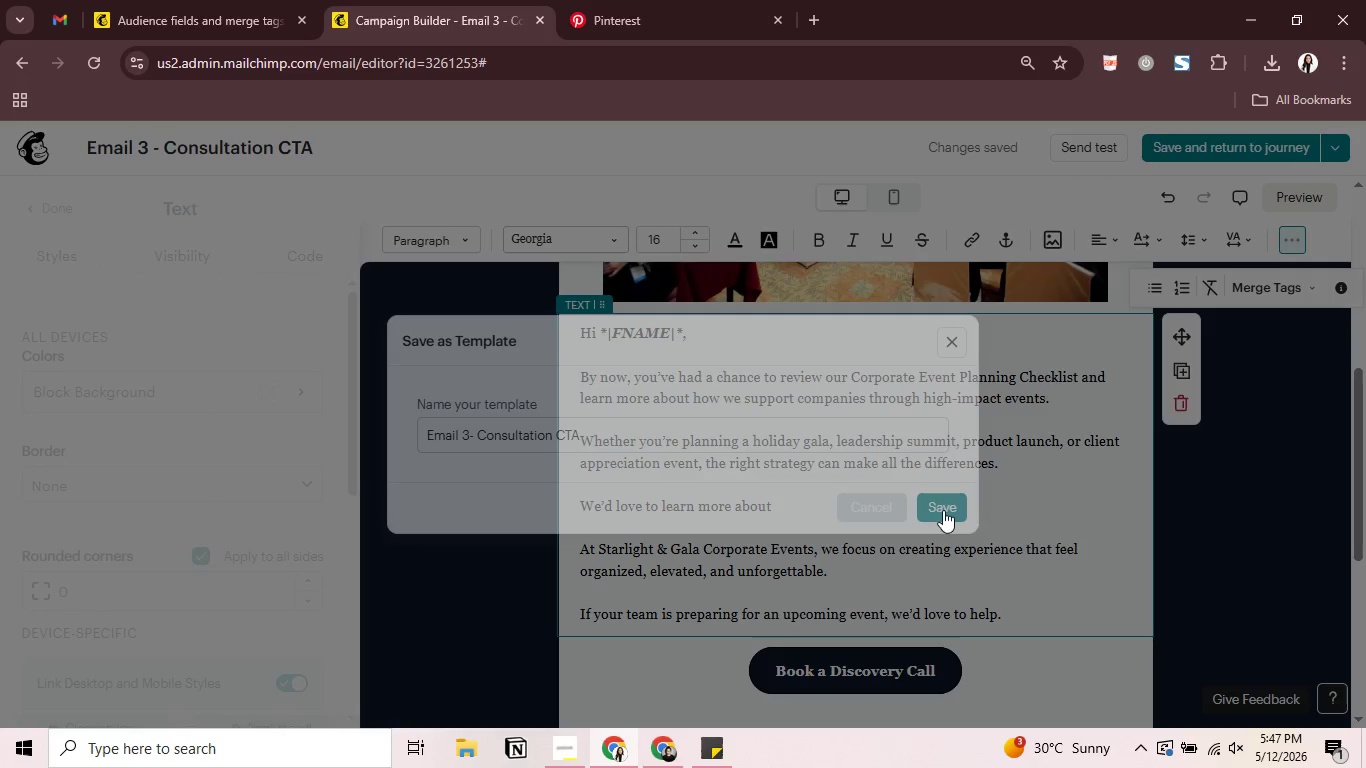 
mouse_move([821, 508])
 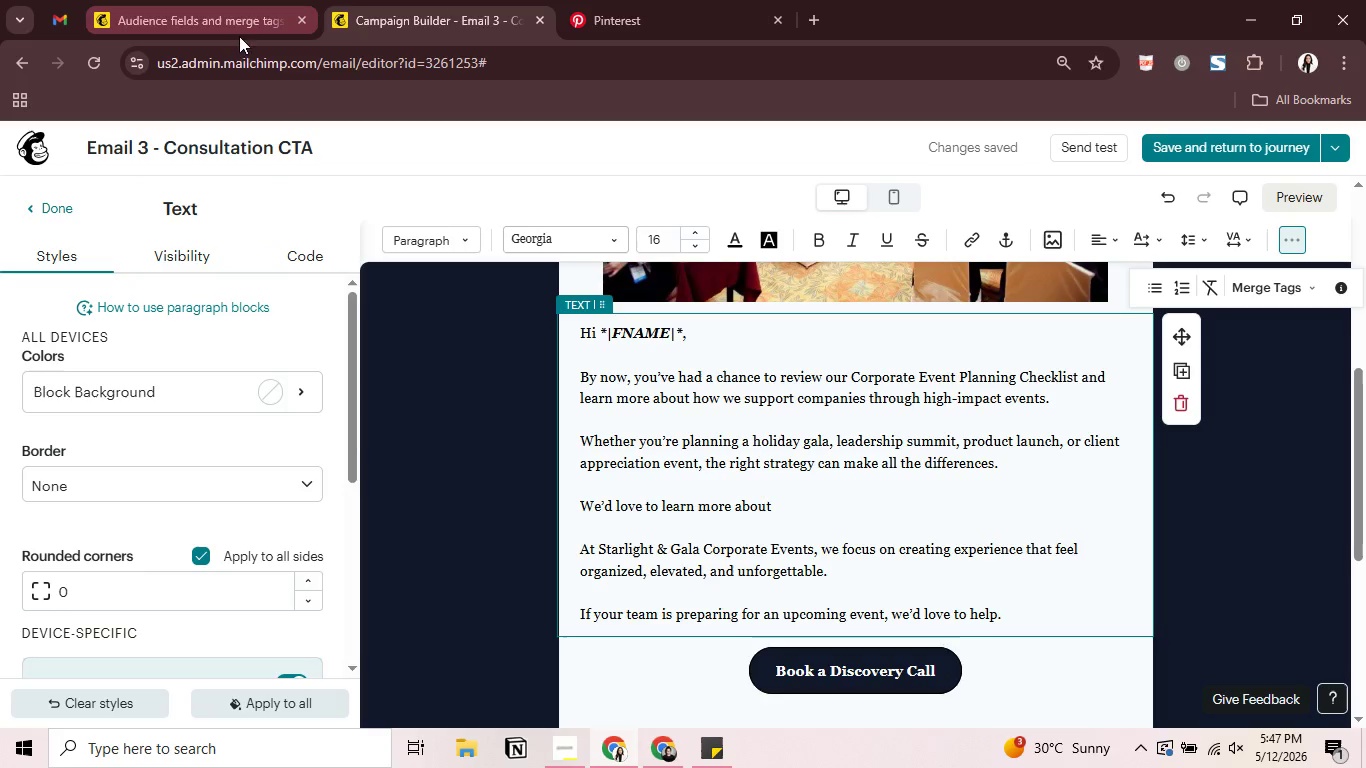 
left_click([214, 14])
 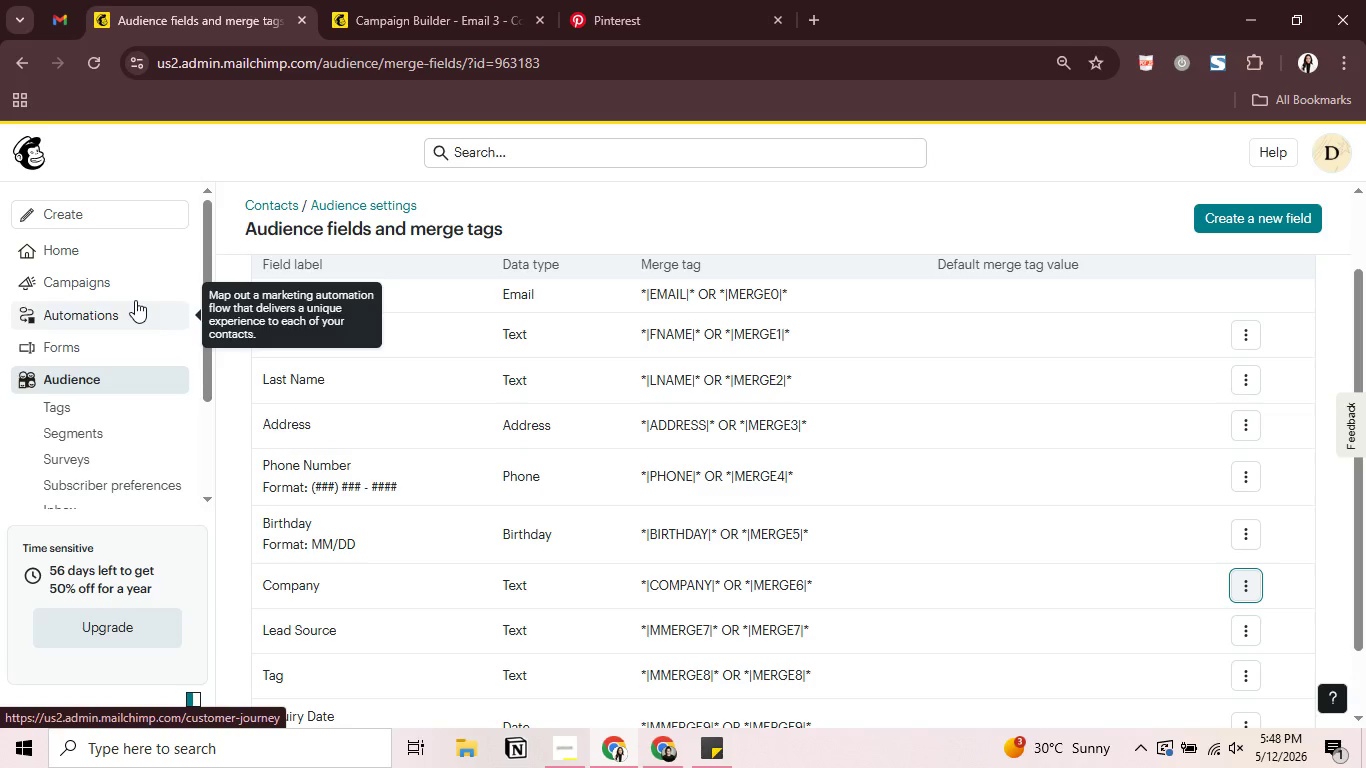 
left_click([136, 291])
 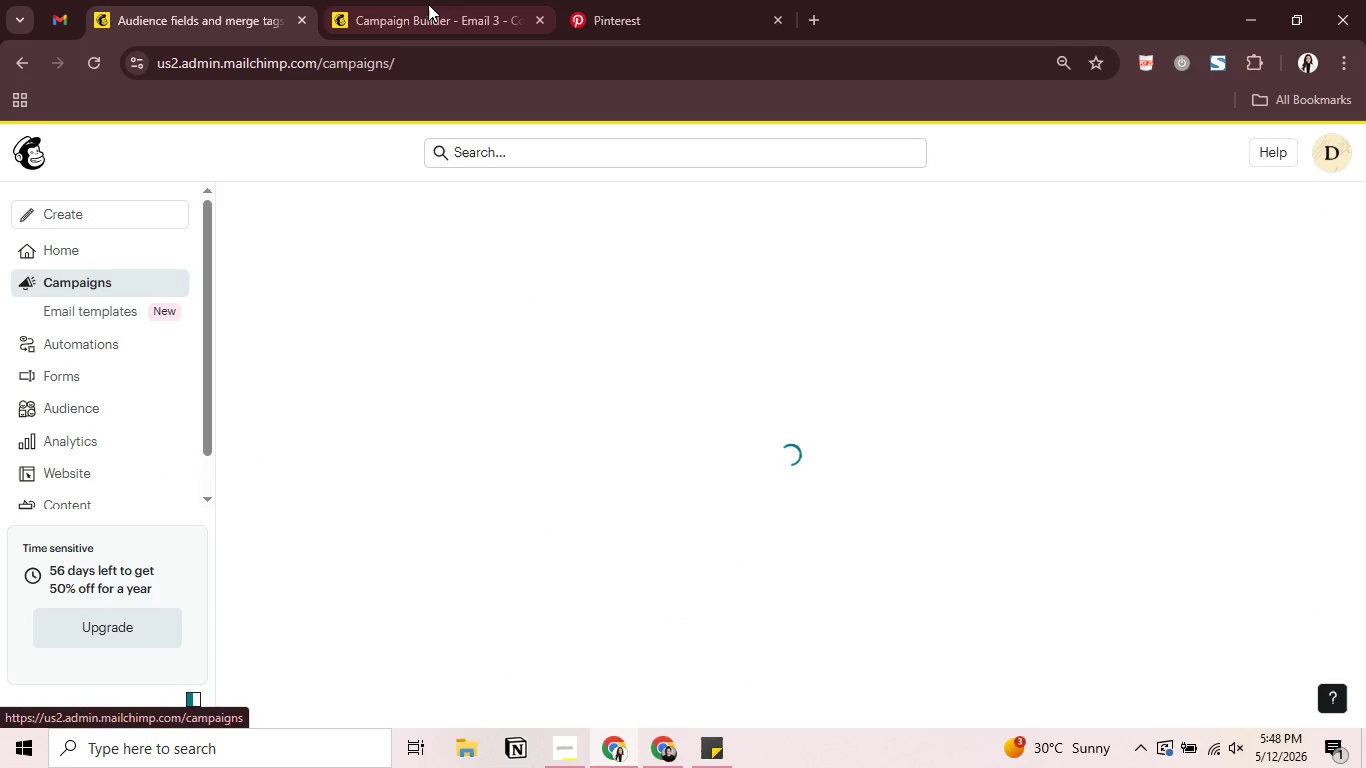 
left_click([434, 0])
 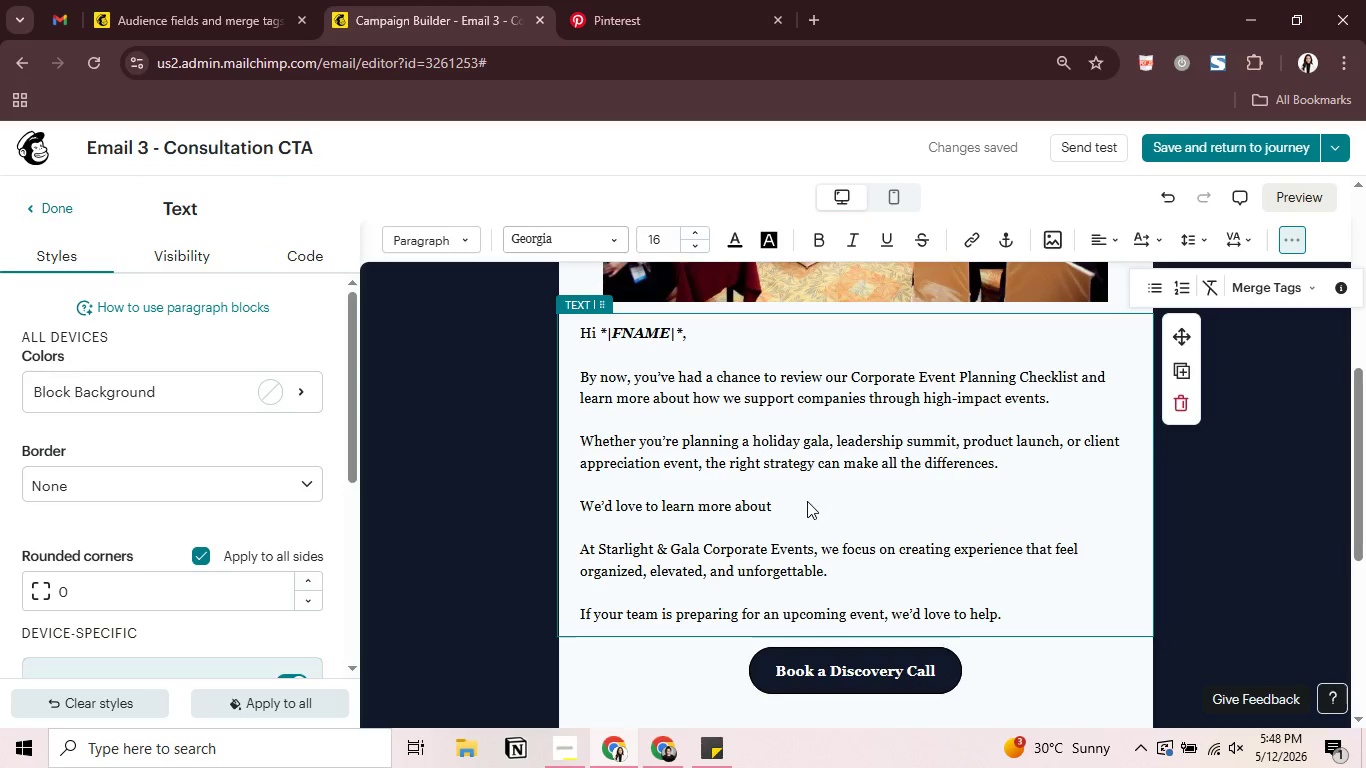 
left_click([808, 501])
 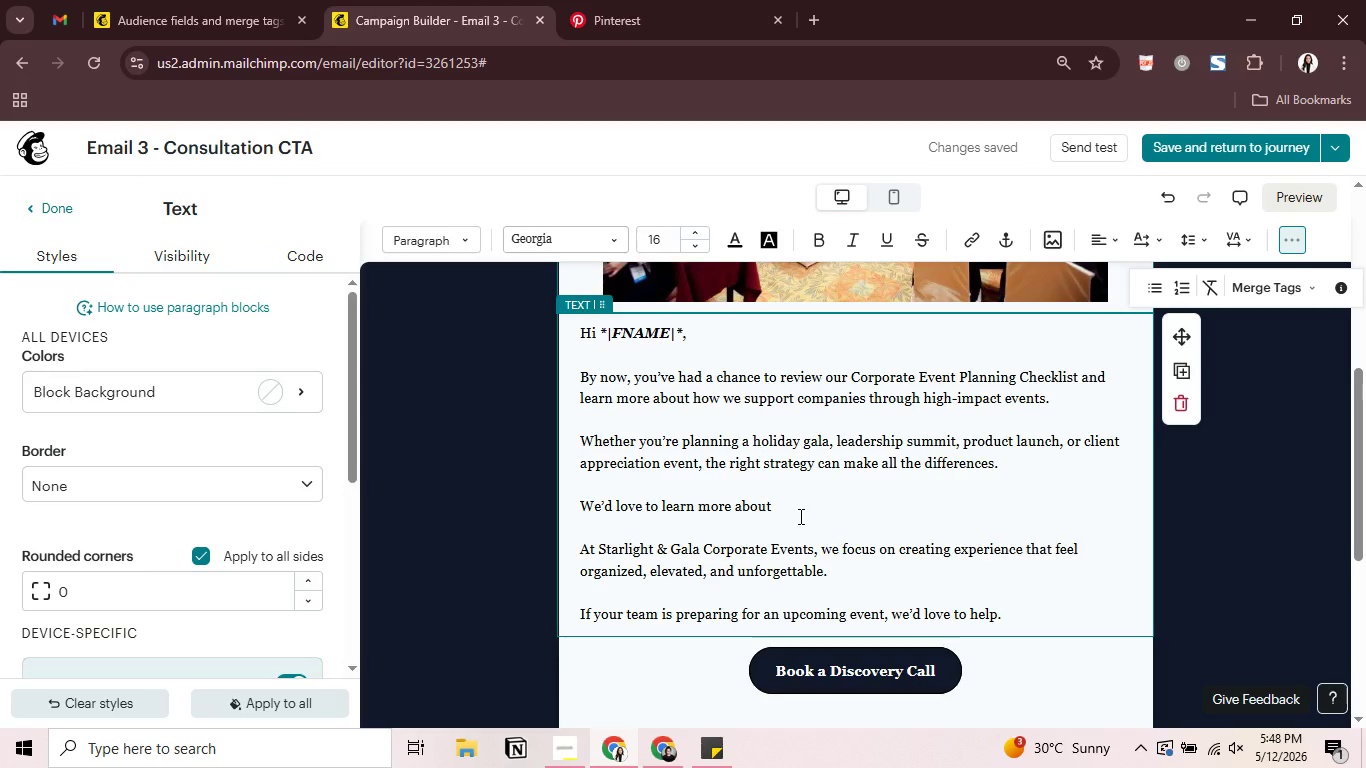 
left_click([802, 508])
 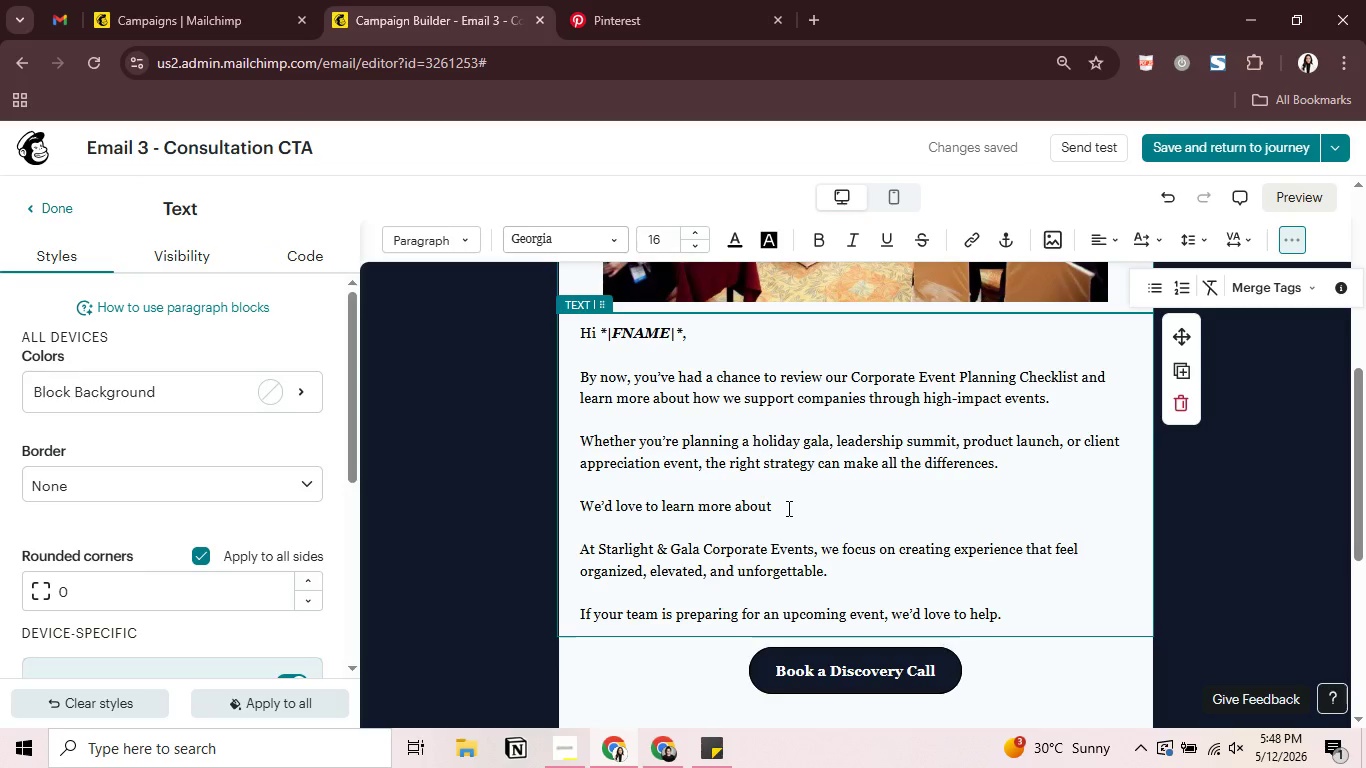 
left_click([798, 509])
 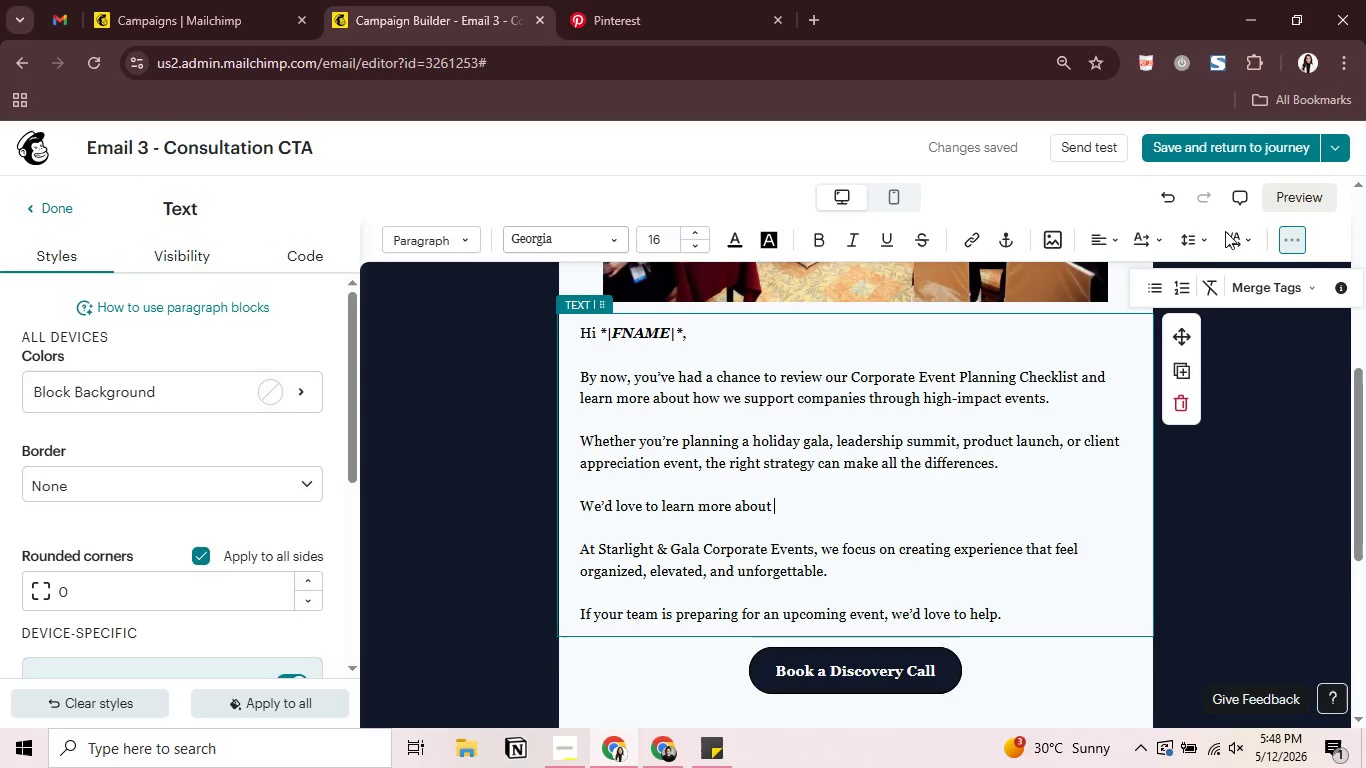 
left_click([1287, 238])
 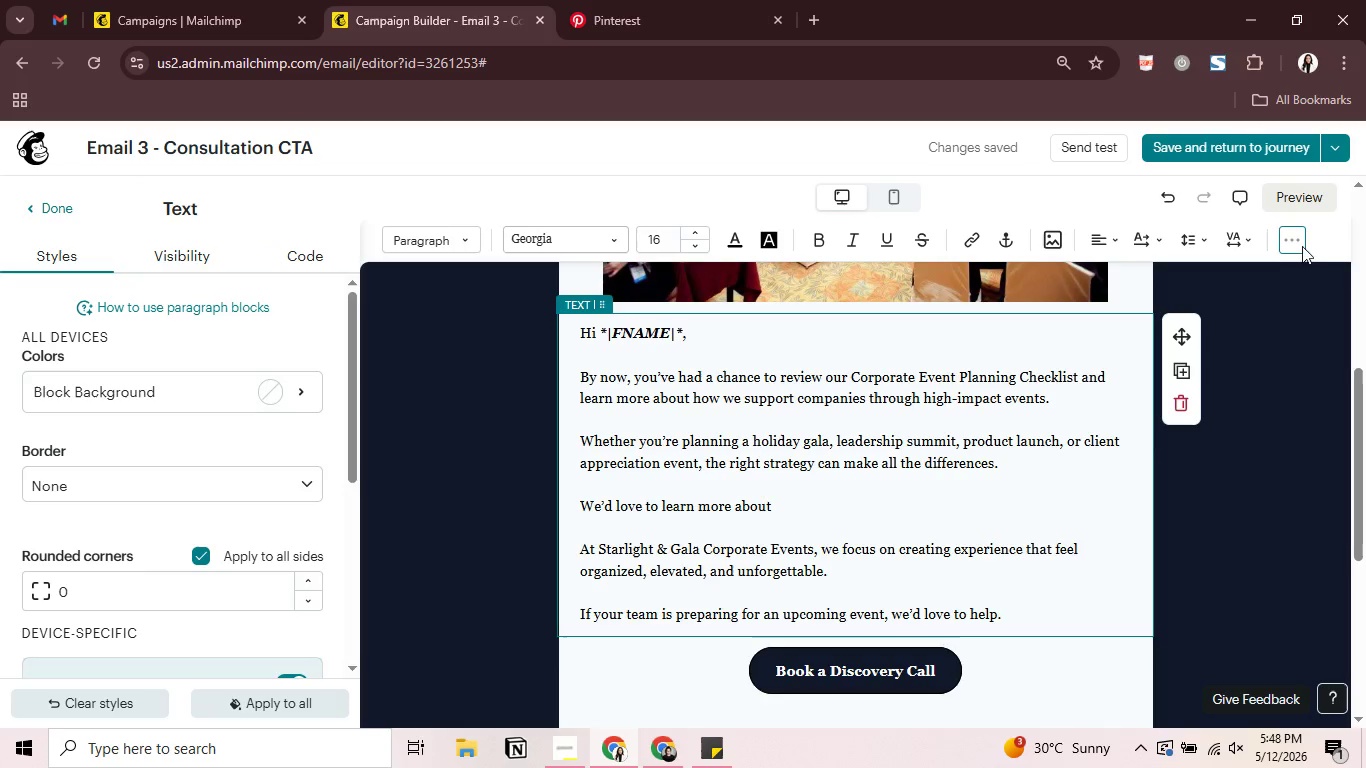 
left_click([1299, 236])
 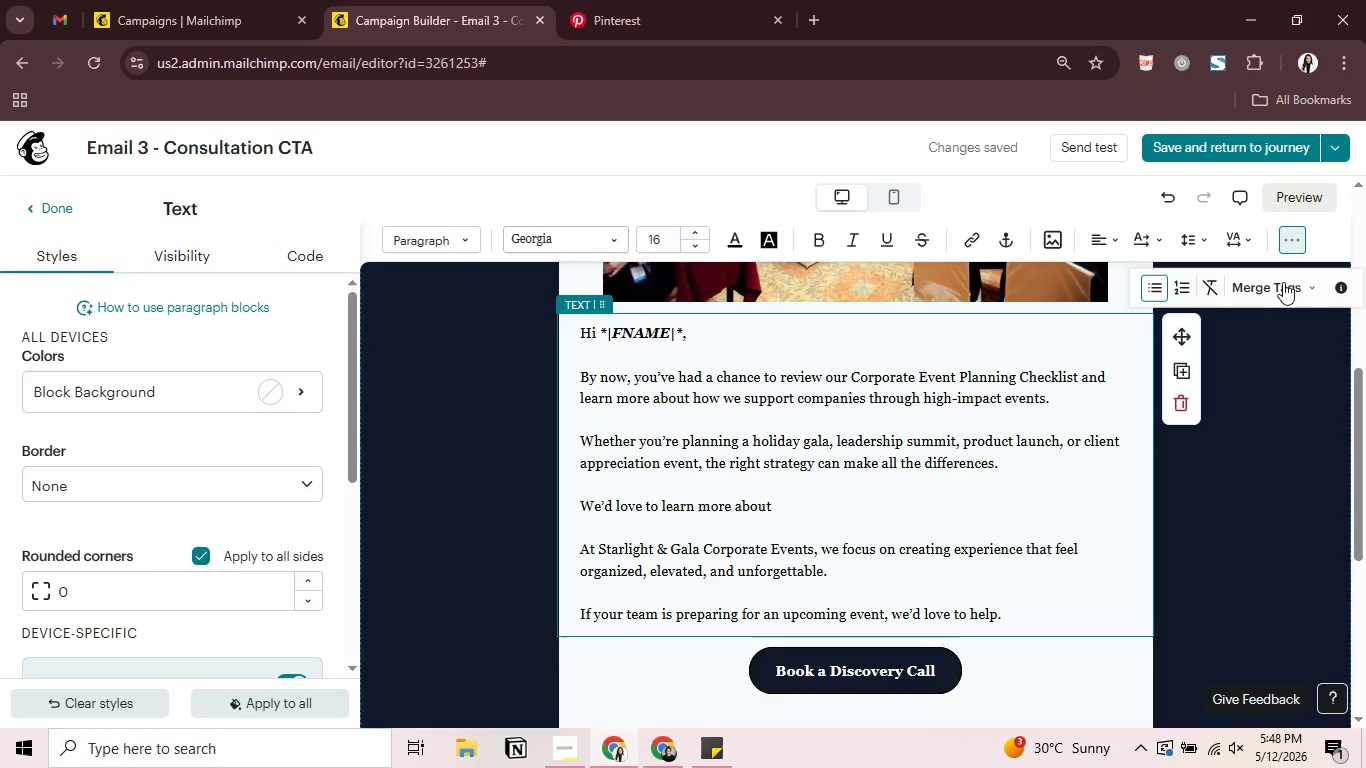 
left_click([1283, 283])
 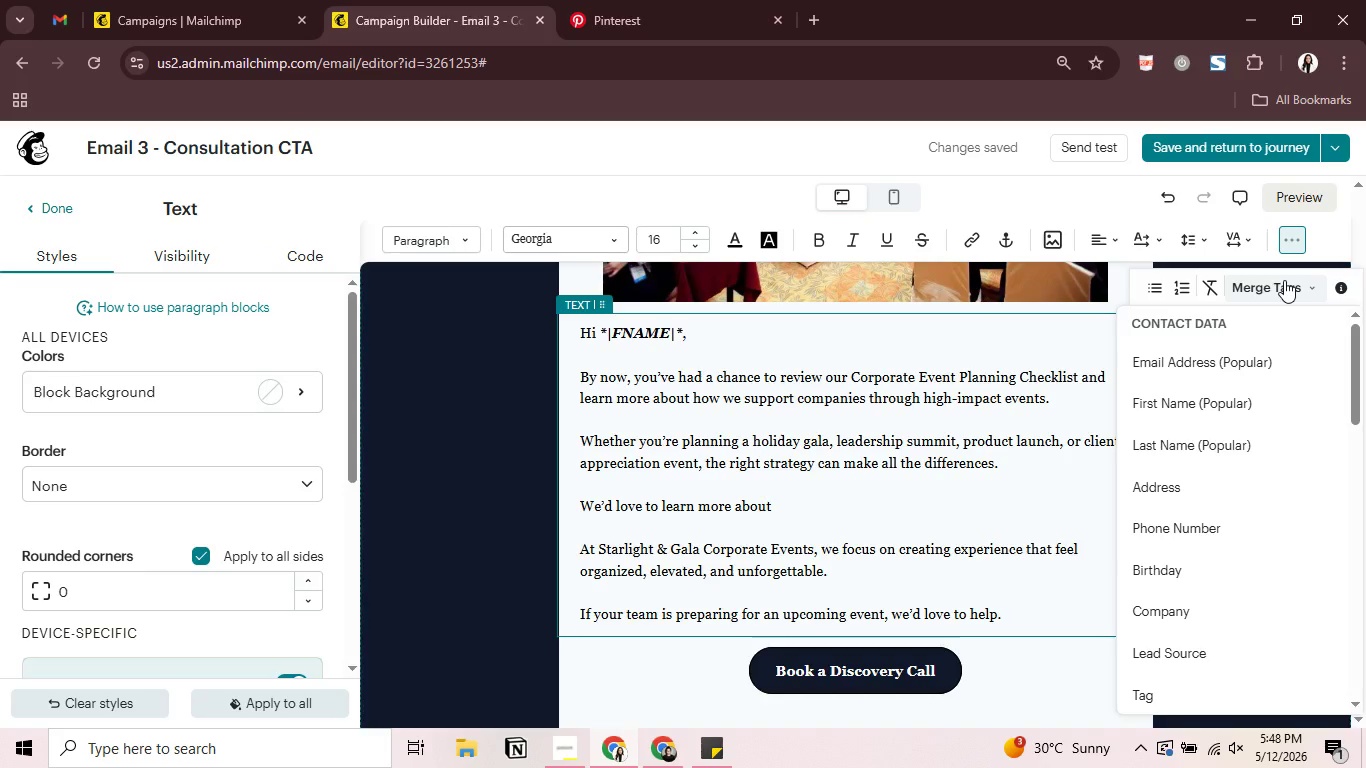 
wait(30.22)
 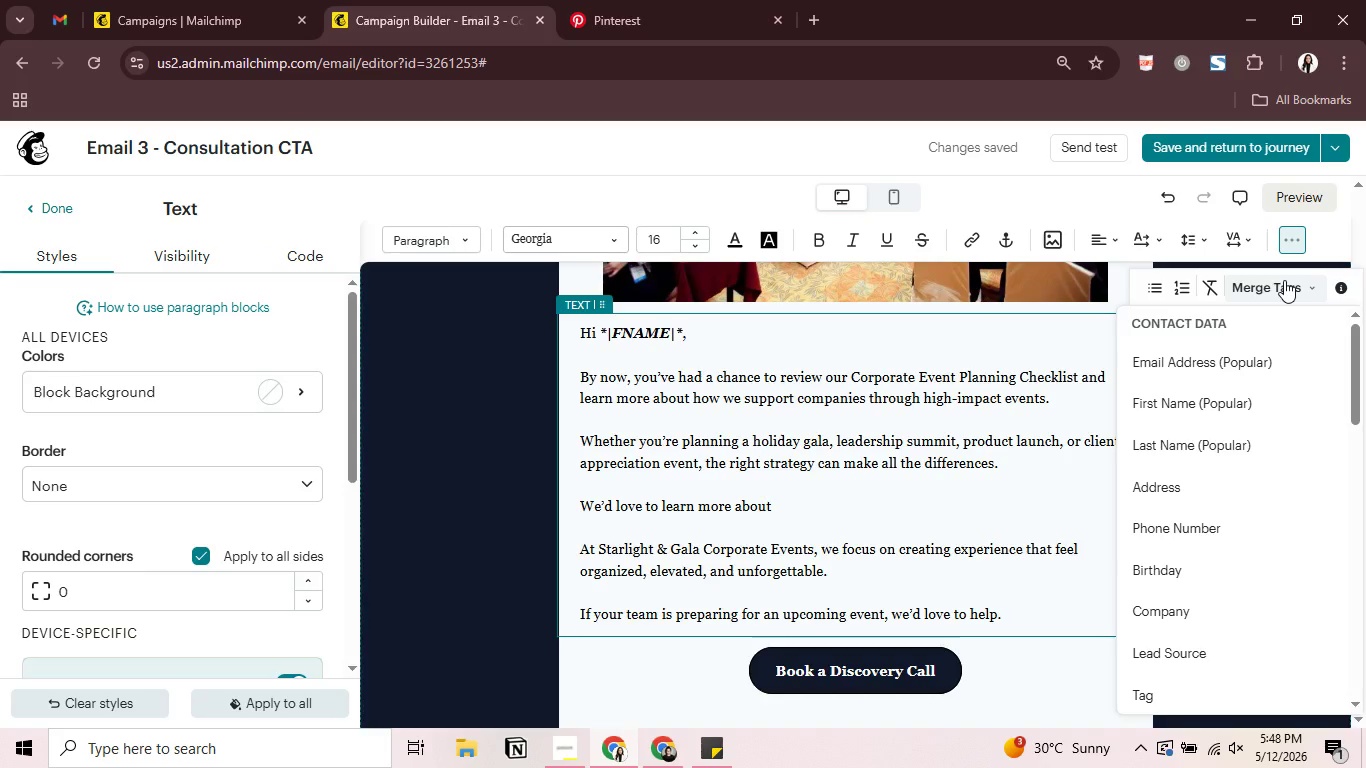 
left_click([1163, 607])
 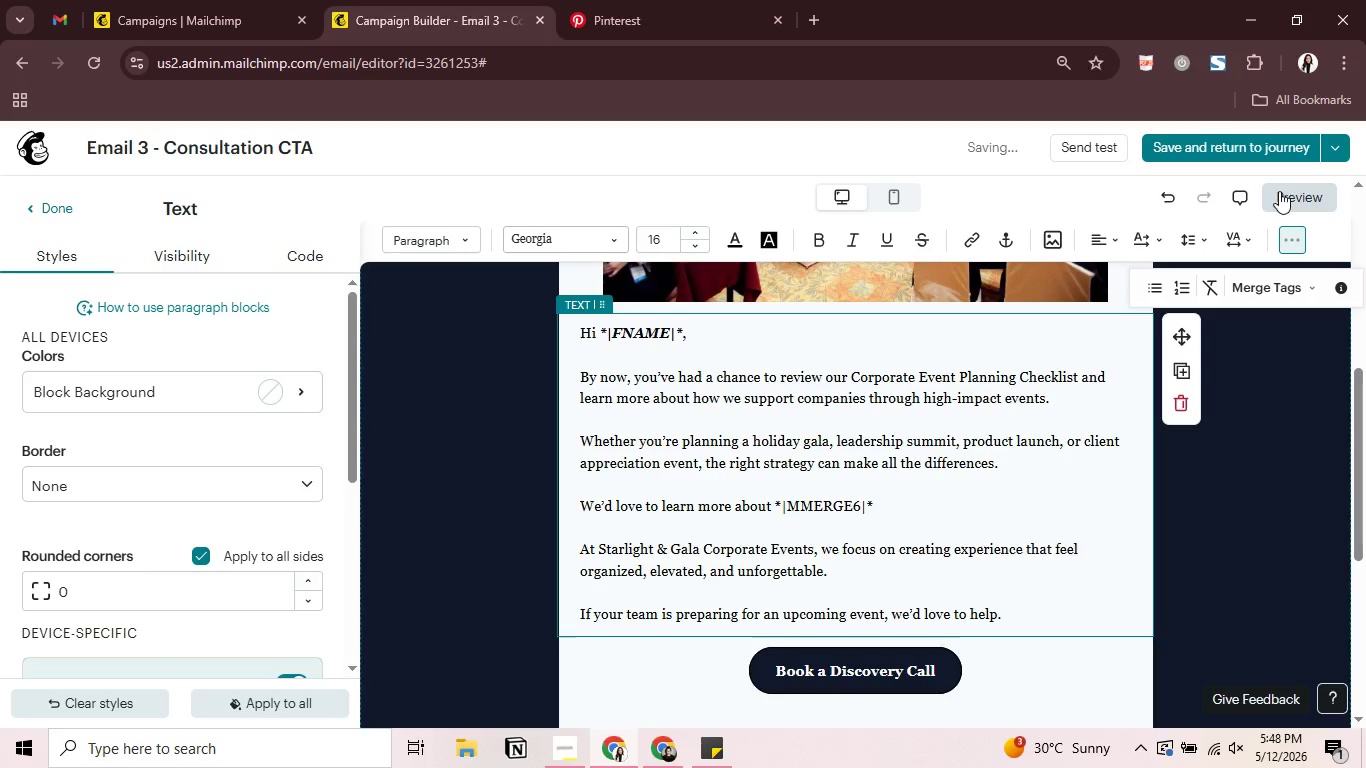 
wait(5.77)
 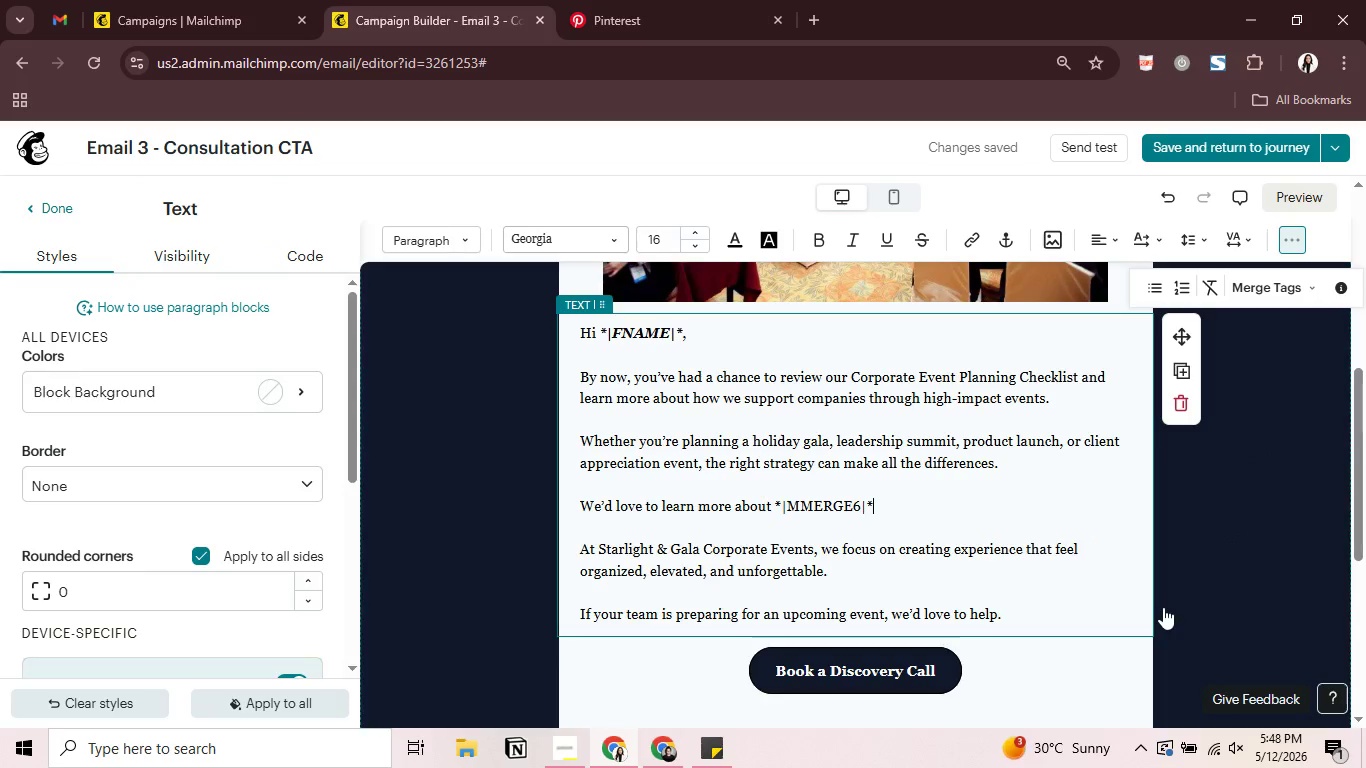 
left_click_drag(start_coordinate=[775, 512], to_coordinate=[880, 512])
 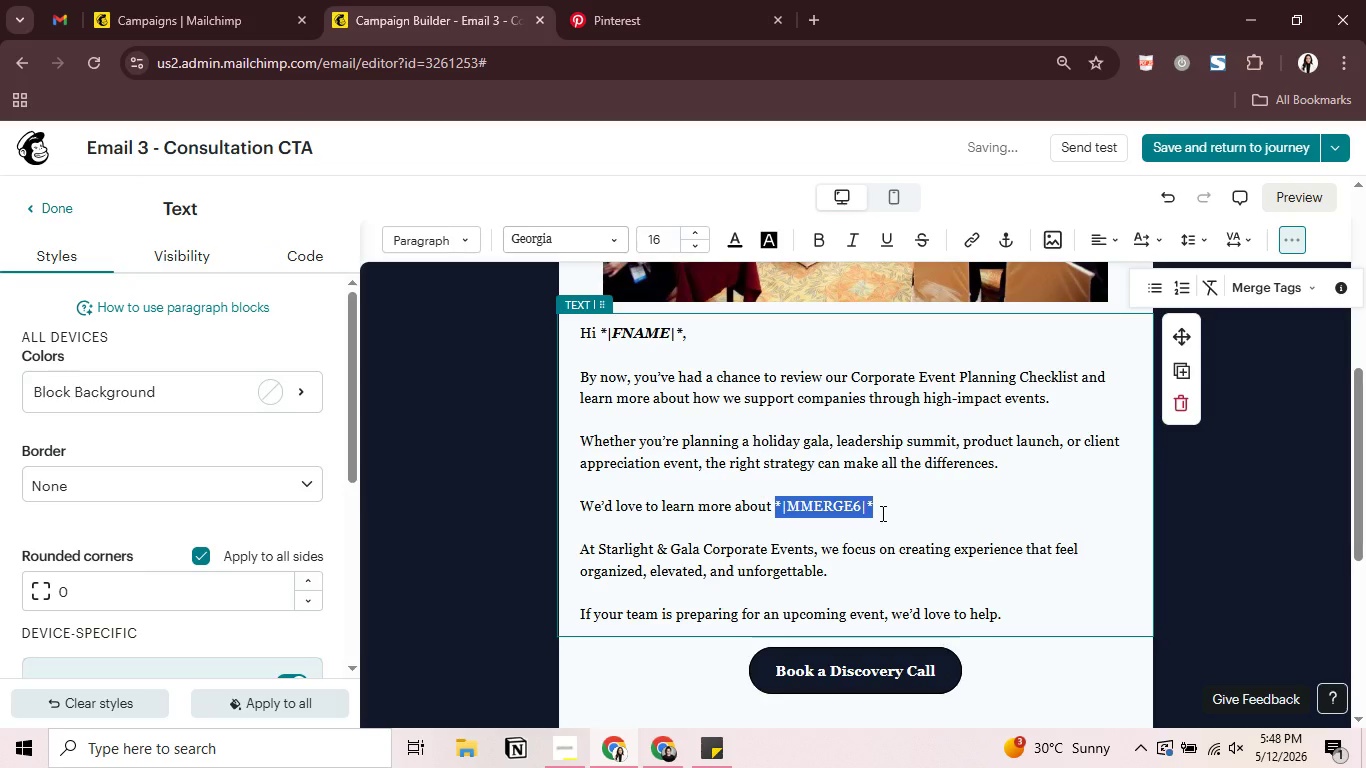 
key(Backspace)
 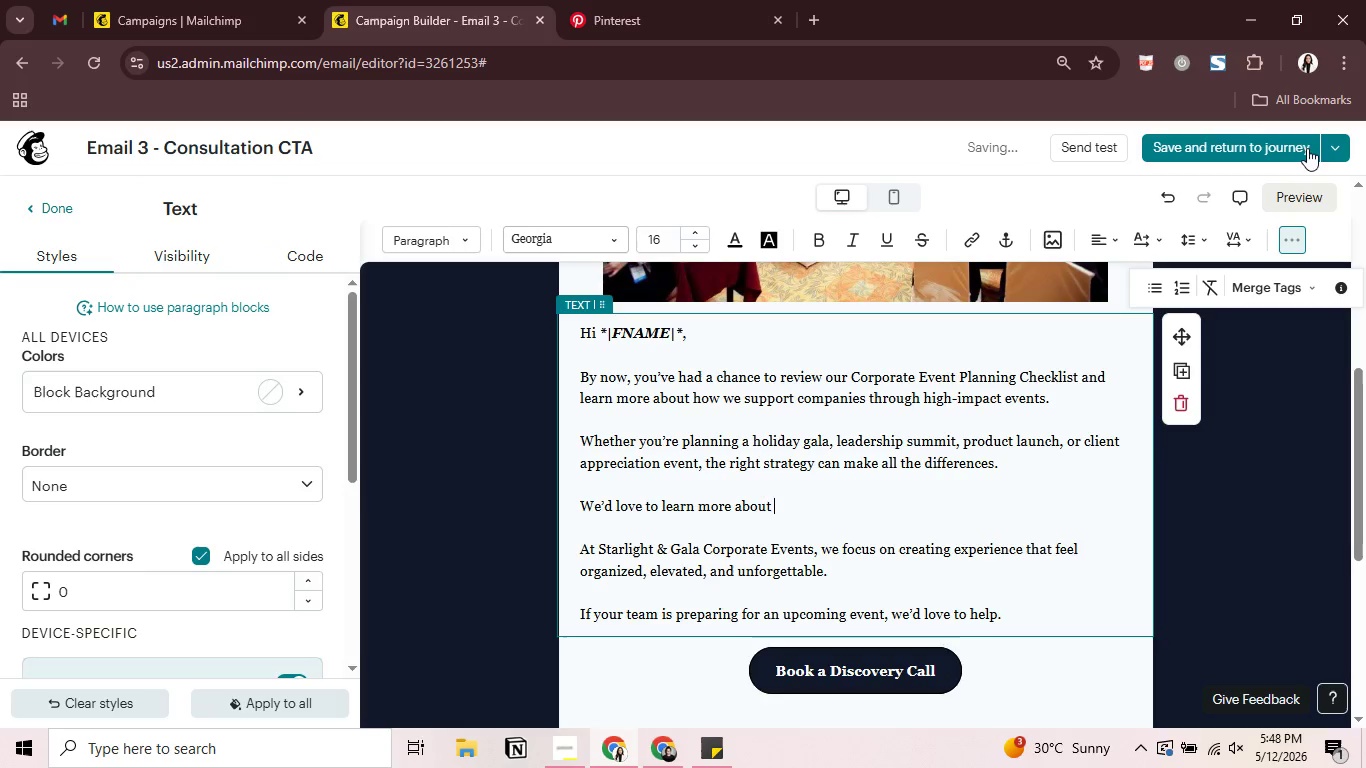 
left_click([1290, 142])
 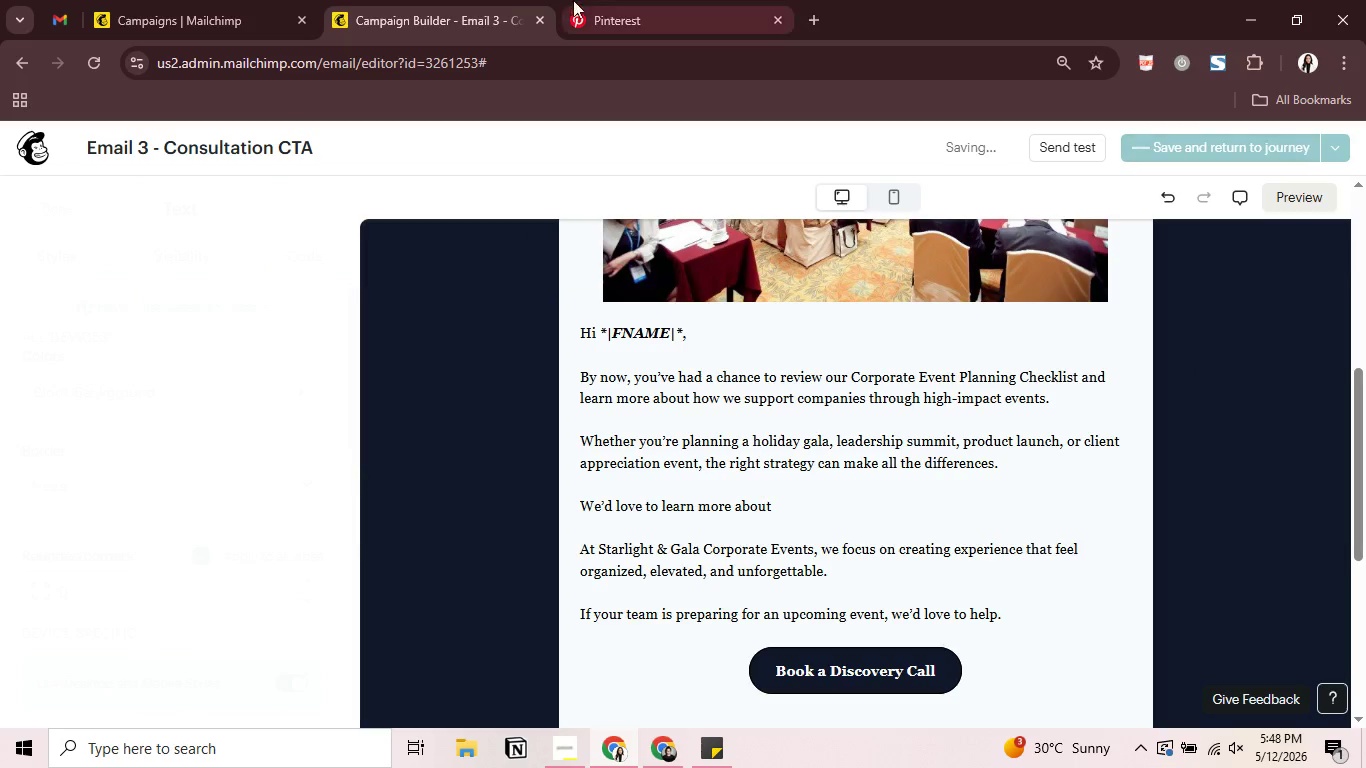 
left_click([163, 15])
 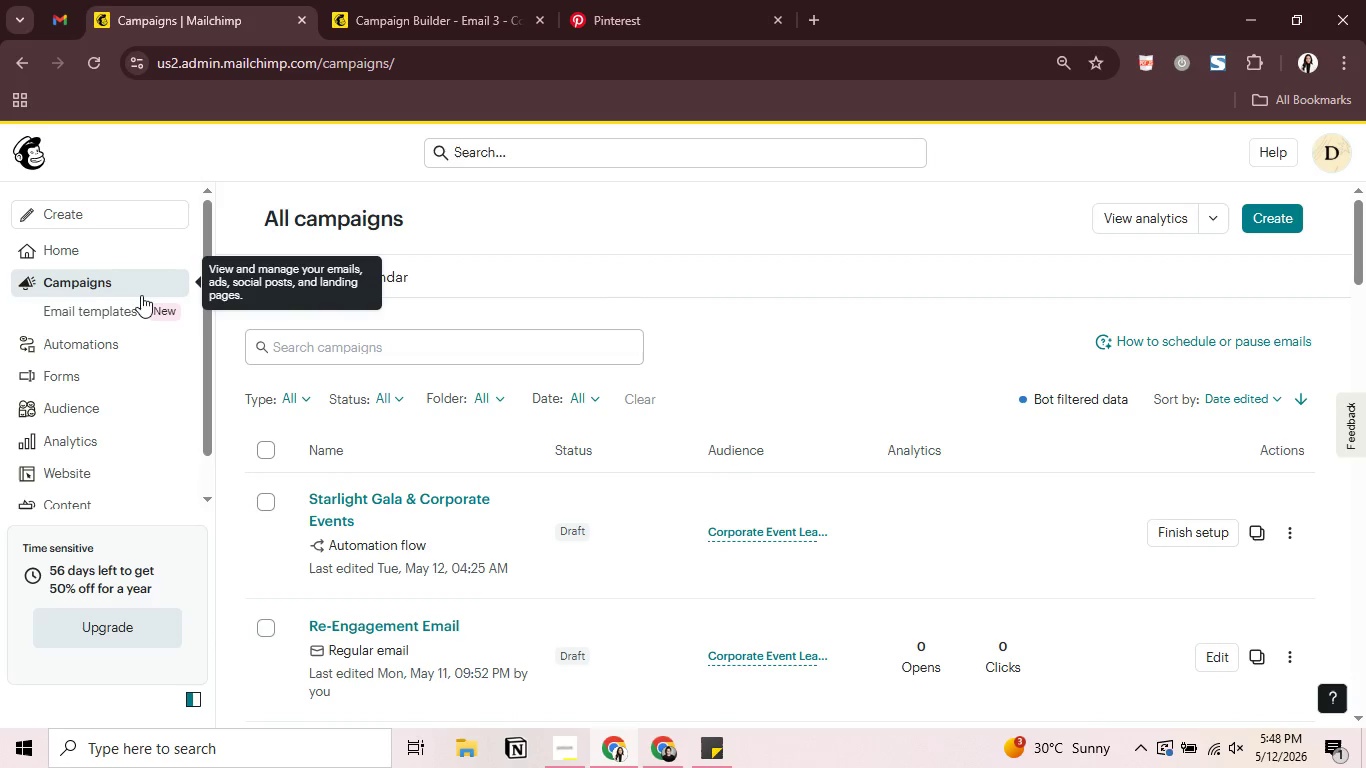 
left_click([135, 306])
 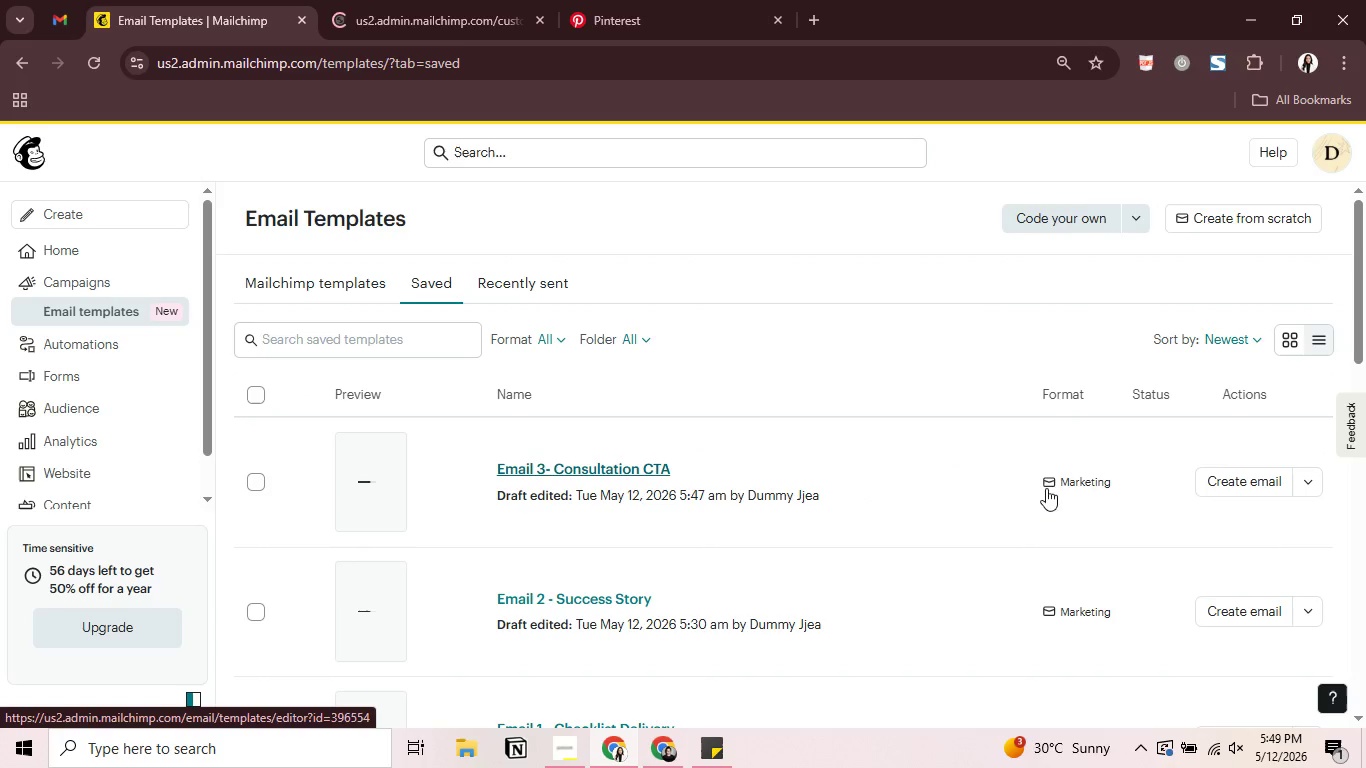 
wait(5.98)
 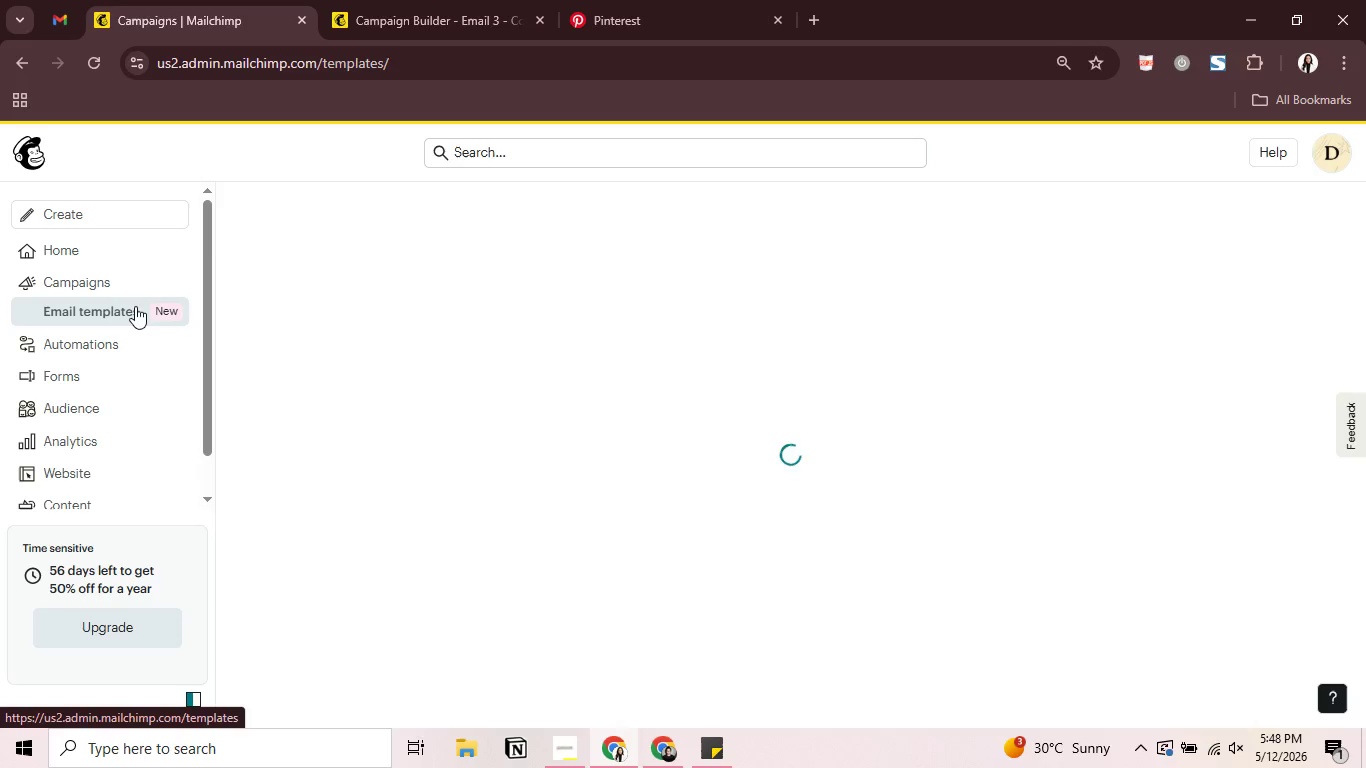 
left_click([1312, 482])
 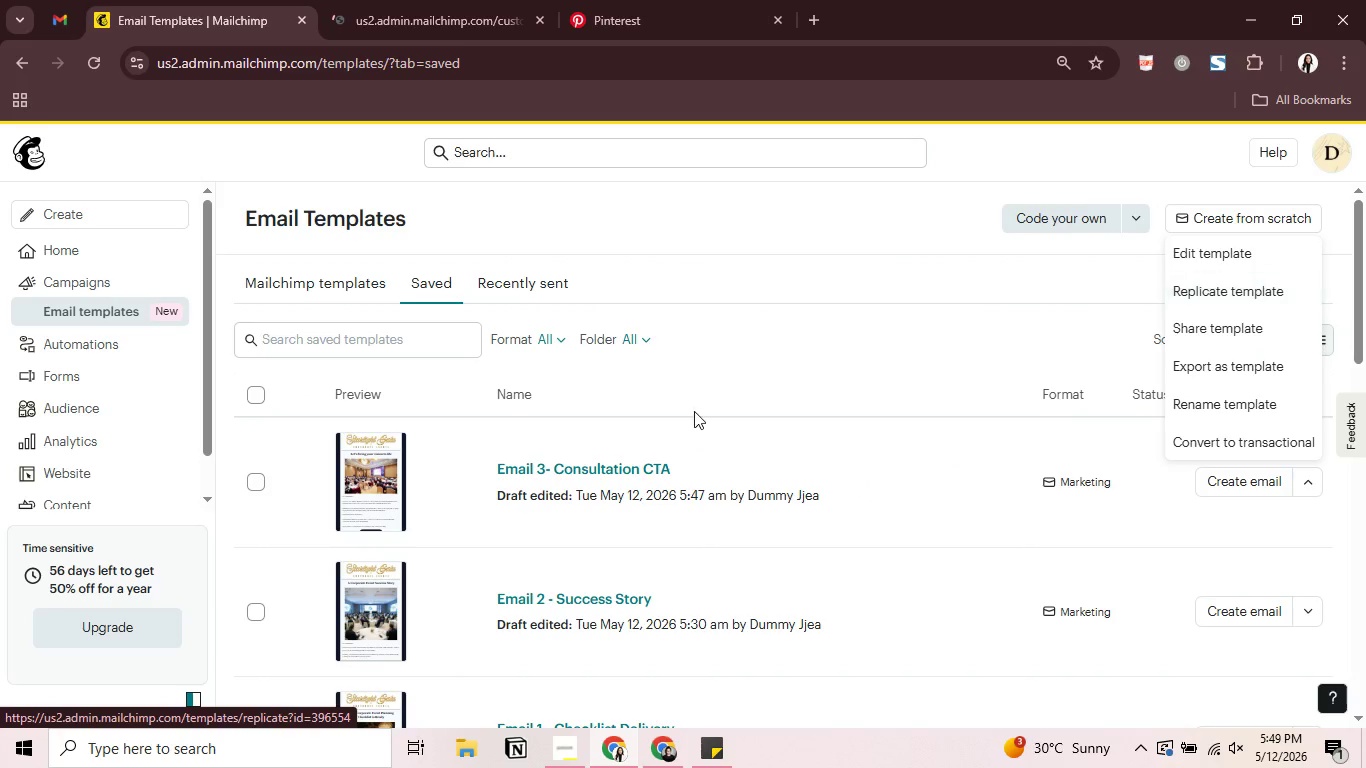 
wait(5.83)
 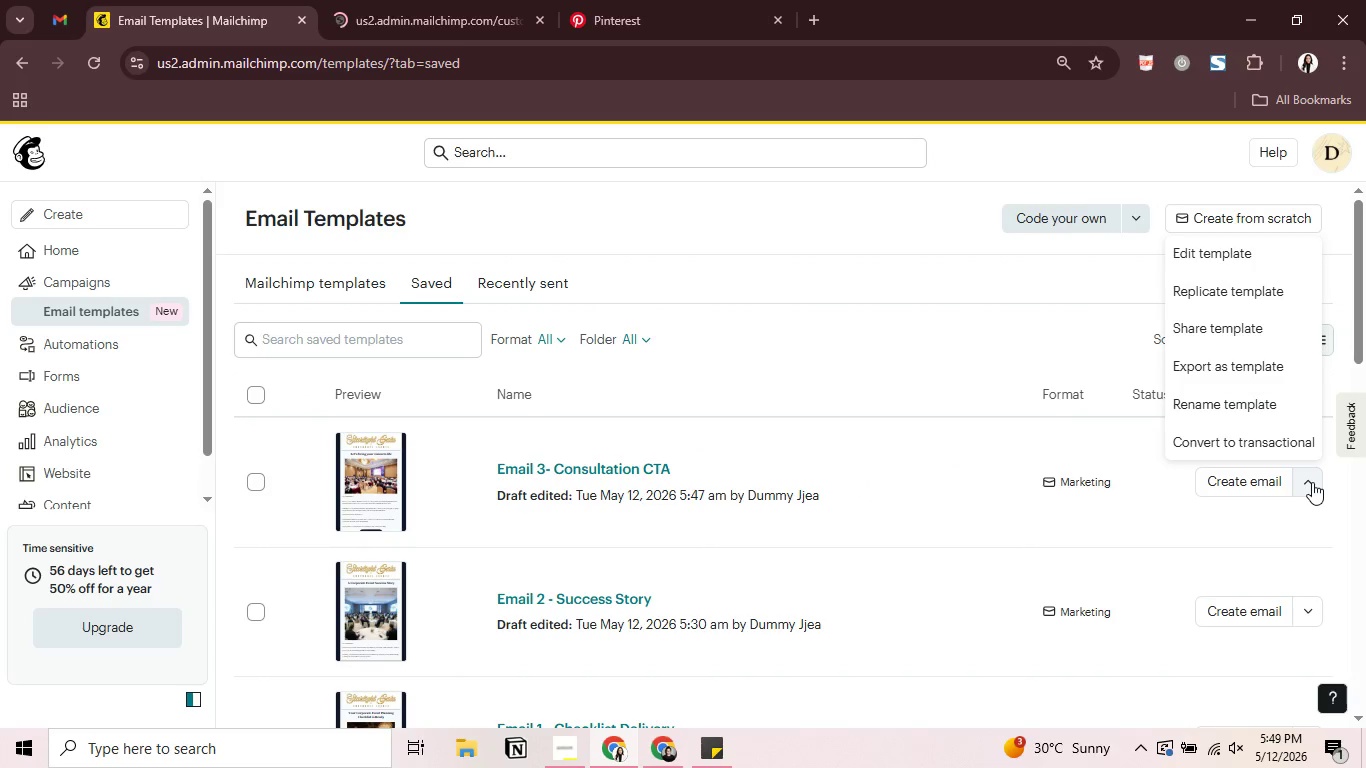 
double_click([260, 484])
 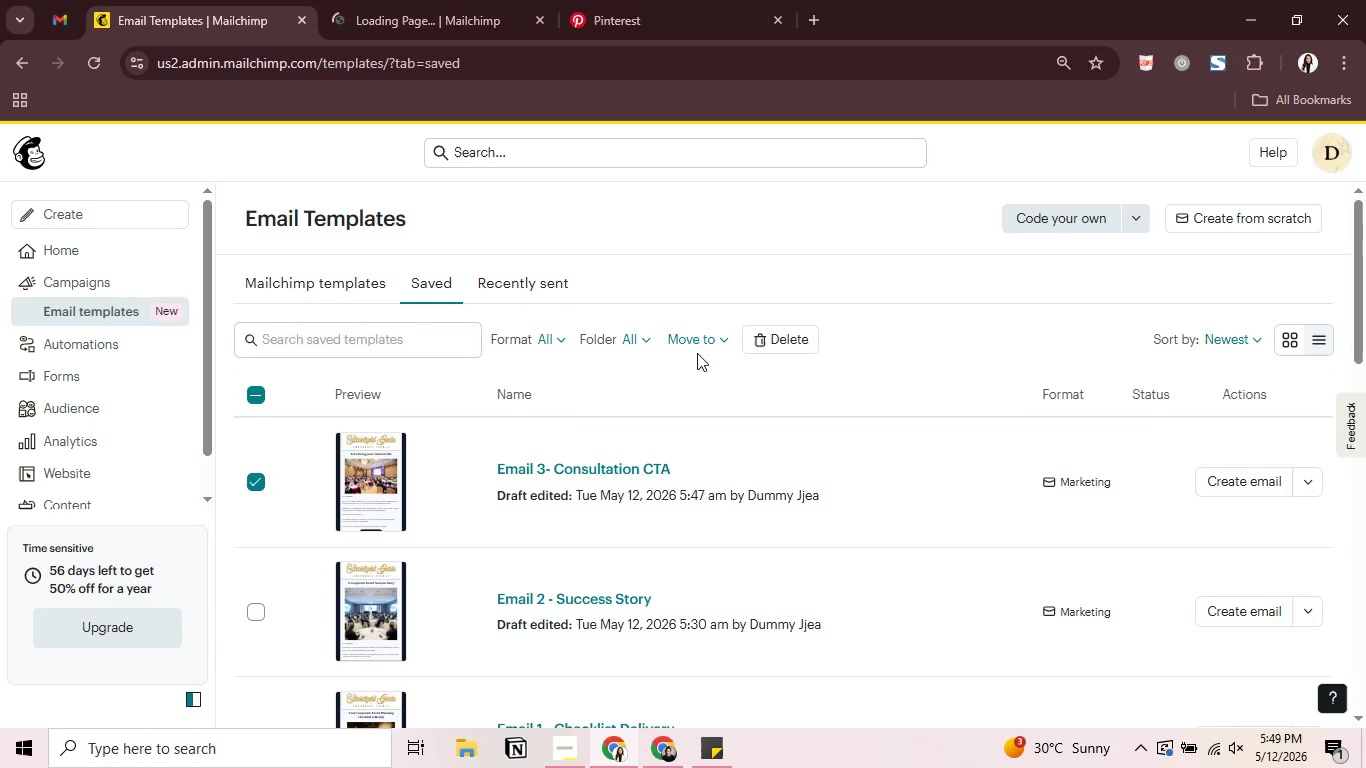 
left_click([796, 339])
 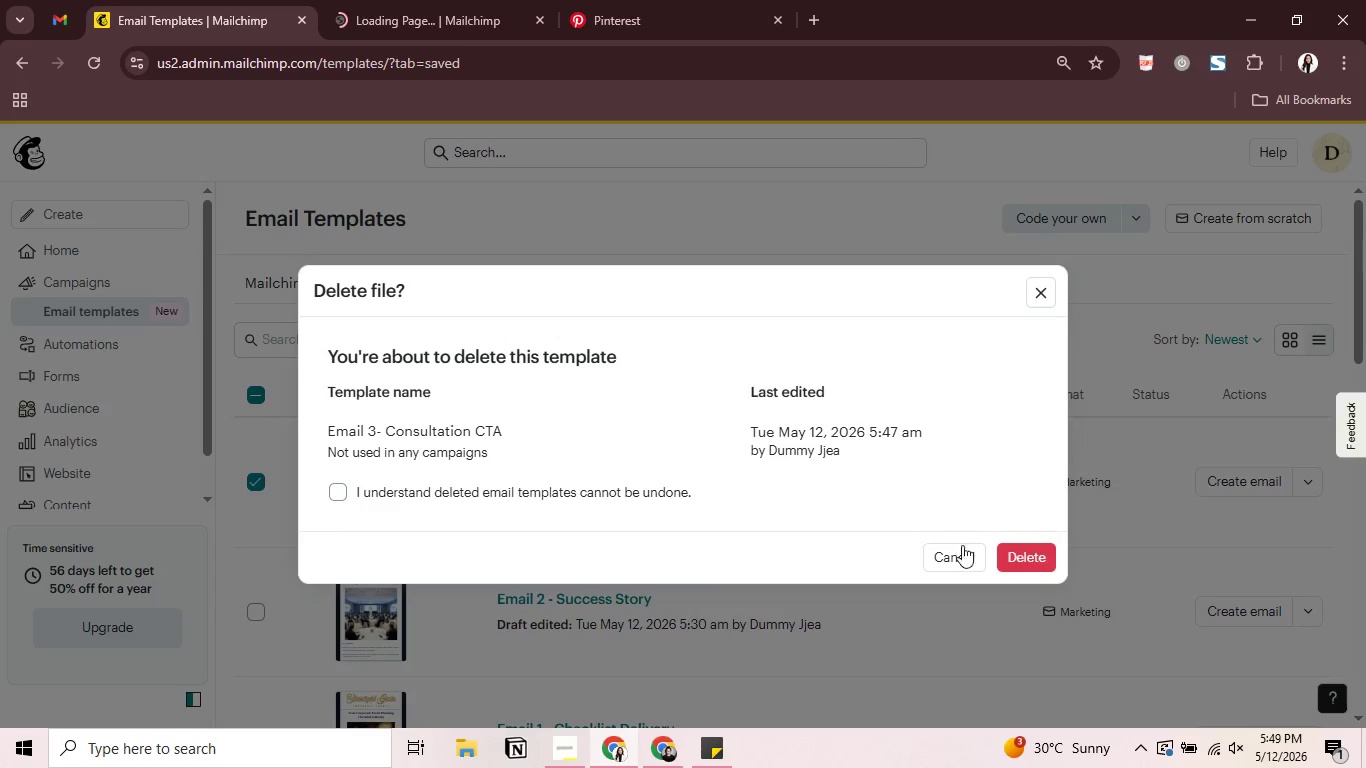 
left_click([445, 490])
 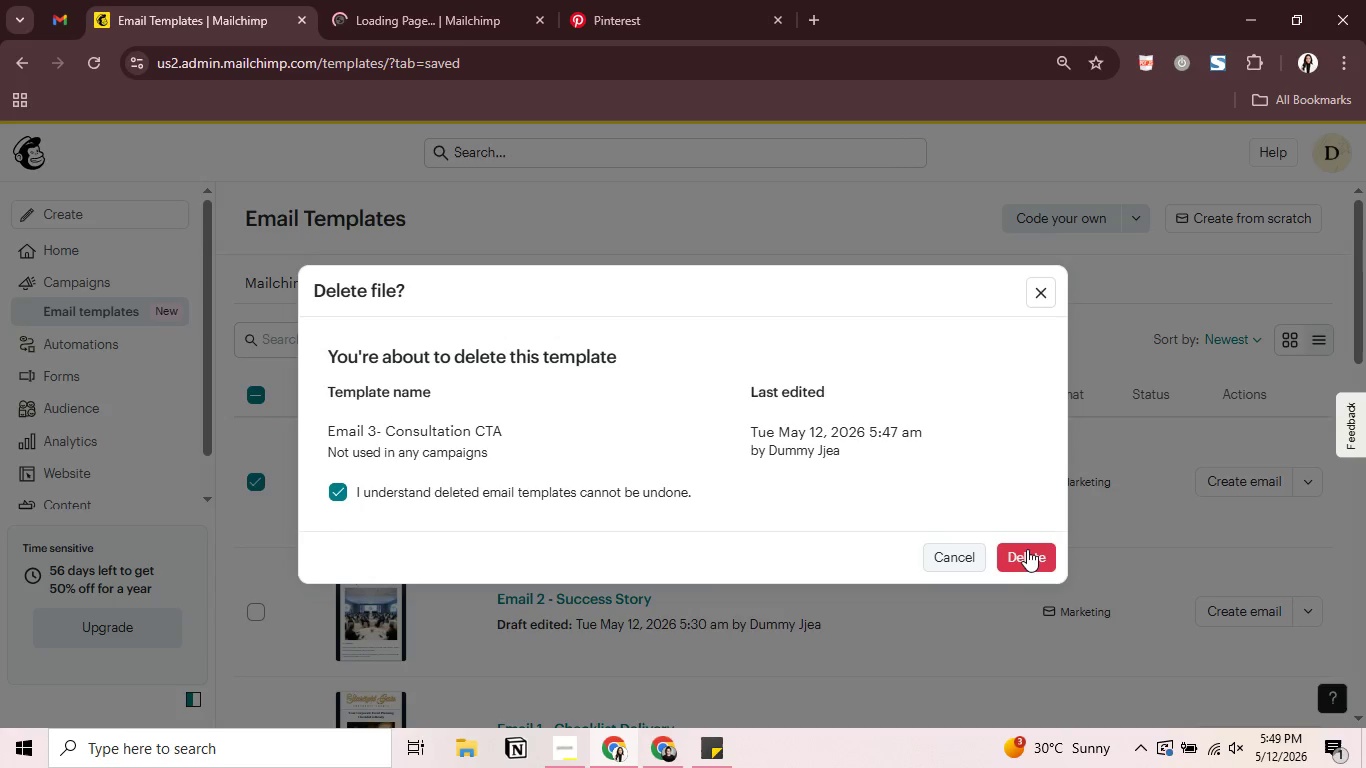 
left_click([1026, 548])
 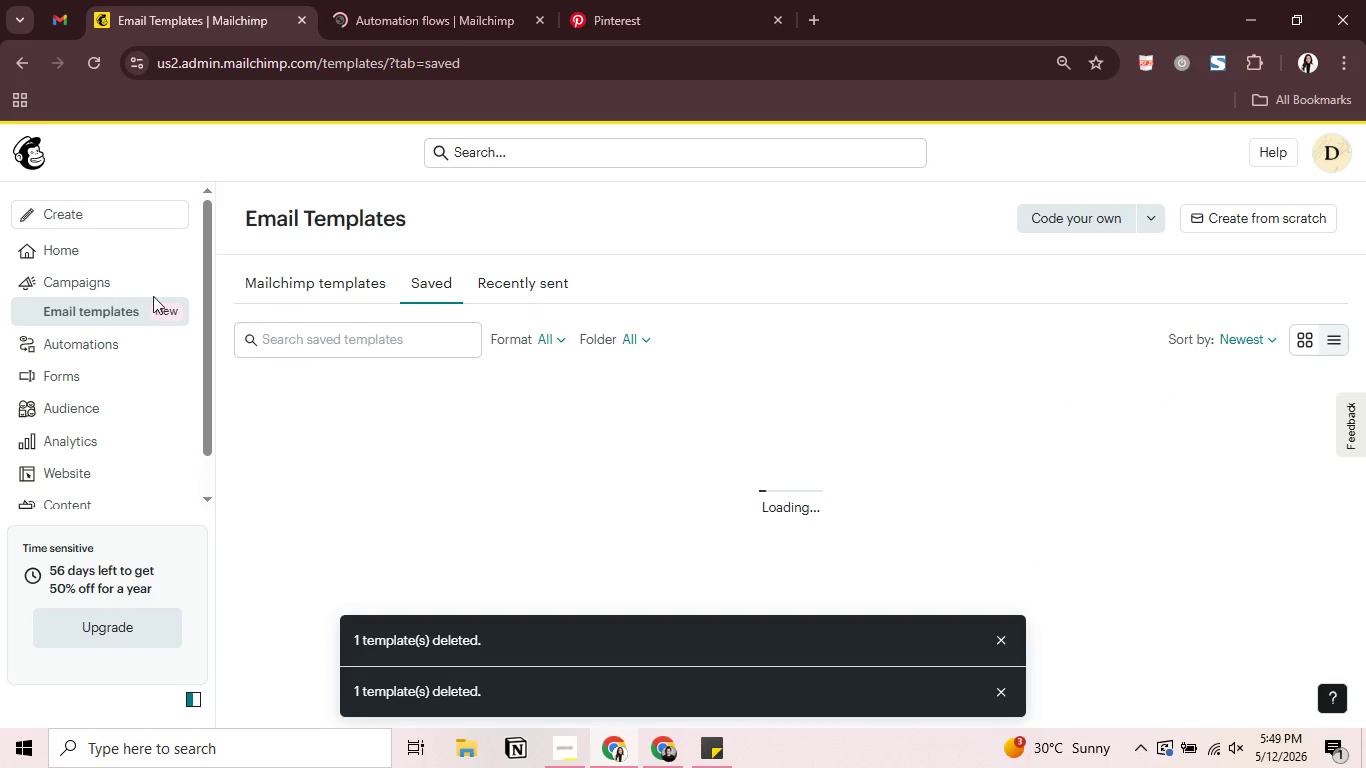 
left_click([101, 255])
 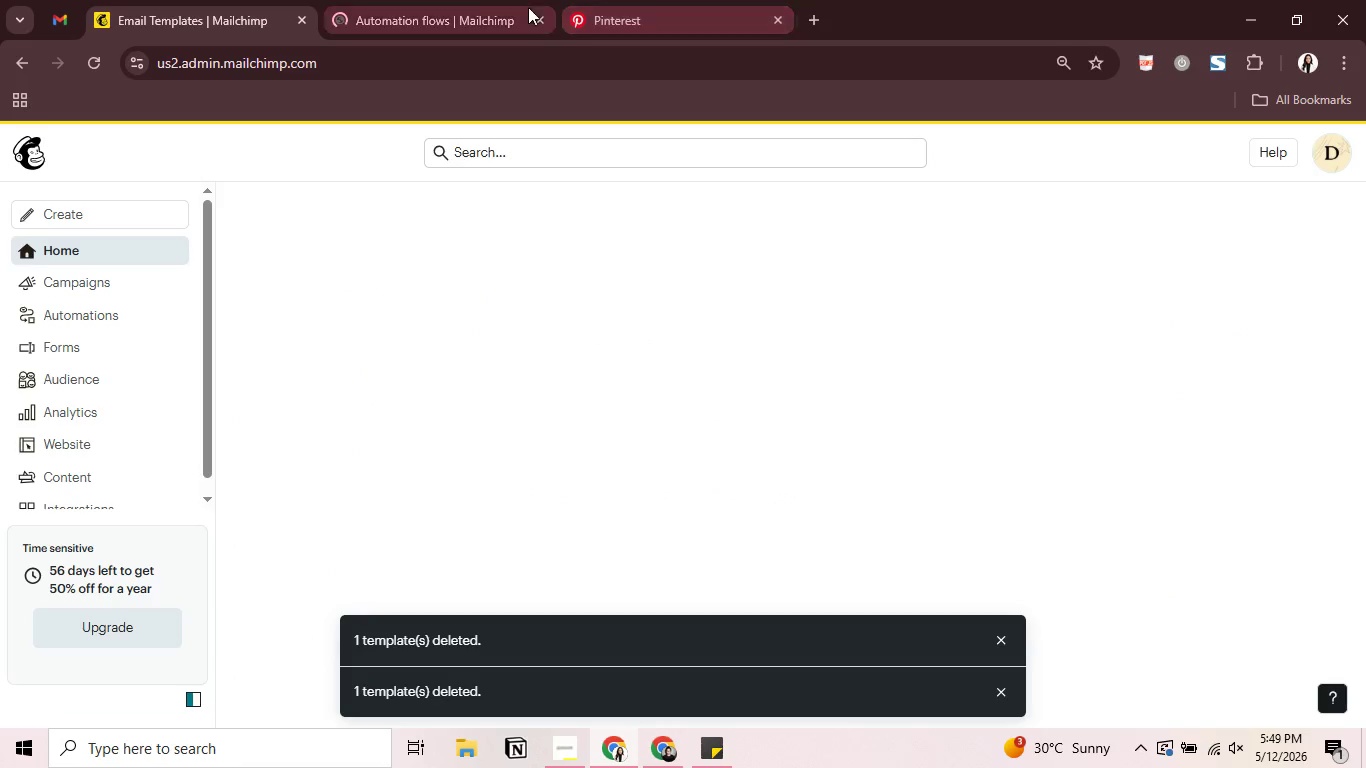 
left_click([470, 6])
 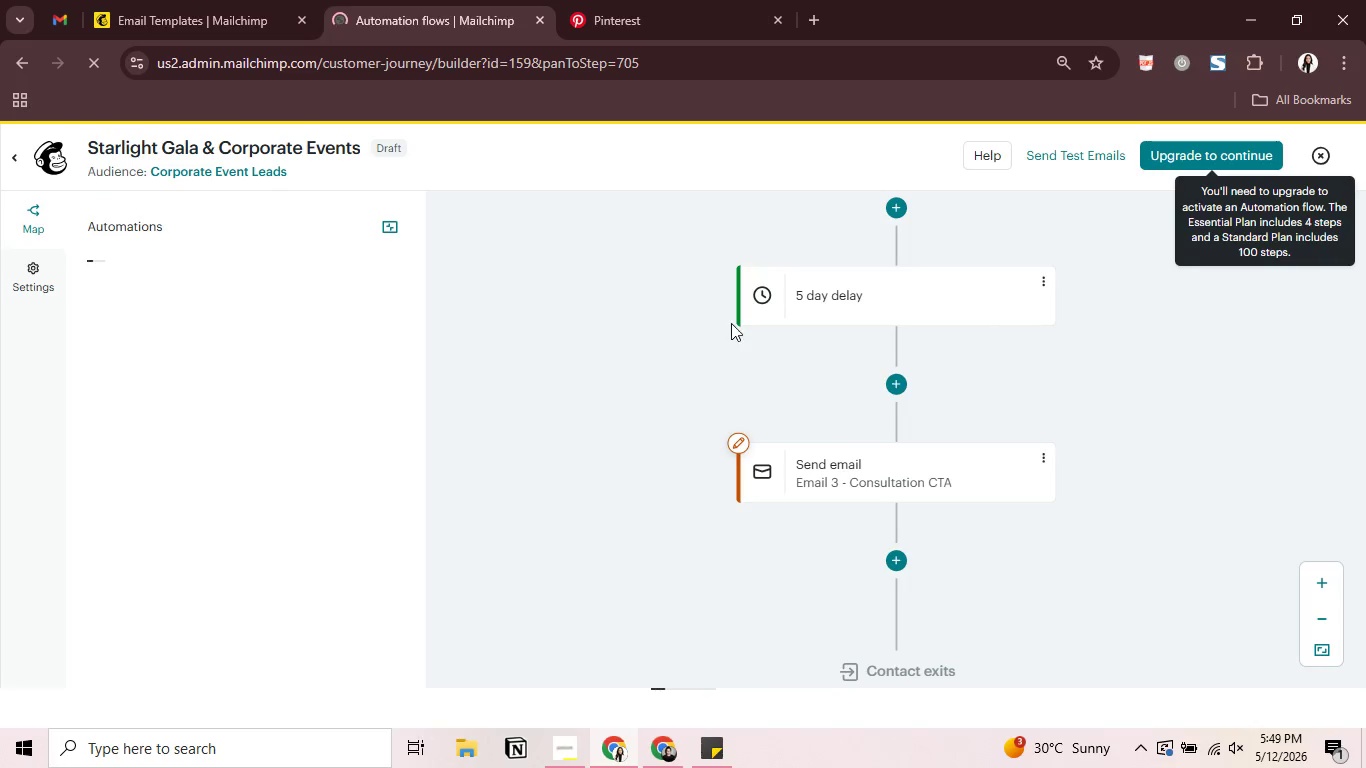 
left_click([915, 498])
 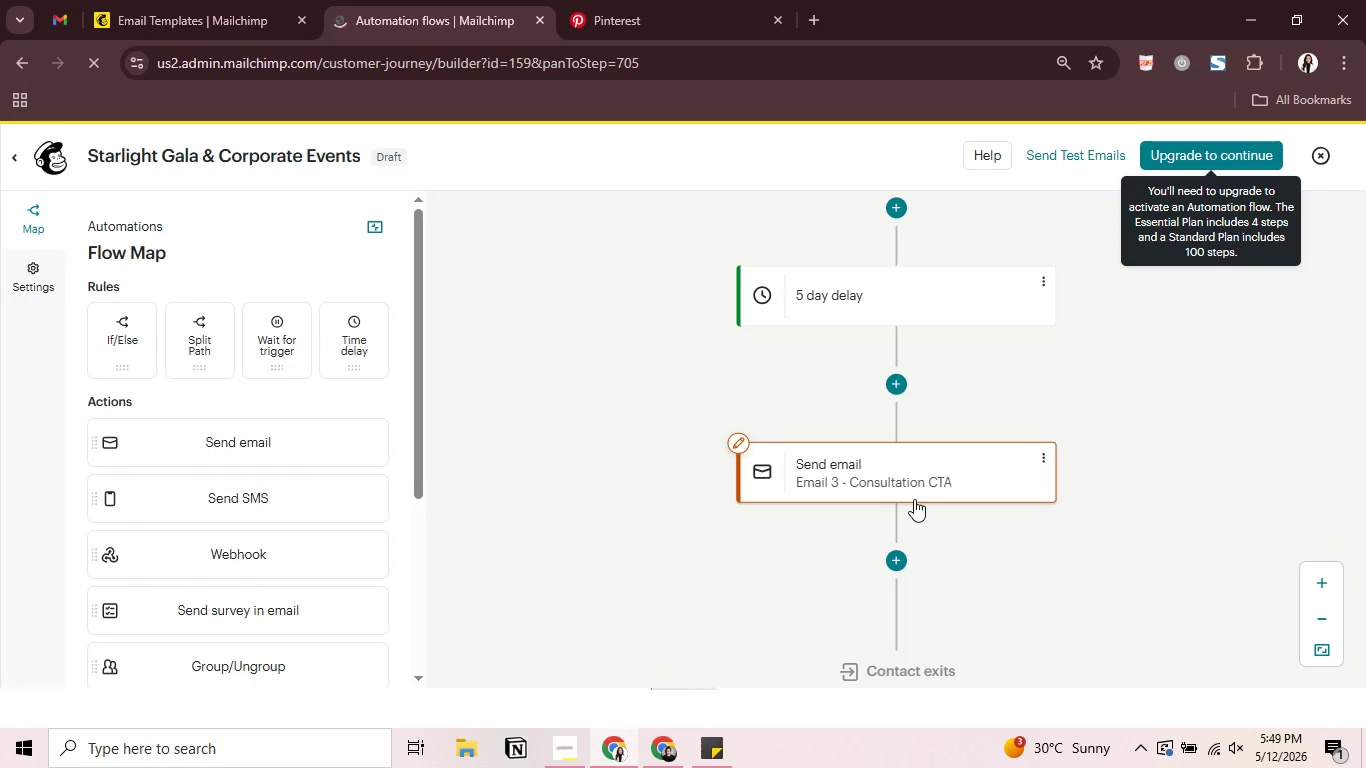 
left_click([918, 468])
 